 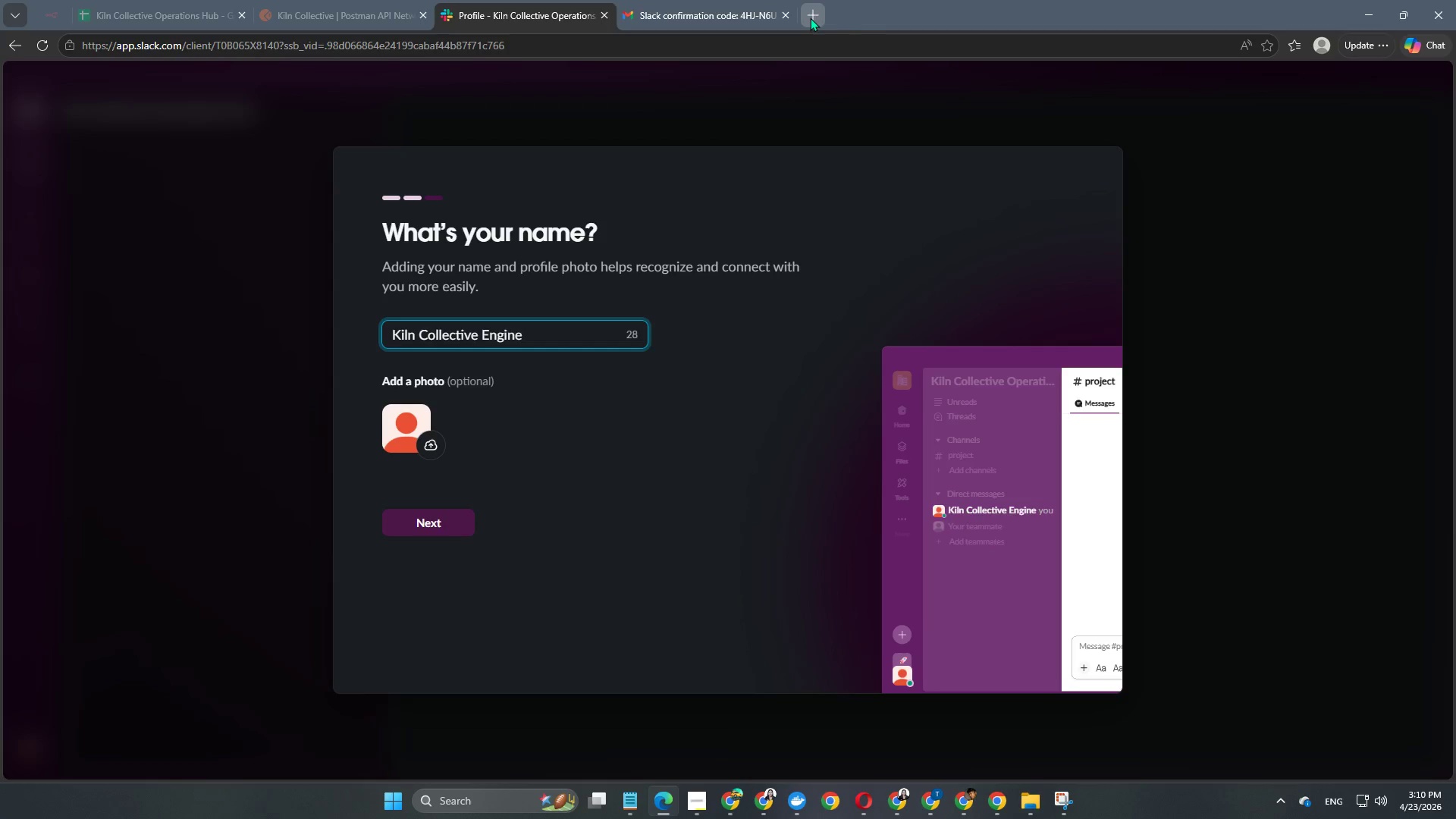 
type(dtc brand logo)
 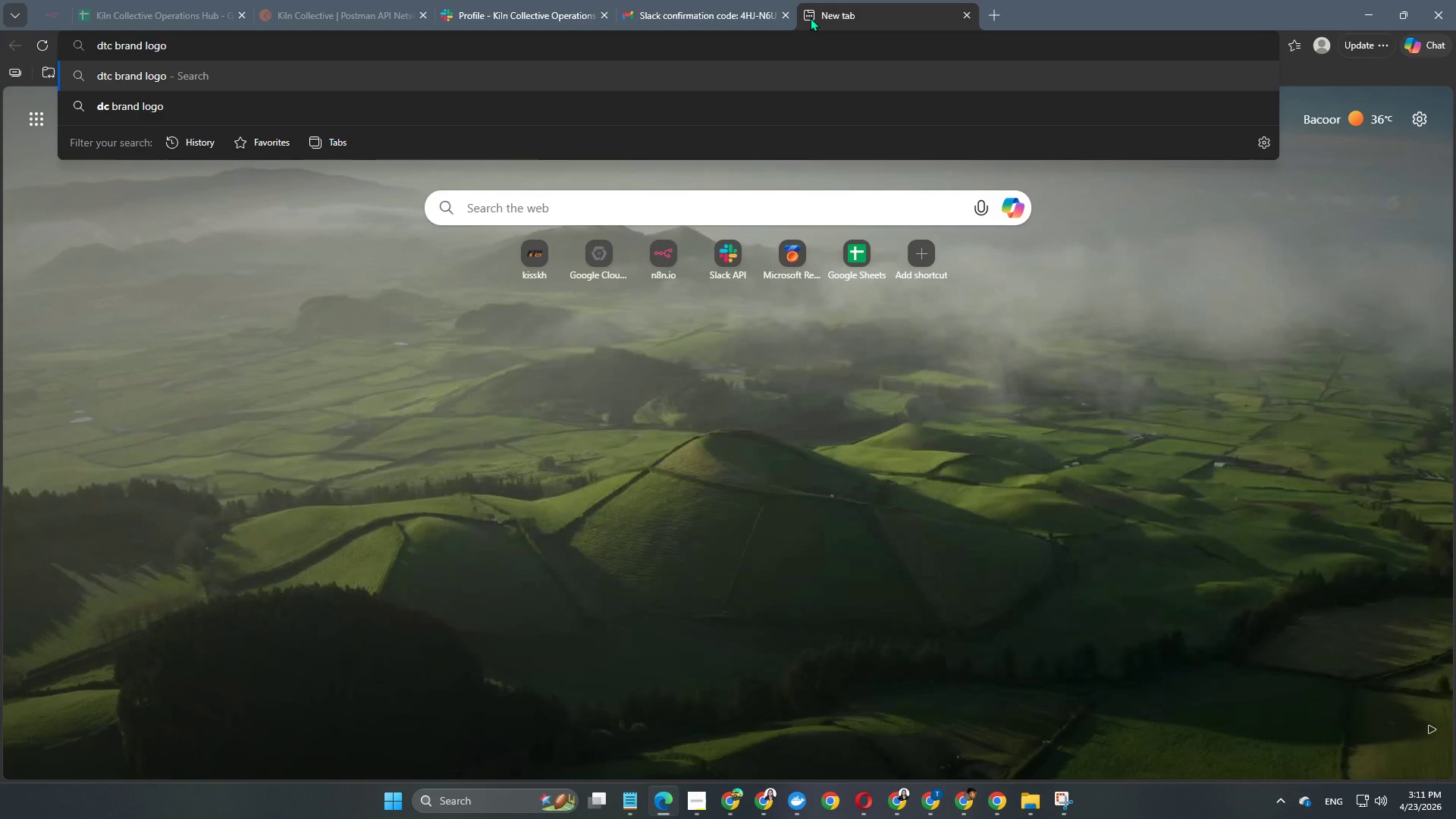 
key(Enter)
 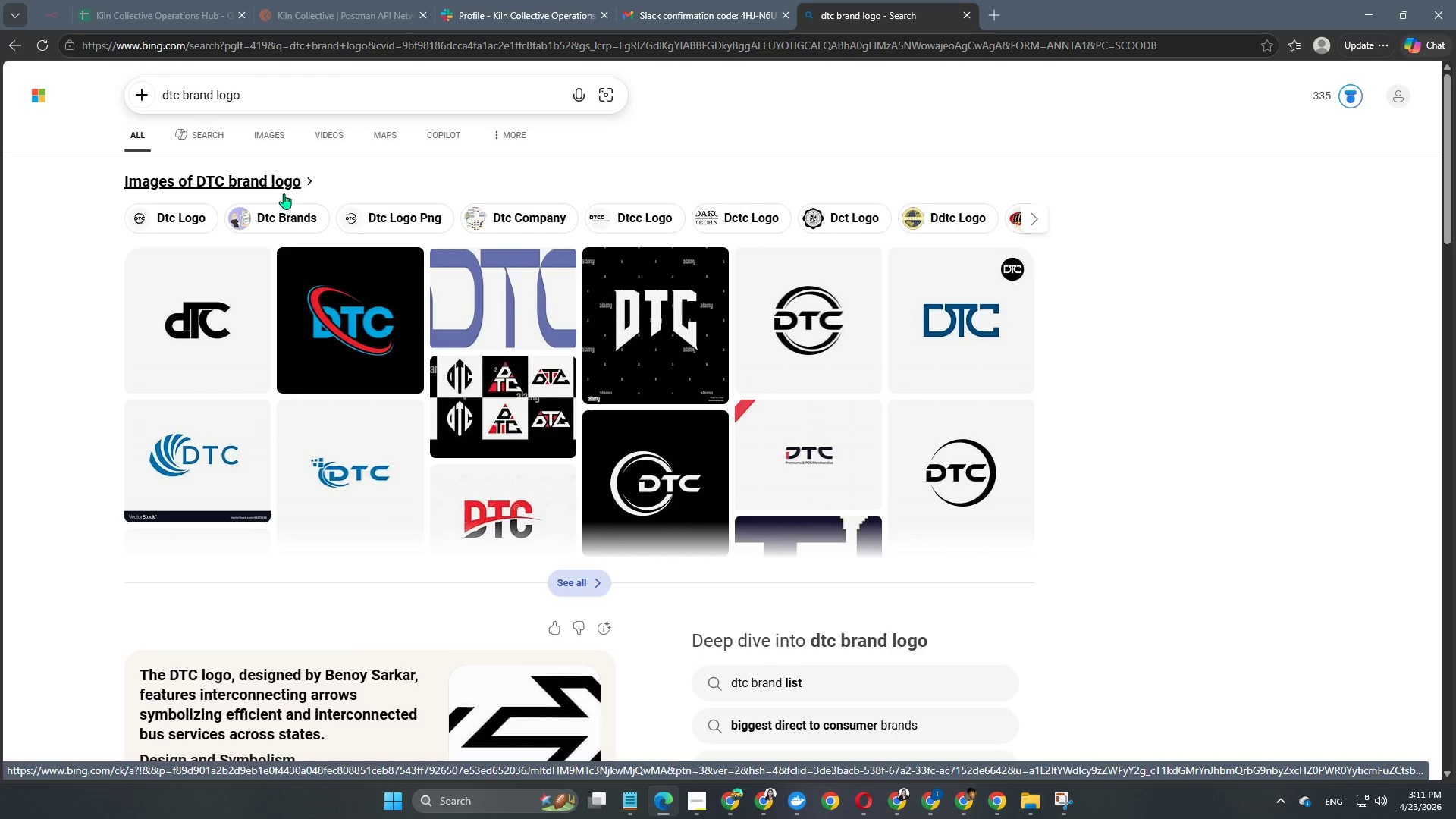 
wait(7.03)
 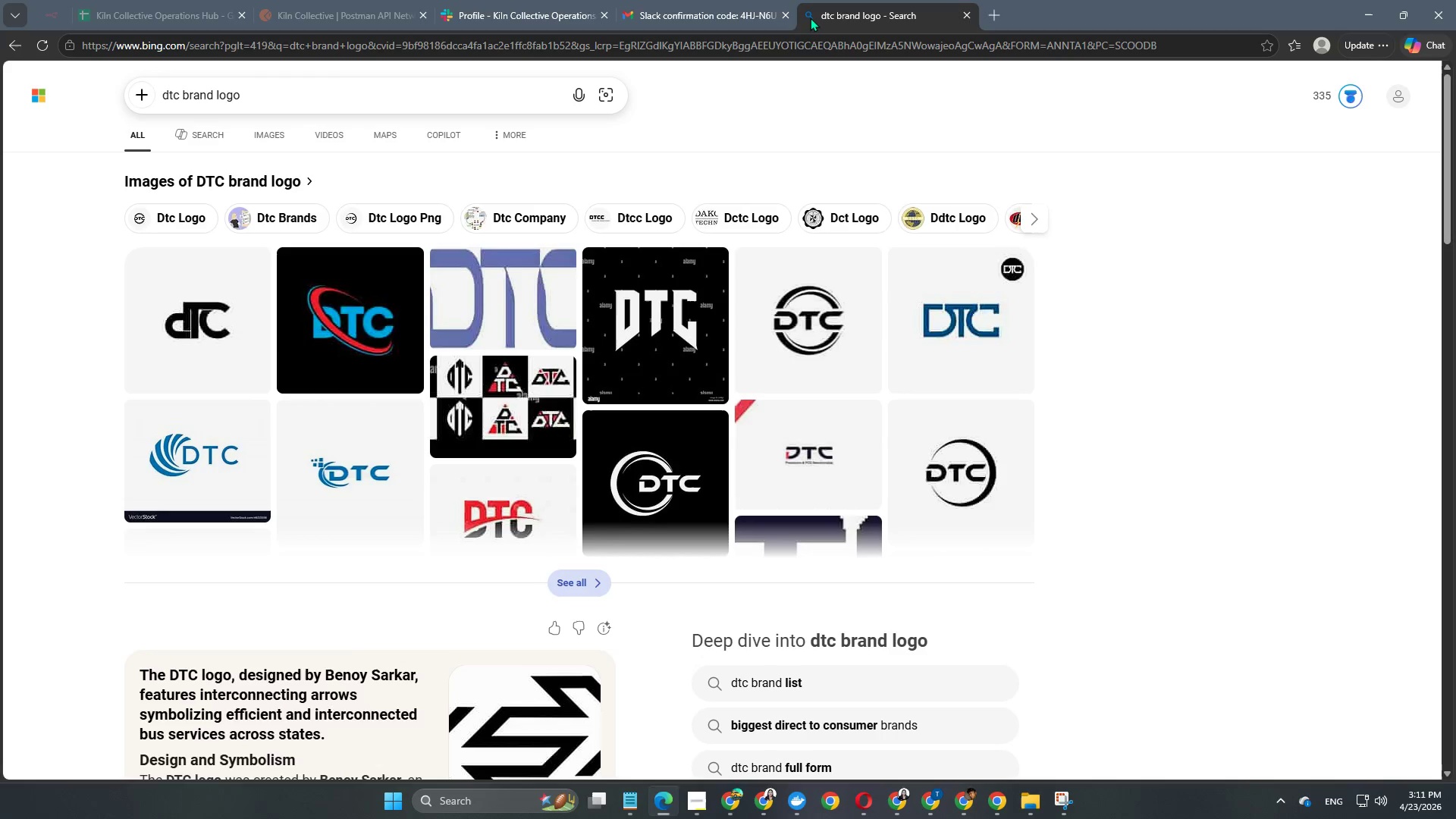 
left_click([267, 138])
 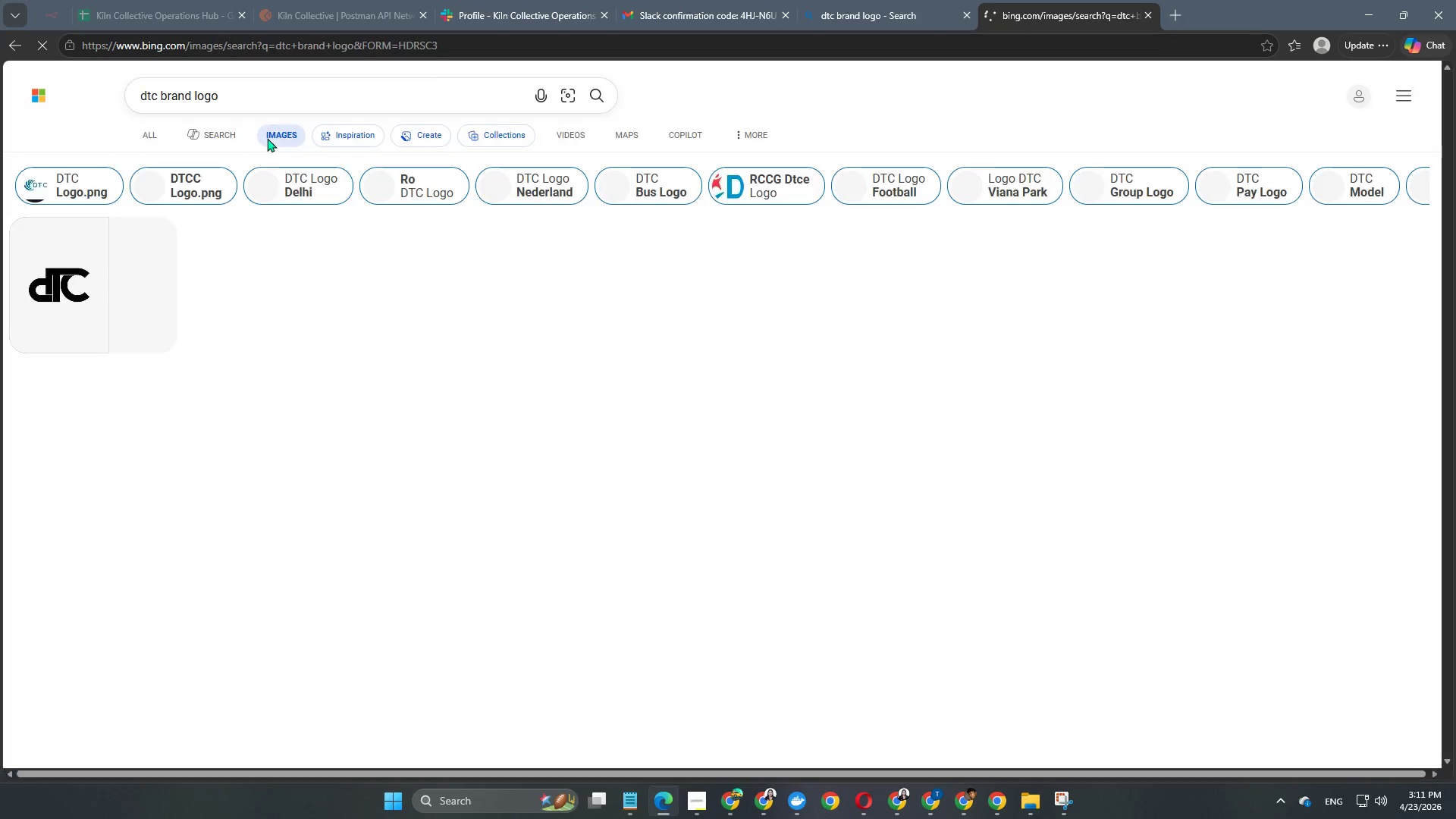 
mouse_move([679, 473])
 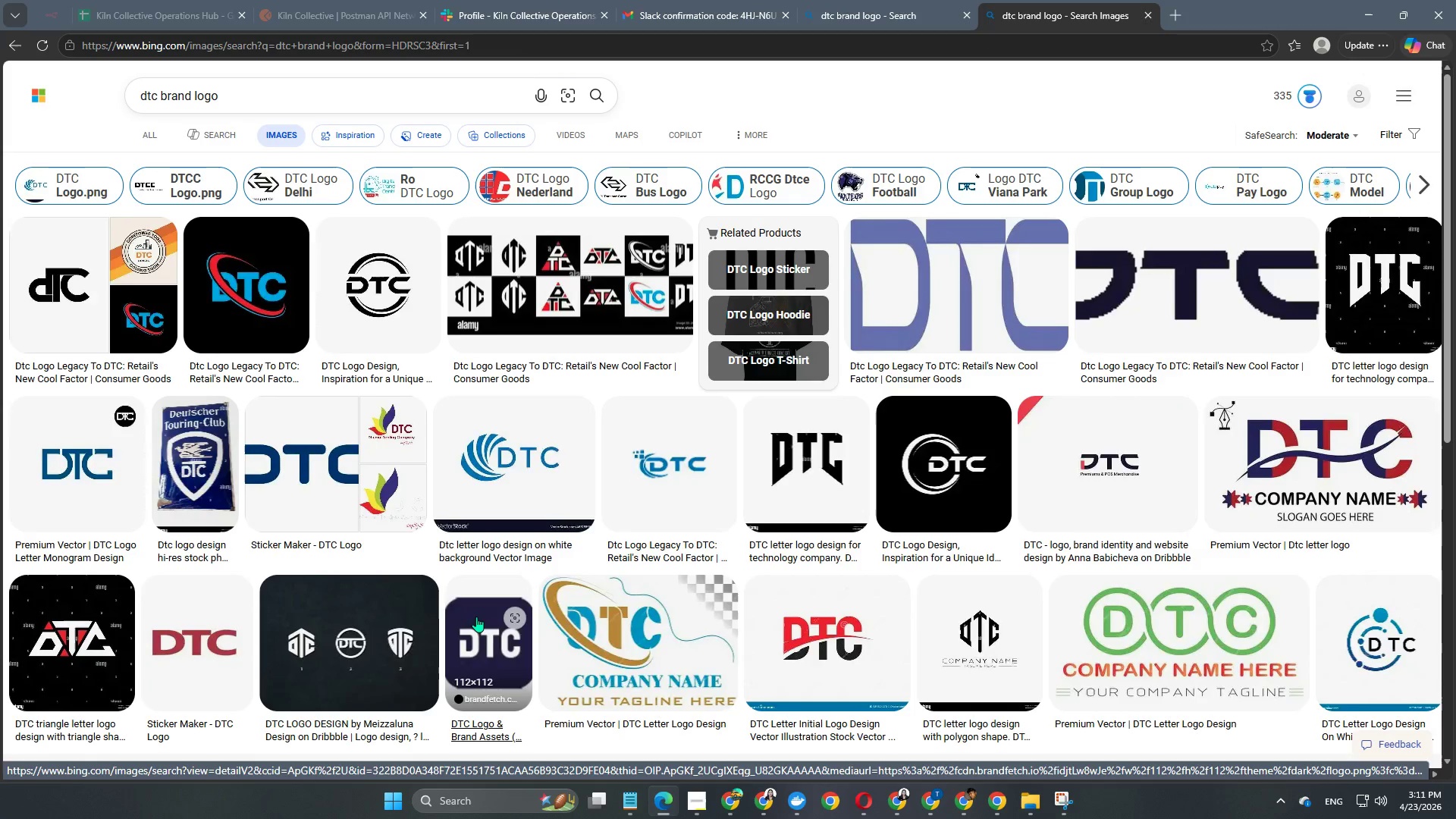 
scroll: coordinate [476, 617], scroll_direction: down, amount: 2.0
 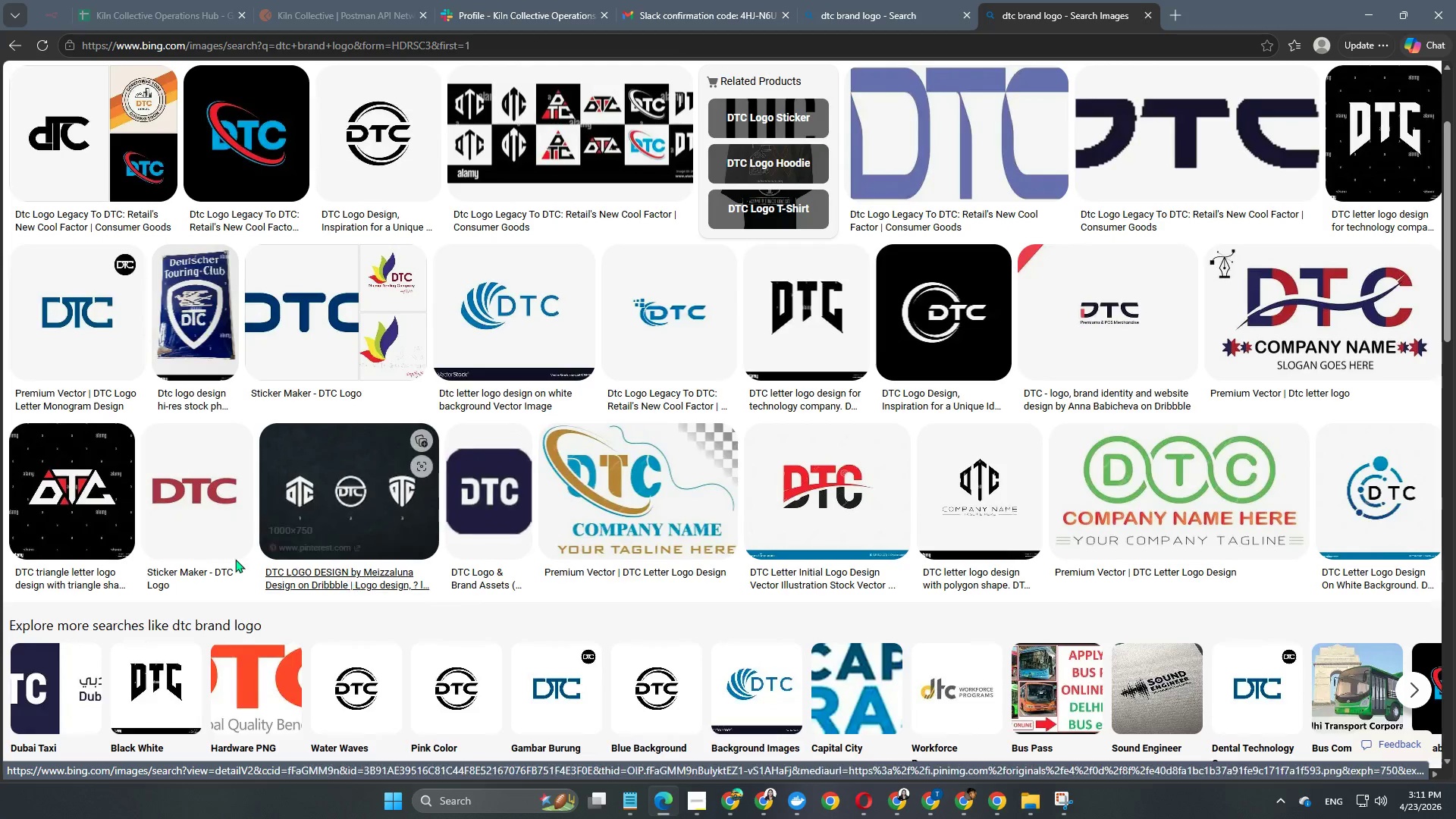 
mouse_move([197, 515])
 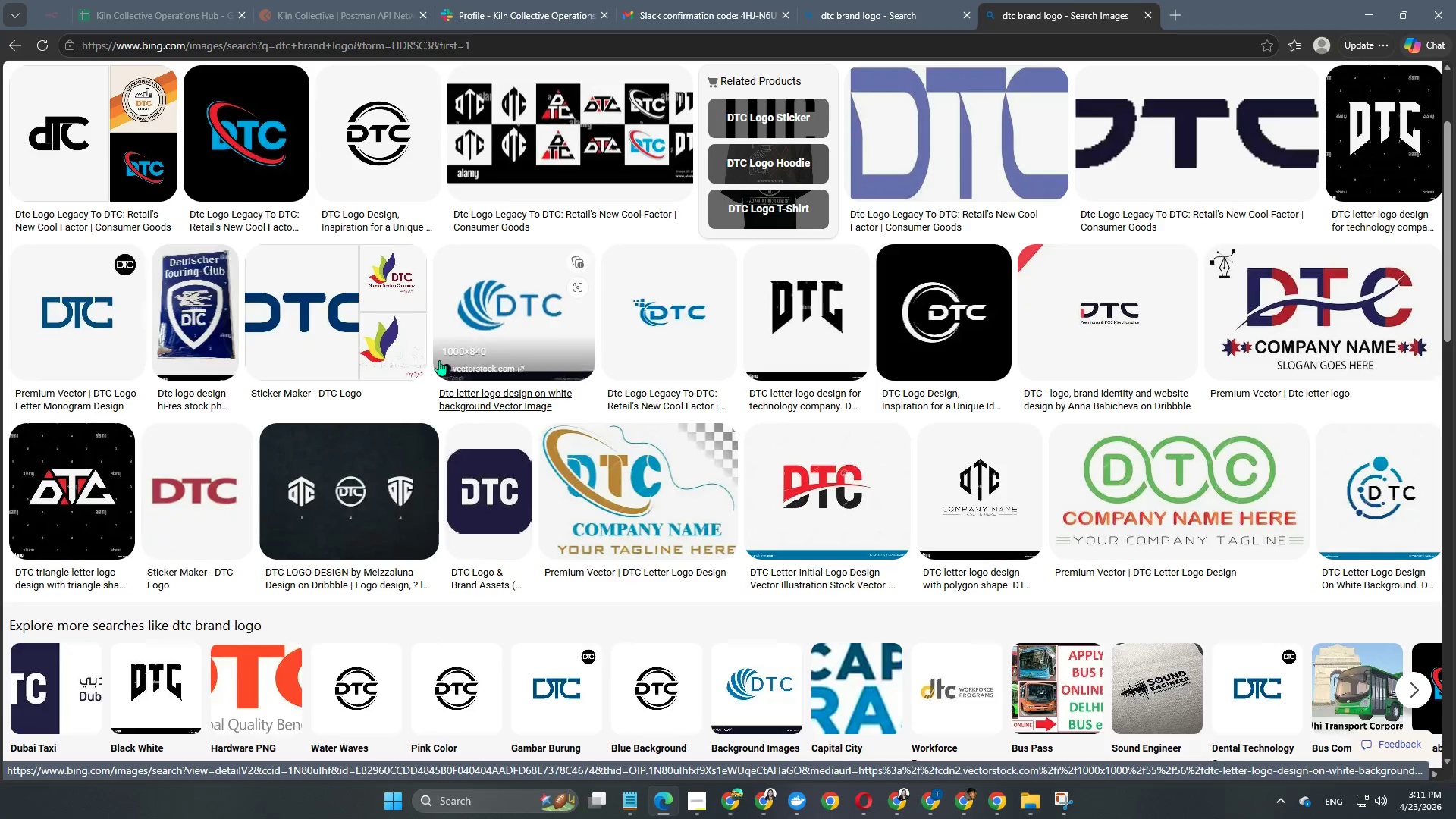 
scroll: coordinate [412, 477], scroll_direction: down, amount: 10.0
 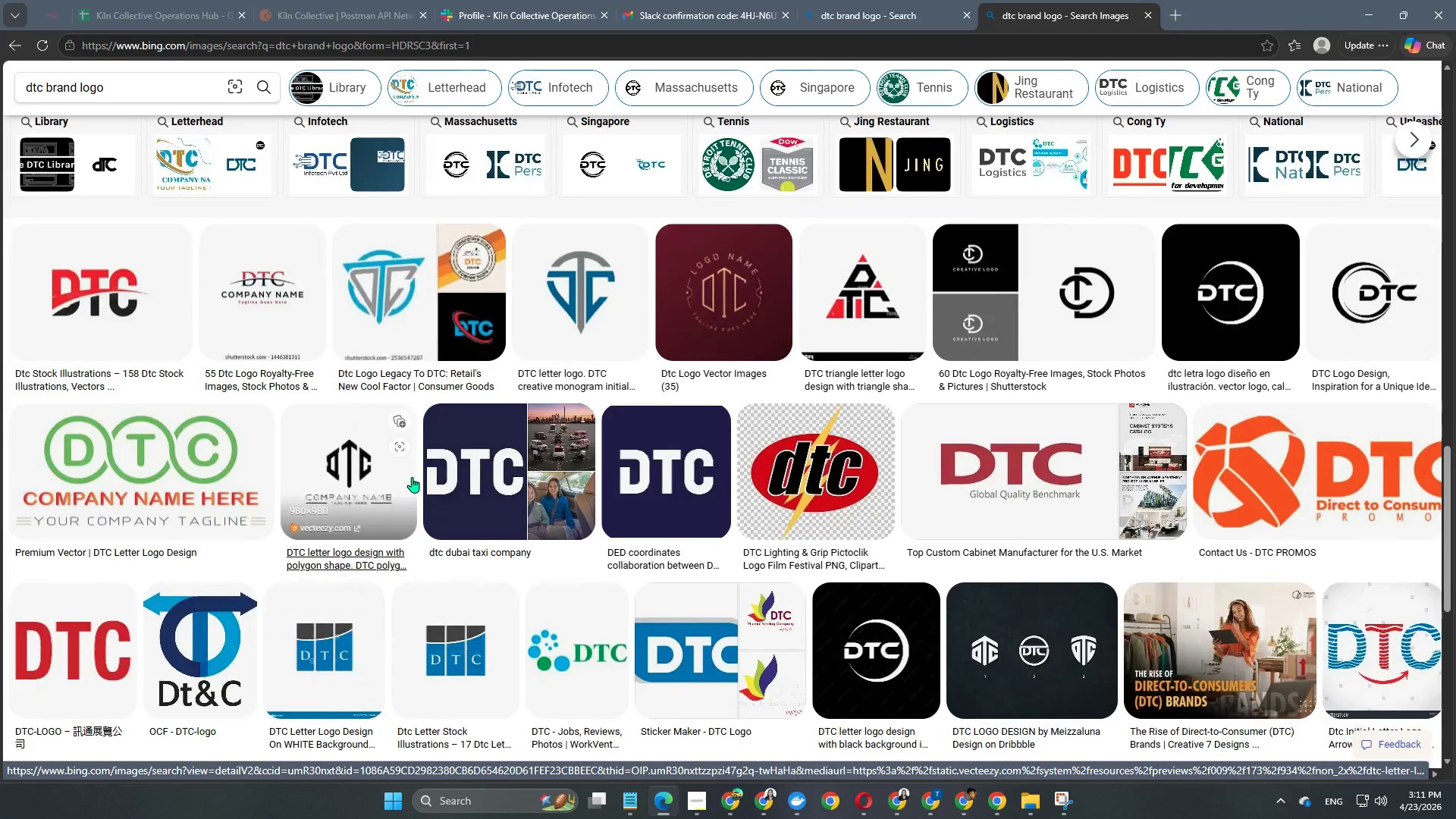 
left_click([96, 307])
 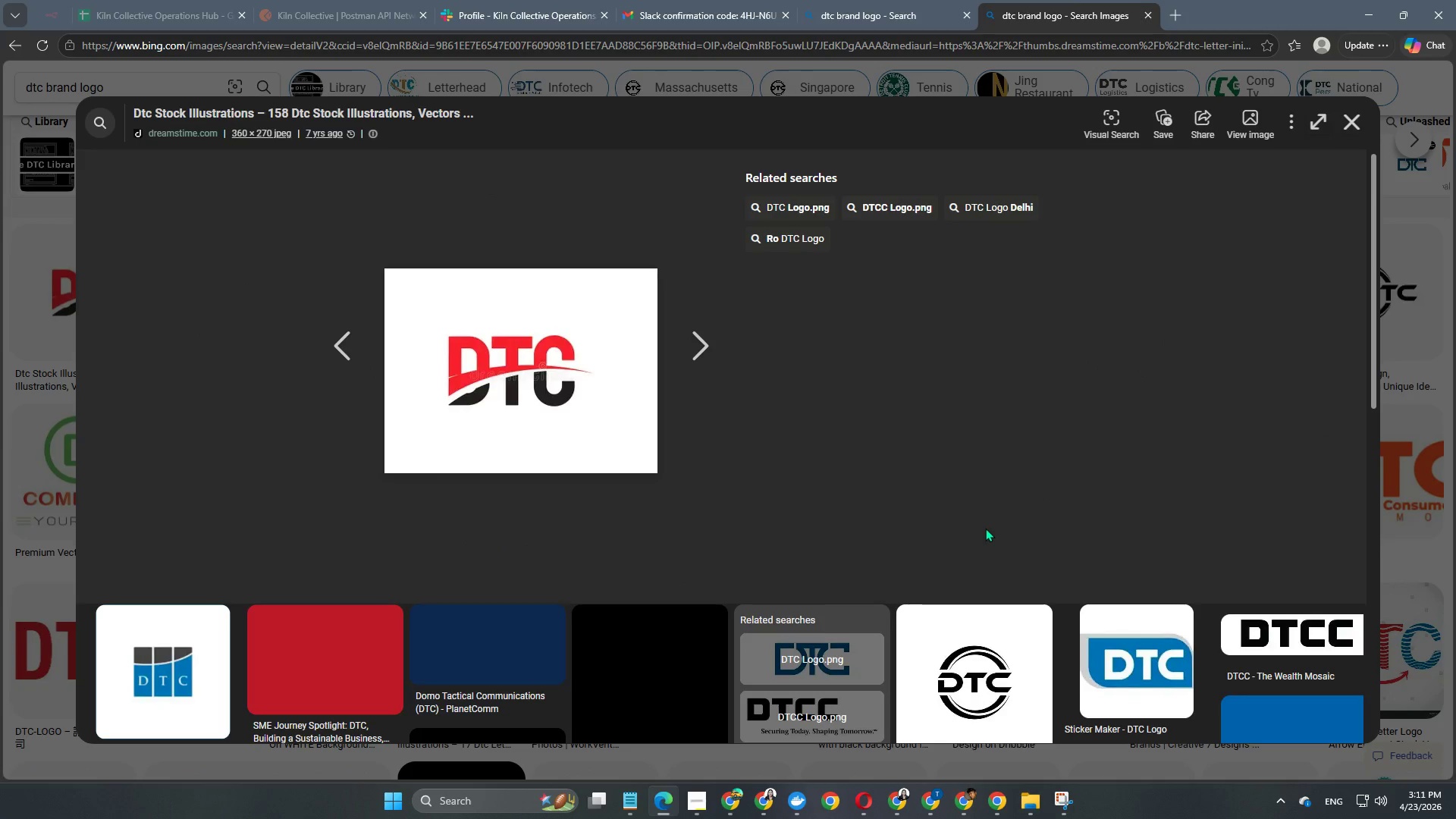 
scroll: coordinate [495, 635], scroll_direction: down, amount: 4.0
 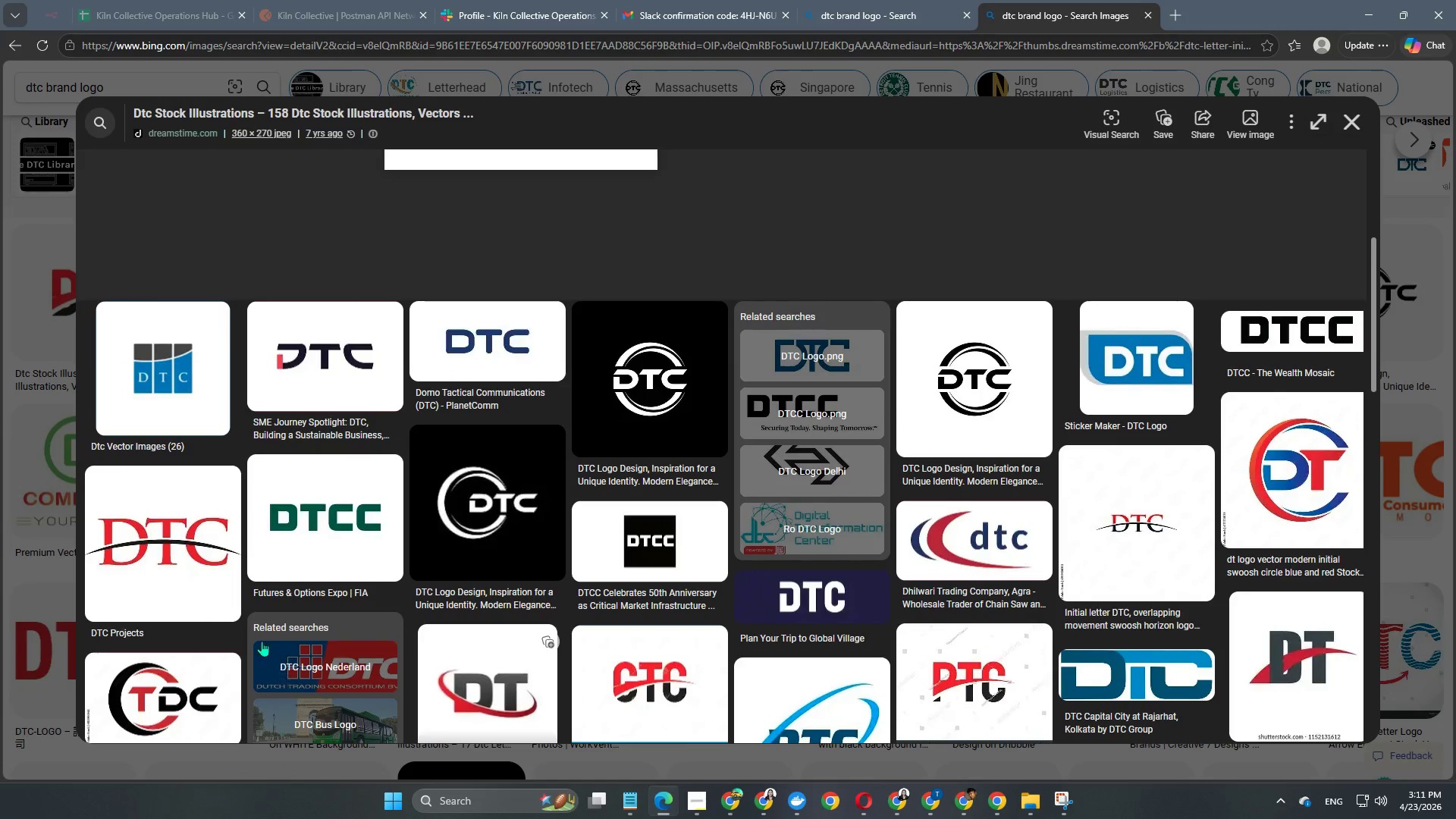 
left_click([149, 541])
 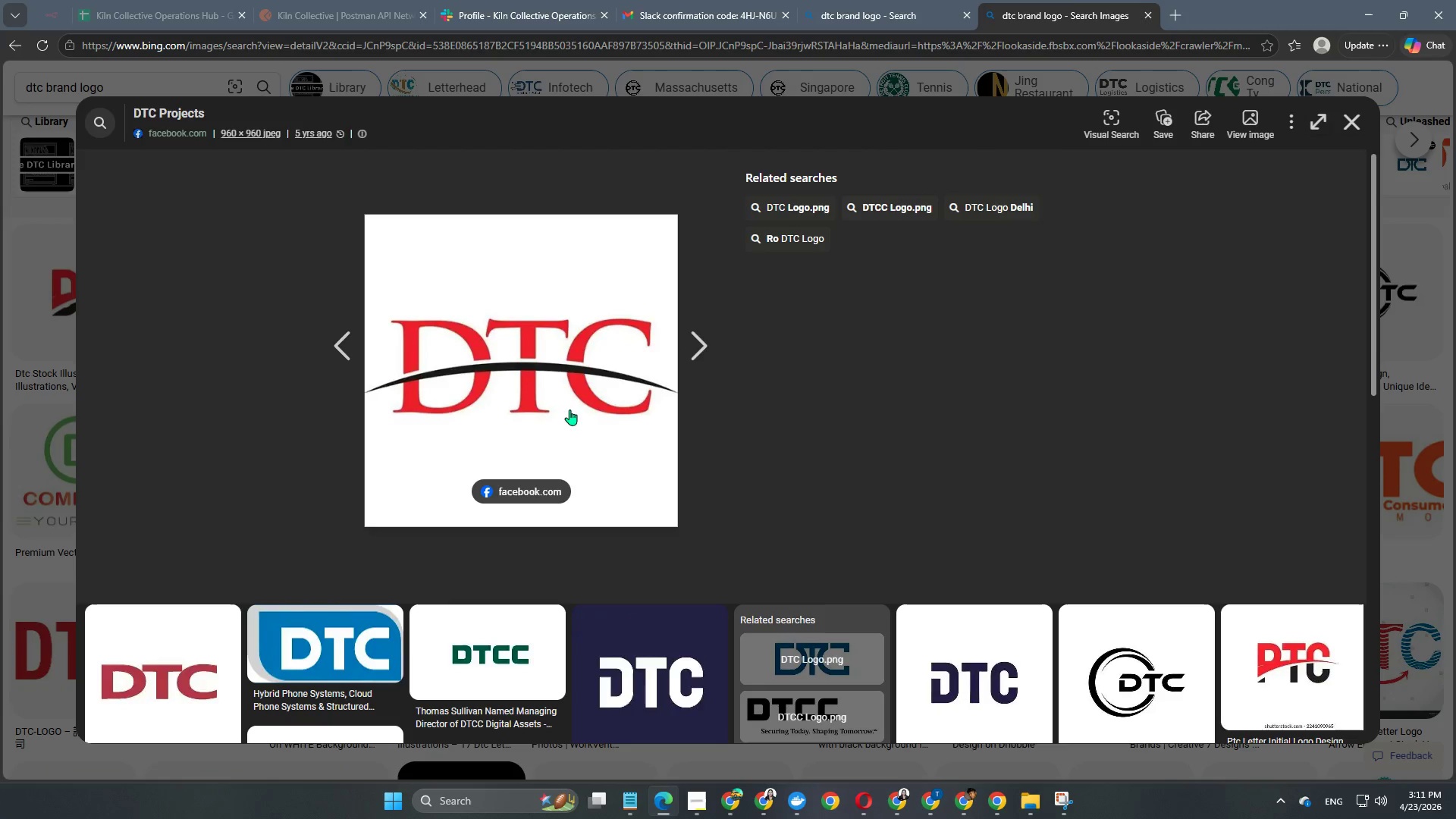 
right_click([590, 391])
 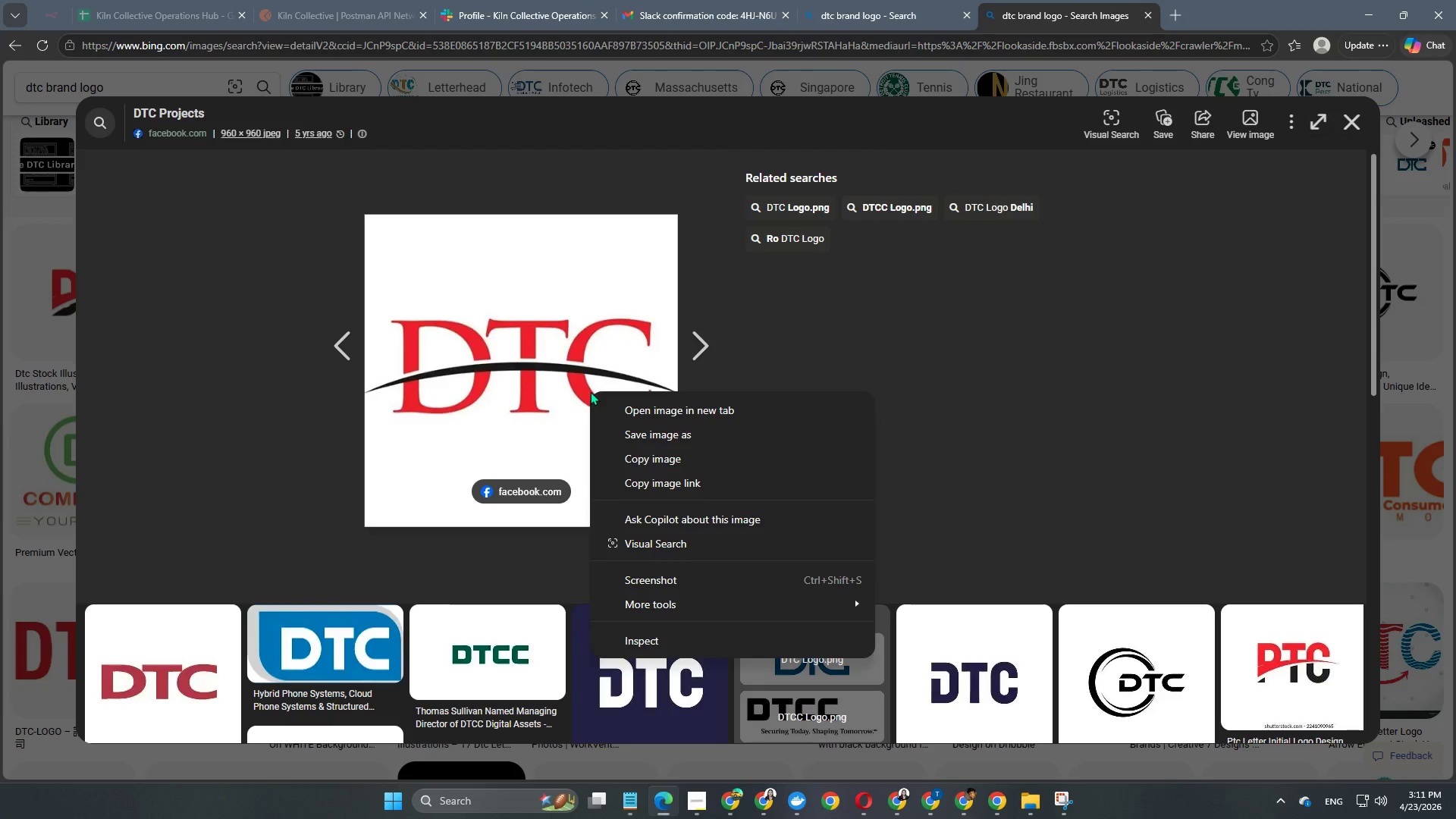 
left_click([465, 331])
 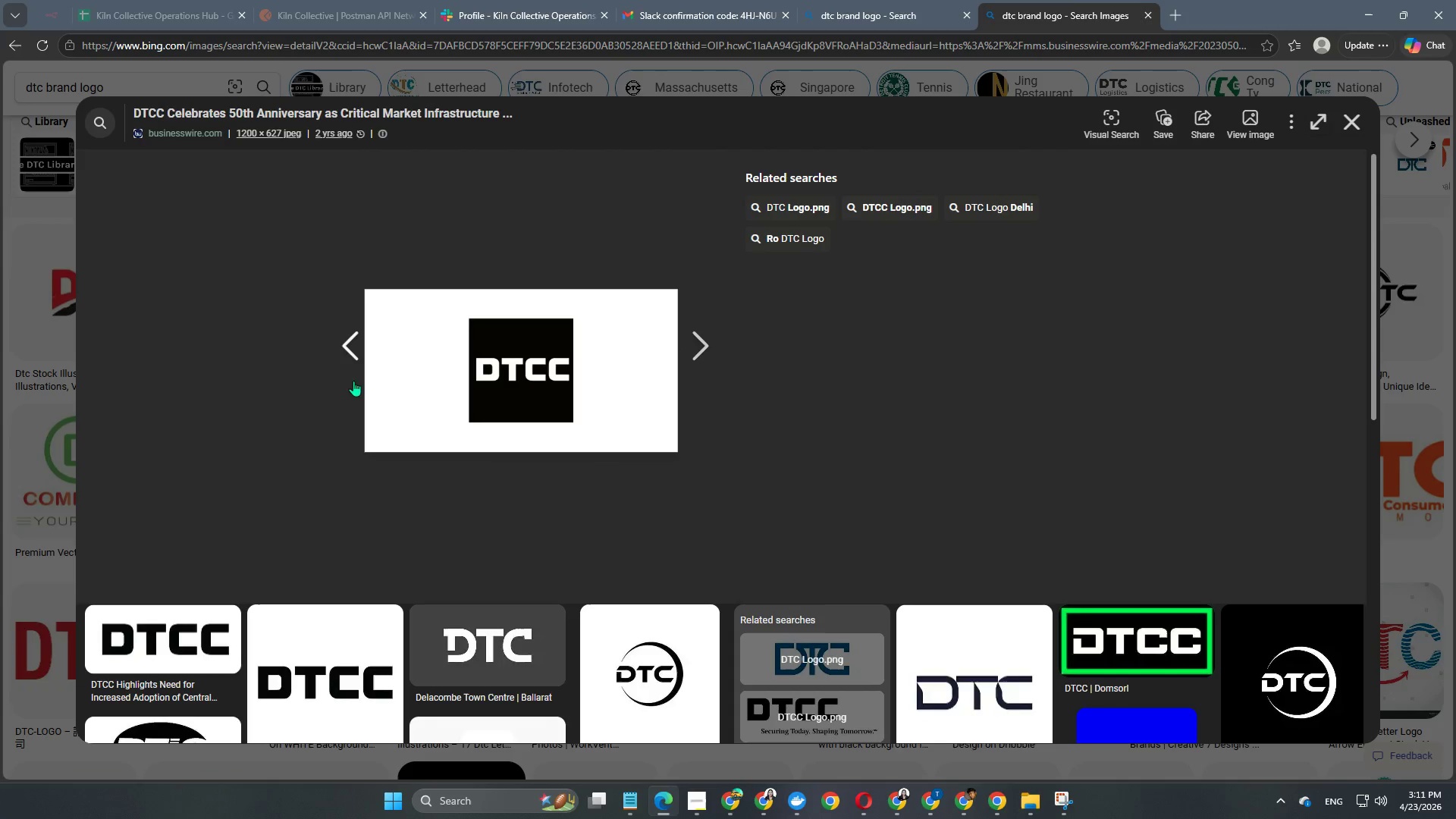 
left_click([343, 340])
 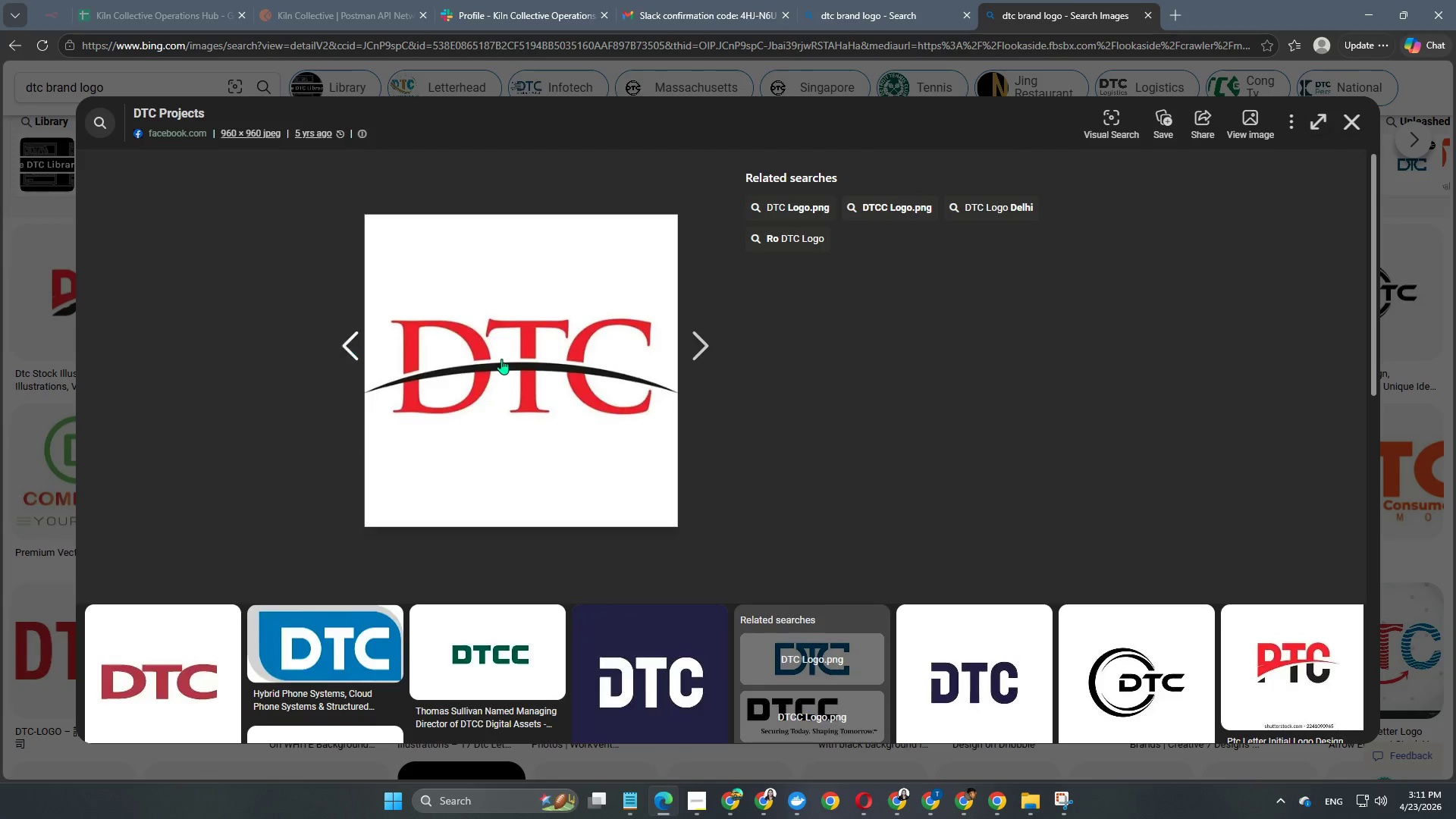 
right_click([527, 364])
 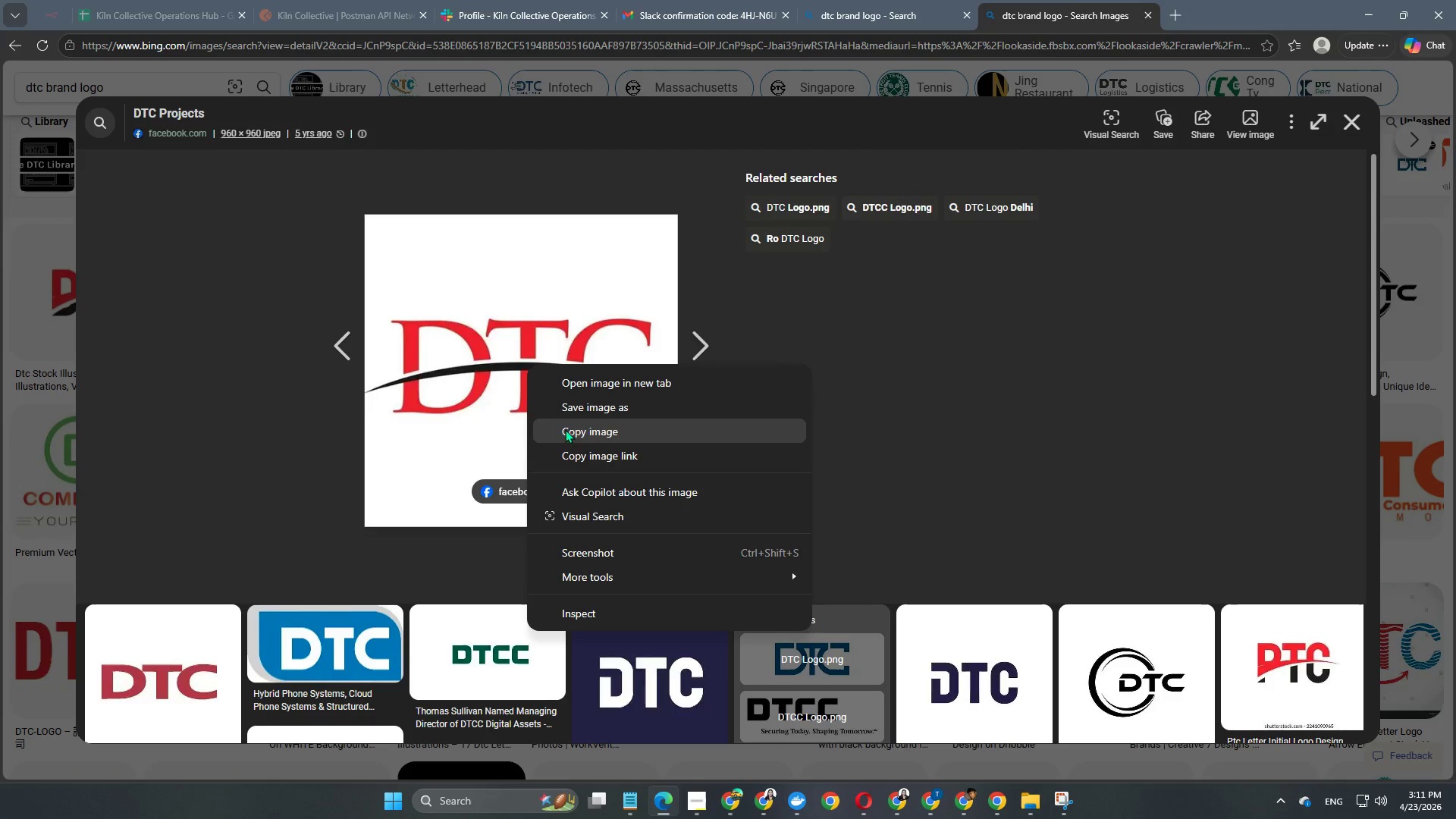 
left_click([572, 406])
 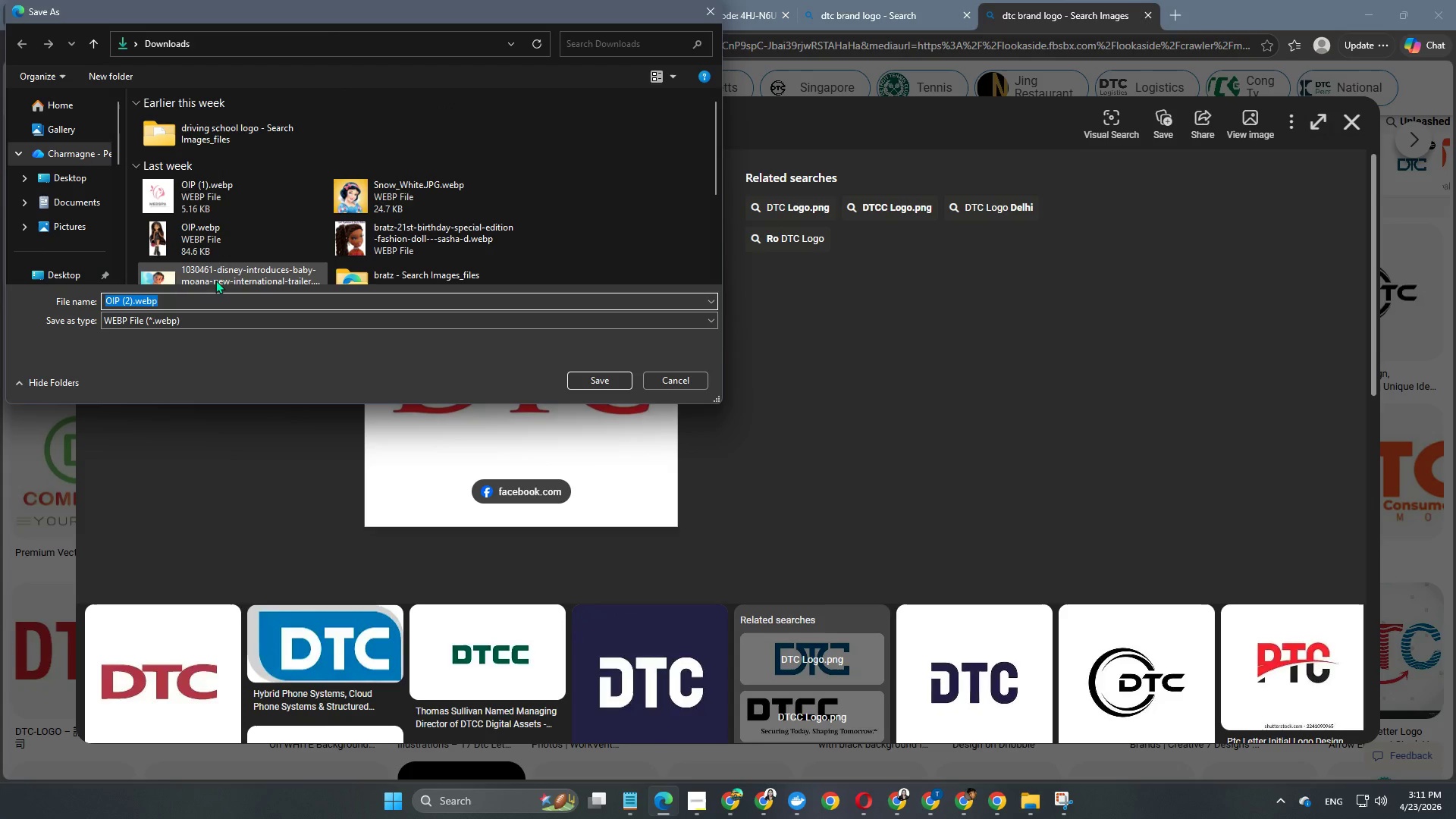 
left_click([162, 327])
 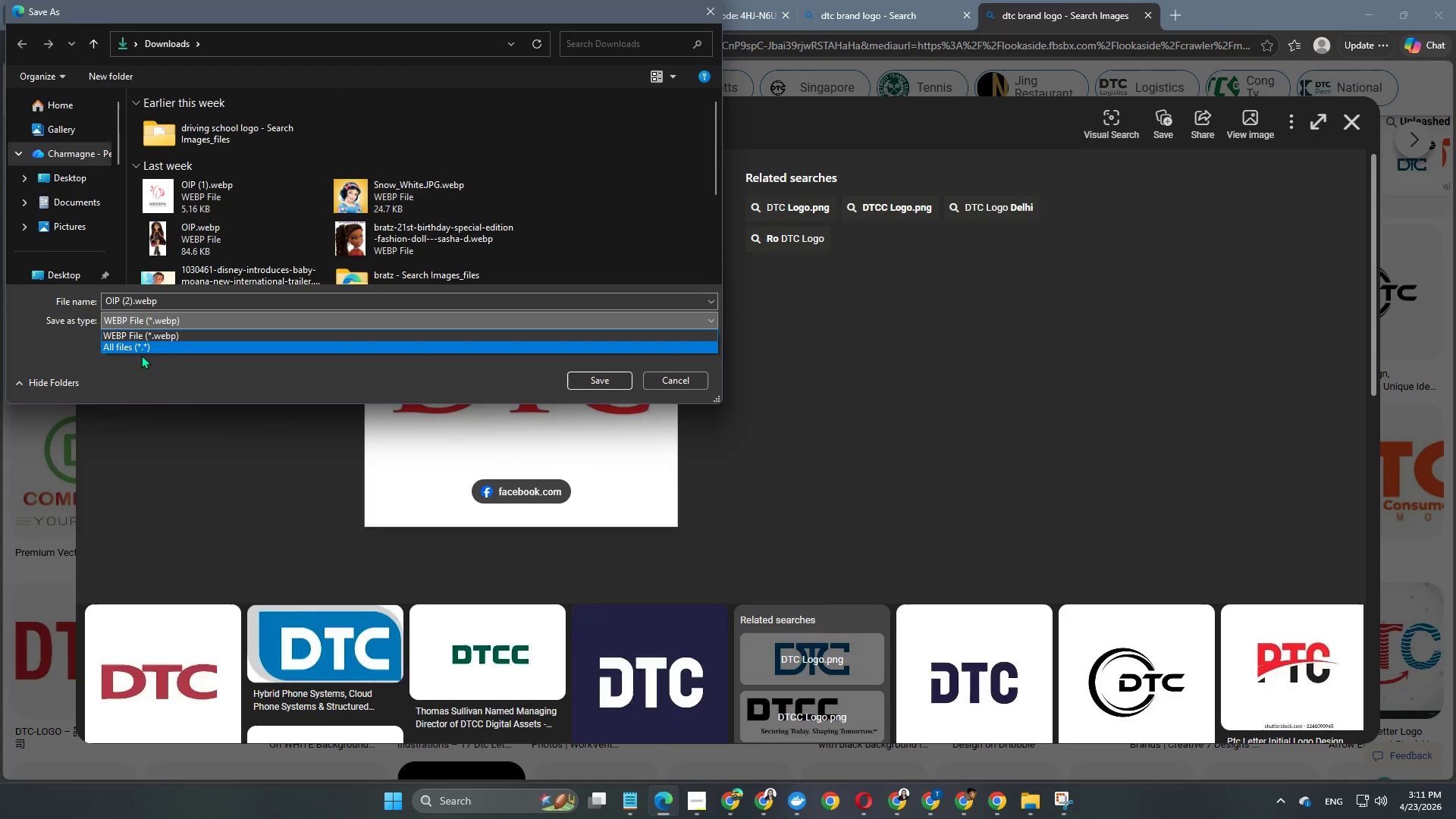 
left_click([136, 345])
 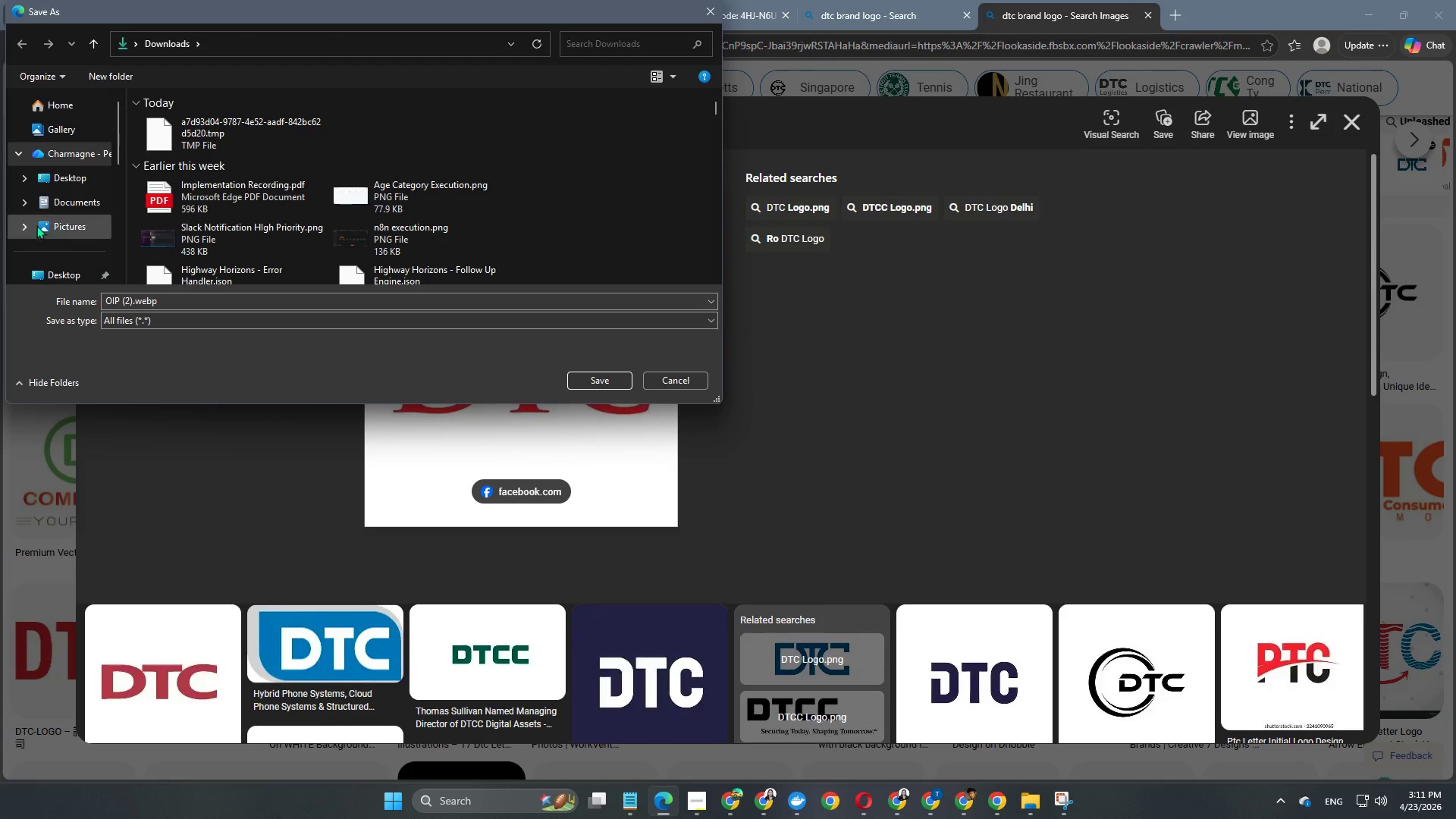 
scroll: coordinate [40, 204], scroll_direction: down, amount: 2.0
 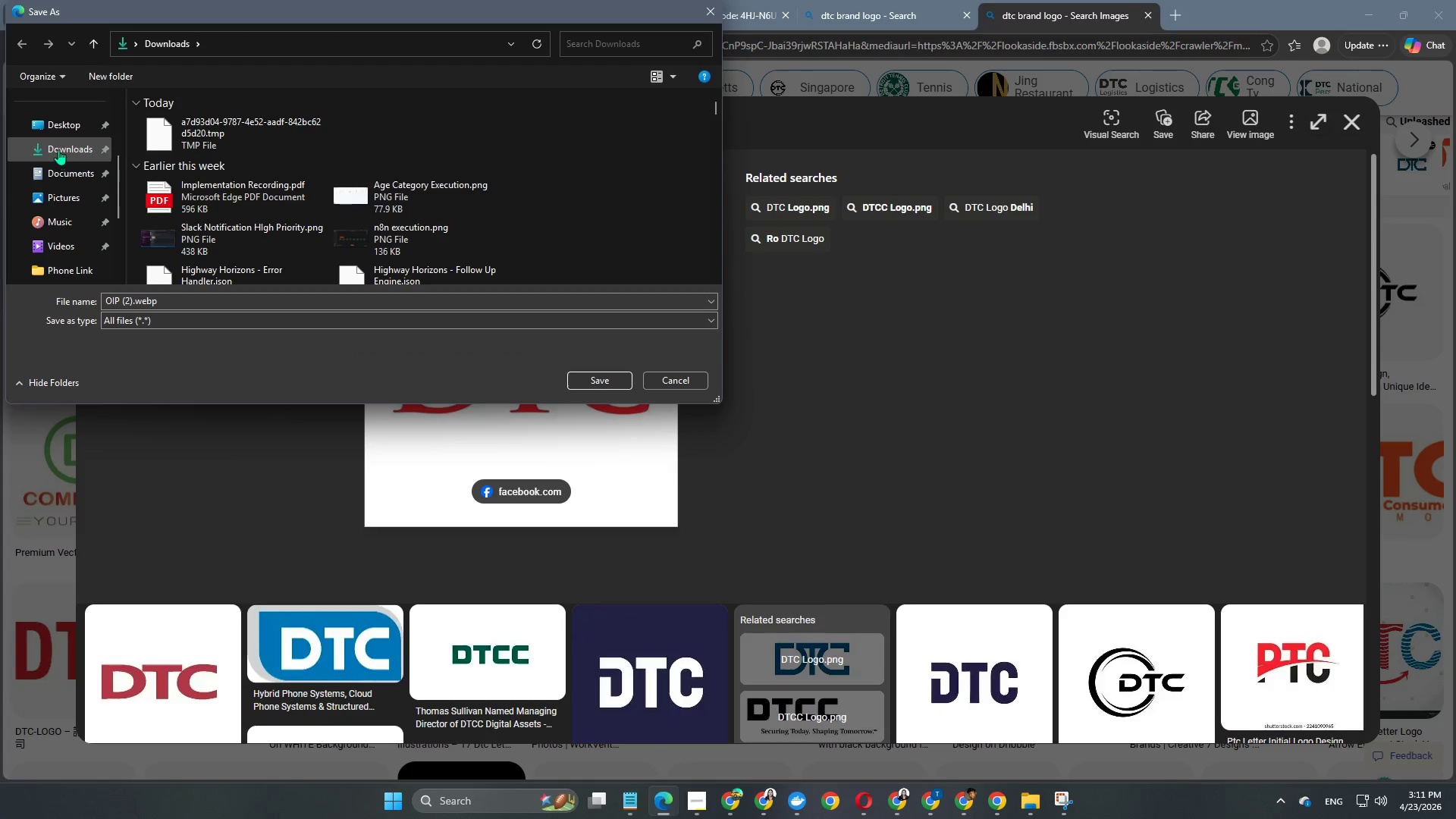 
left_click([58, 149])
 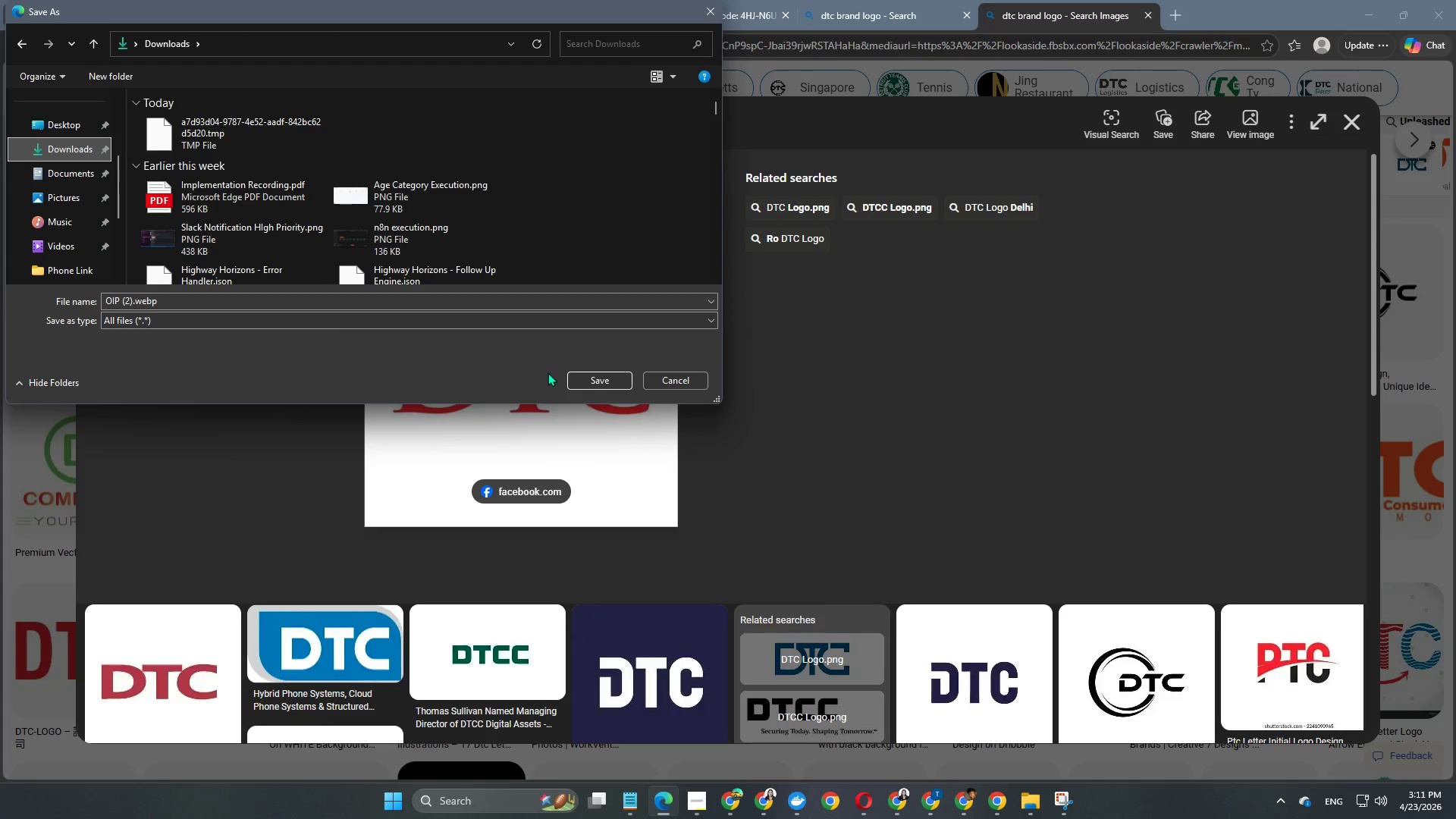 
left_click([593, 384])
 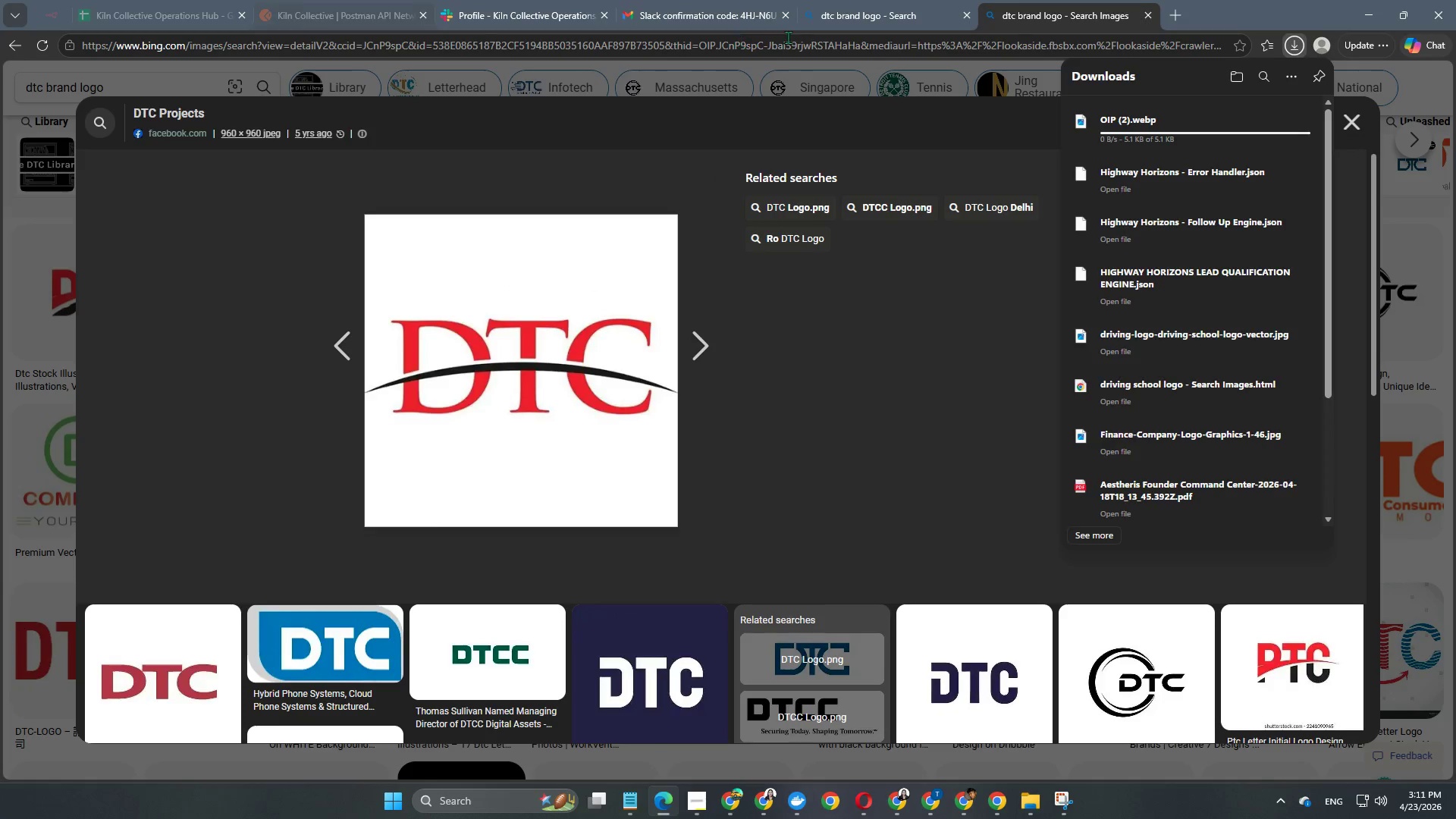 
left_click([855, 6])
 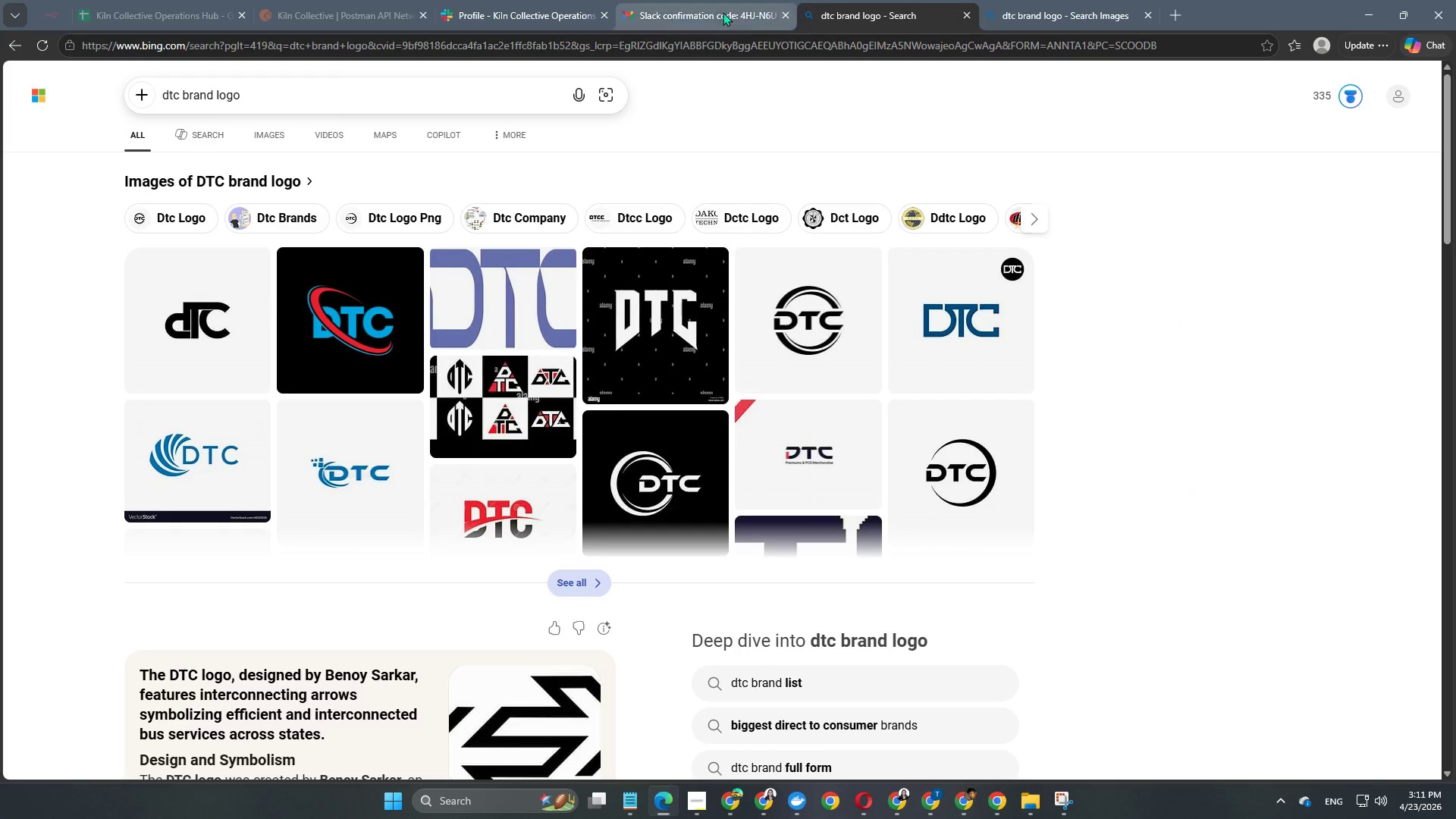 
left_click([717, 10])
 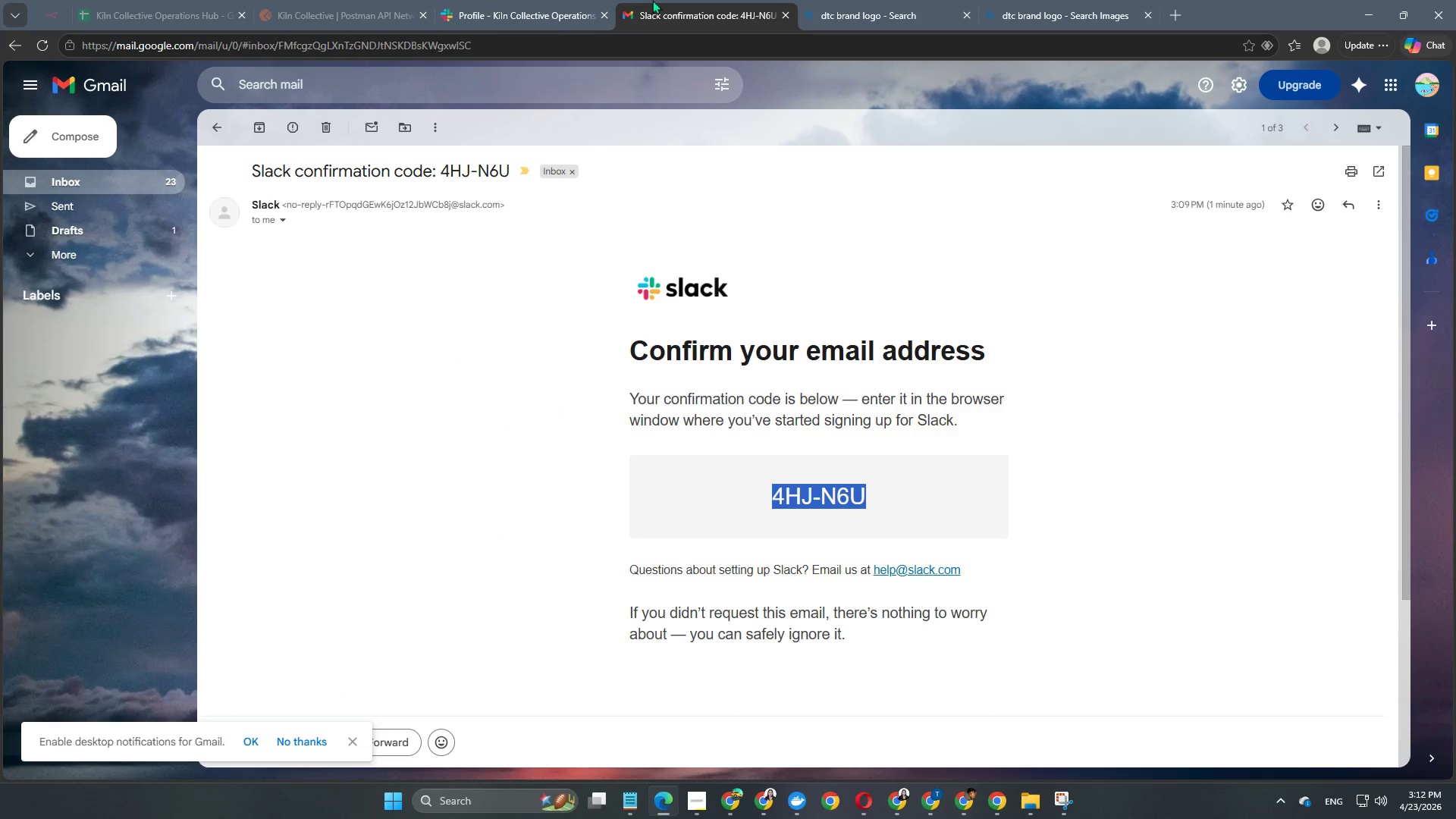 
left_click([536, 0])
 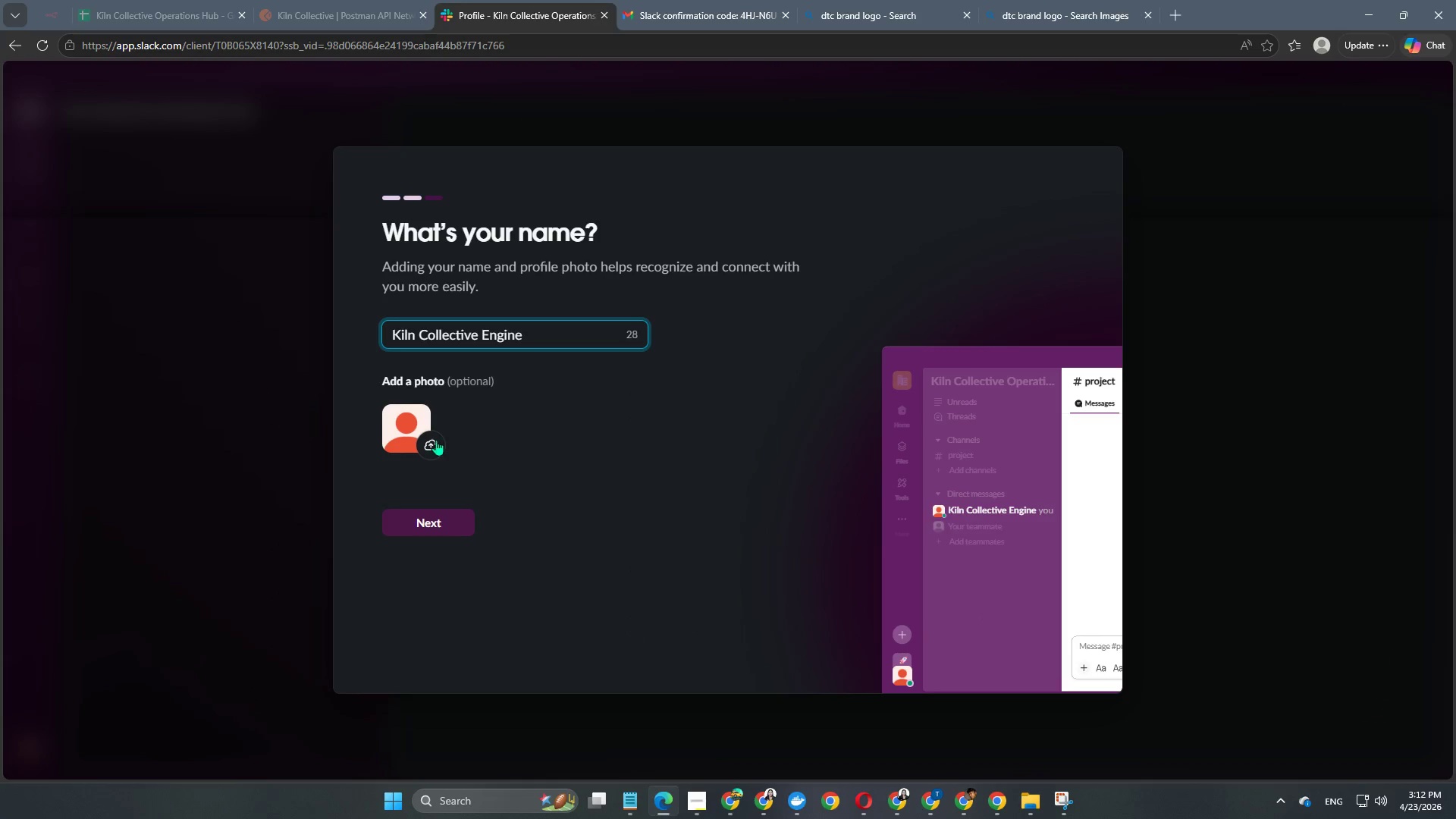 
left_click([428, 441])
 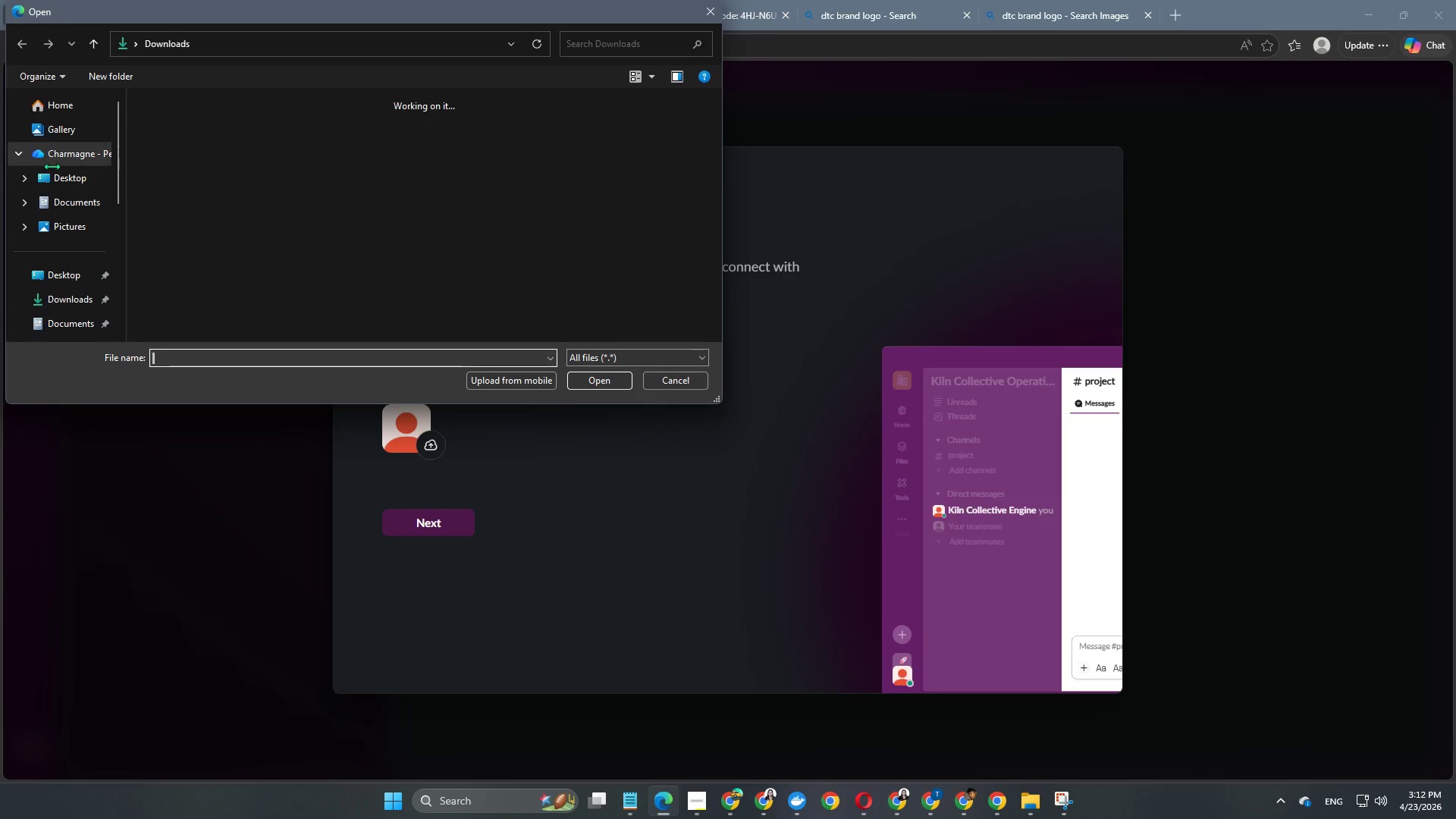 
left_click([61, 297])
 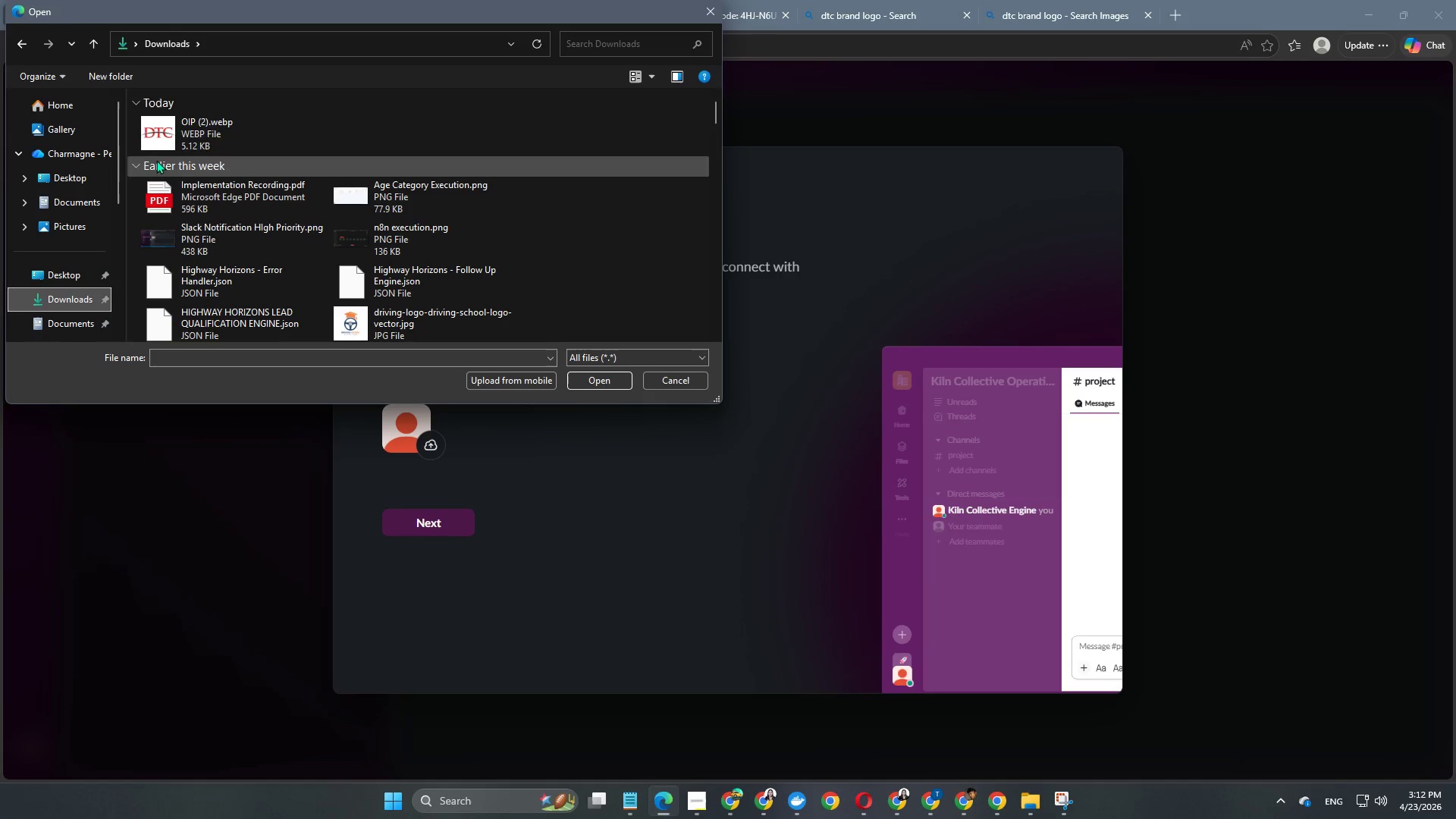 
left_click([177, 140])
 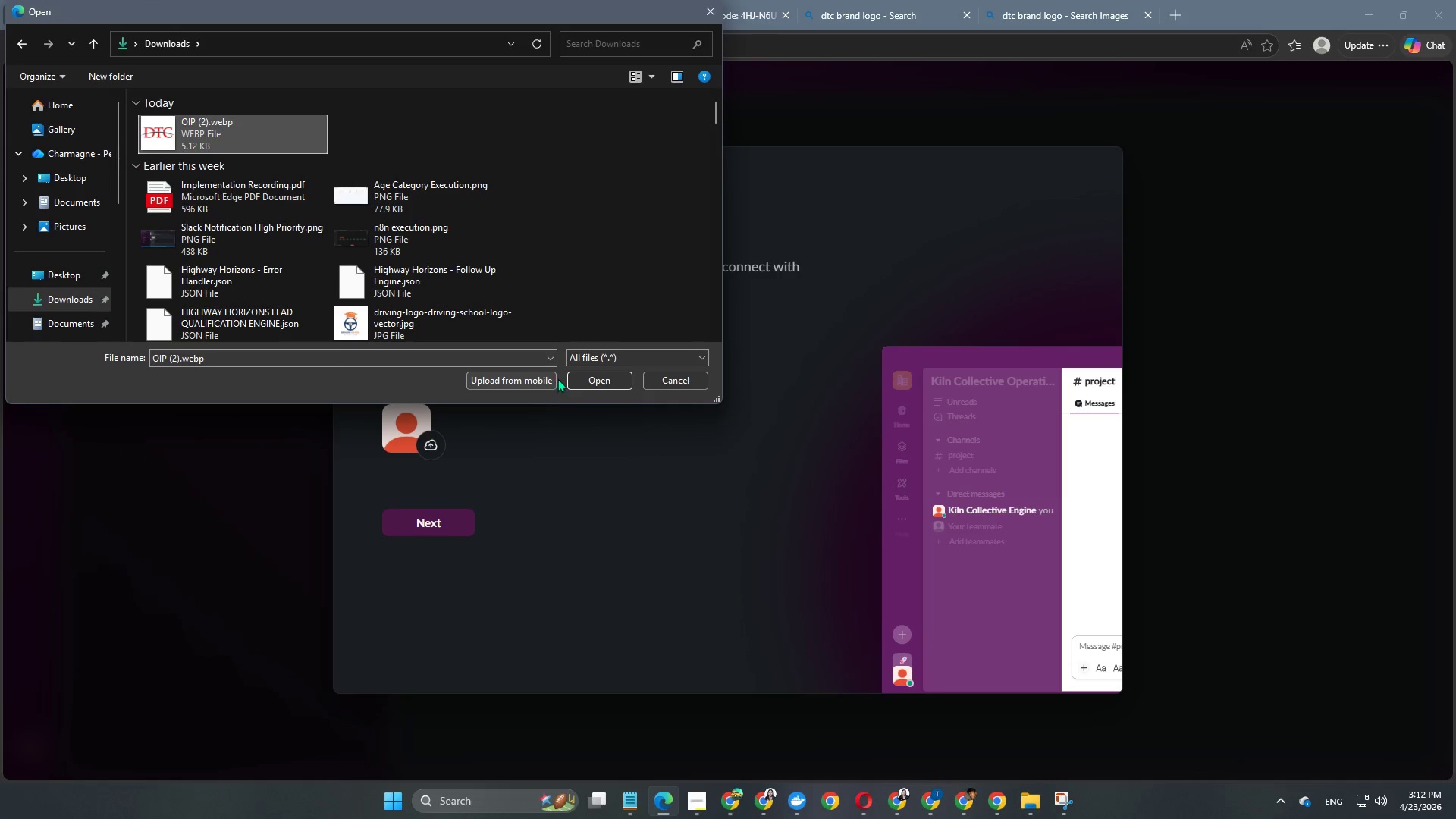 
left_click([590, 380])
 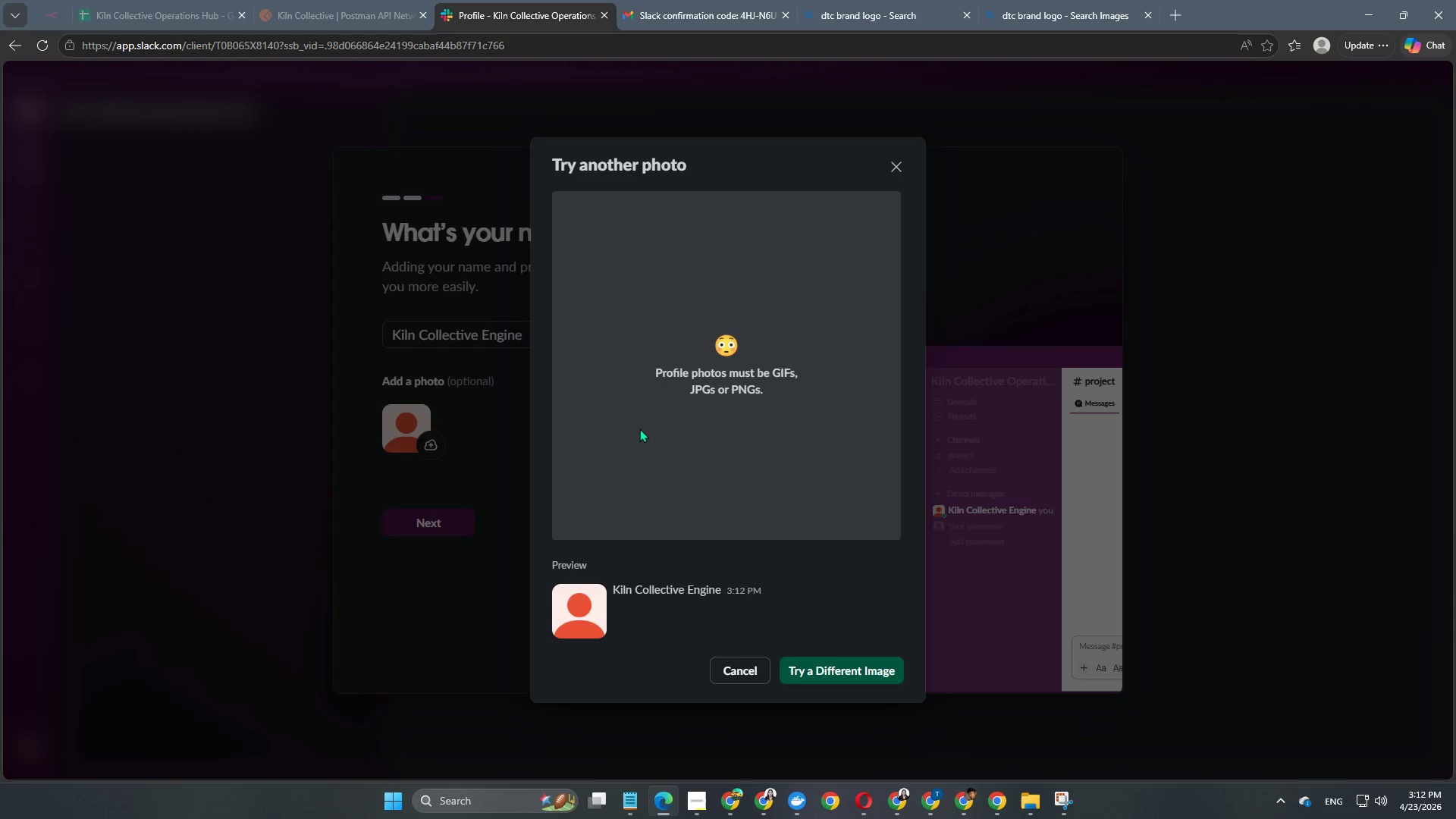 
wait(5.02)
 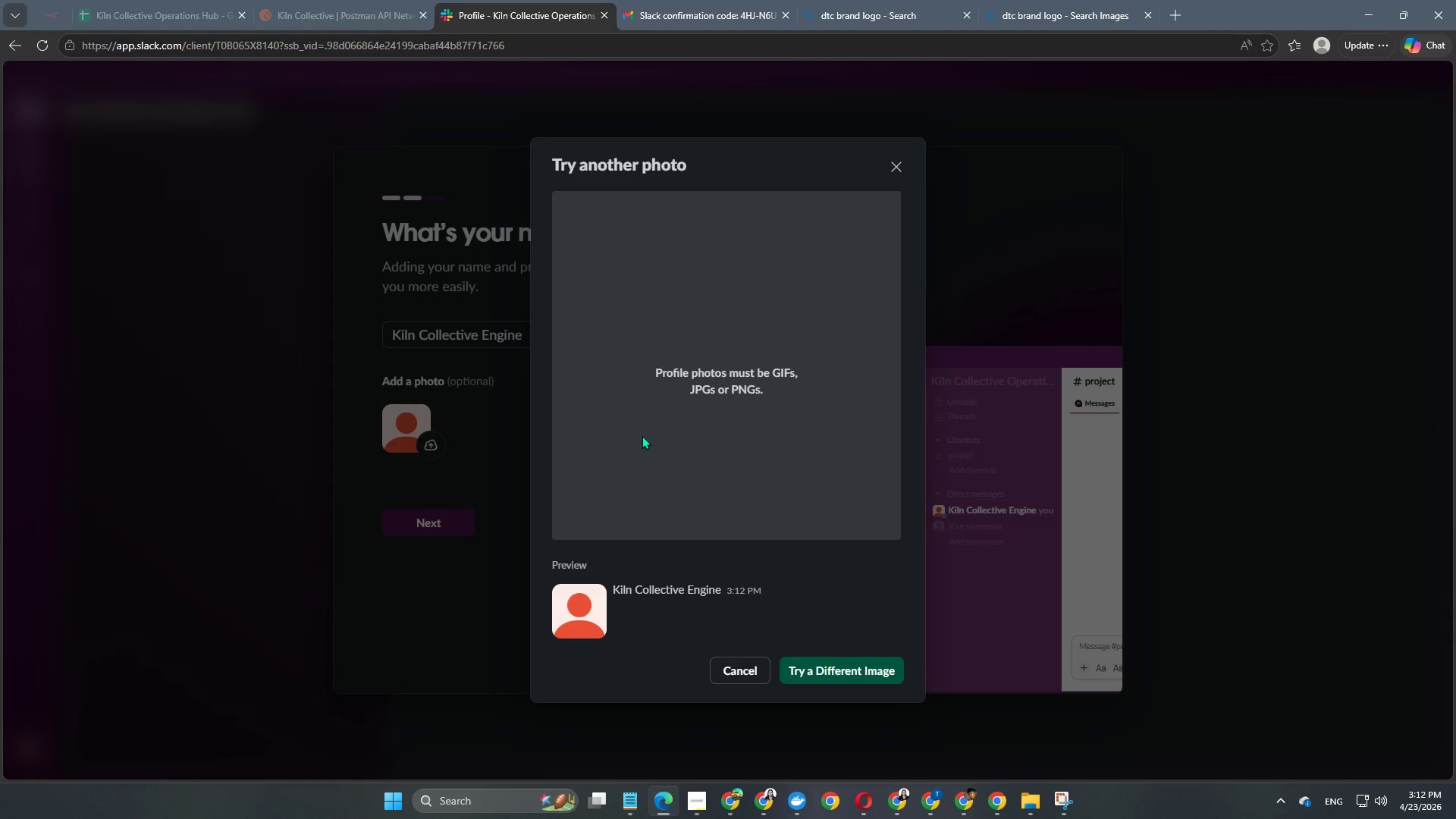 
left_click([897, 0])
 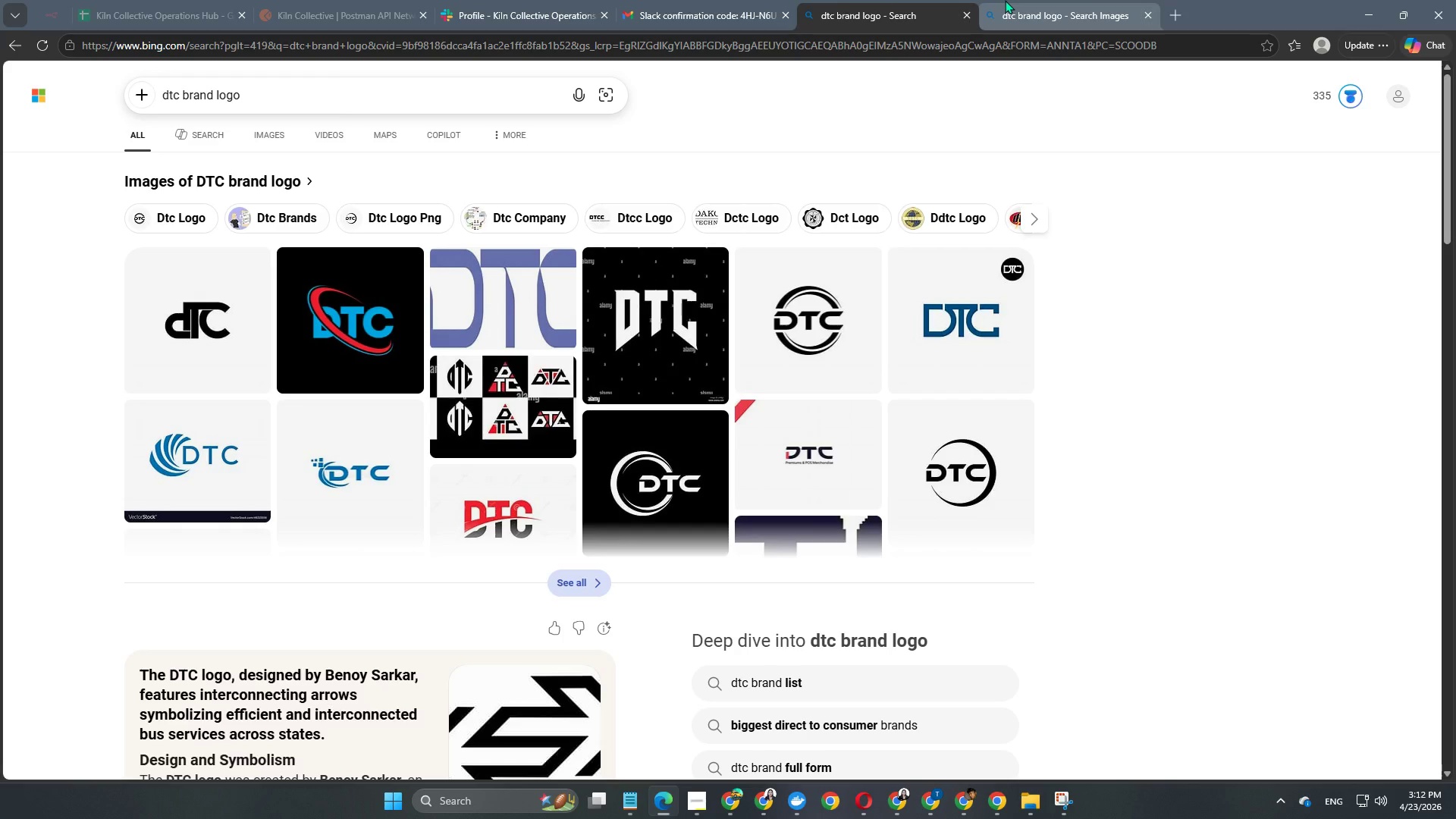 
left_click([1005, 0])
 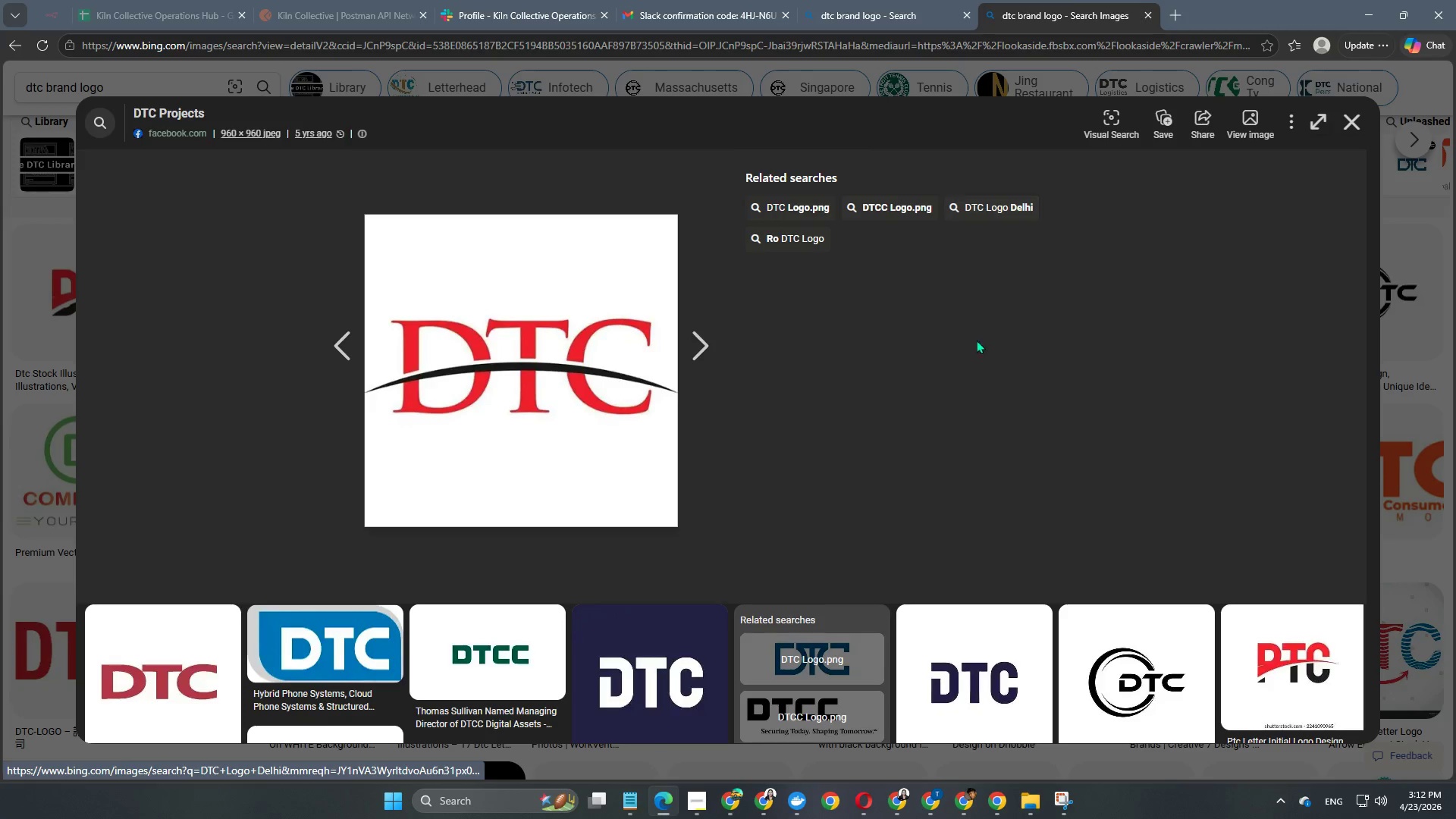 
scroll: coordinate [1144, 578], scroll_direction: down, amount: 16.0
 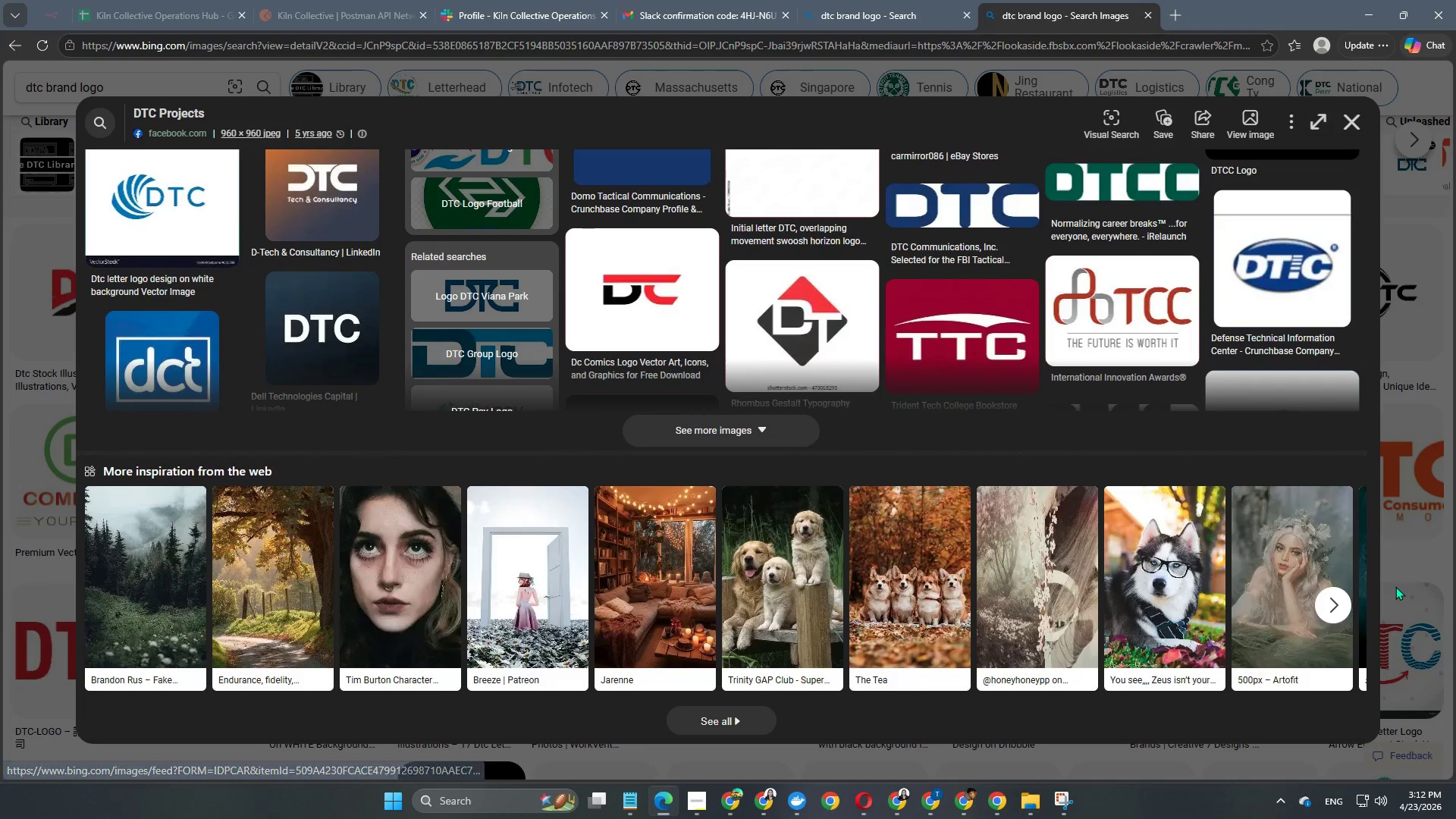 
left_click([1419, 613])
 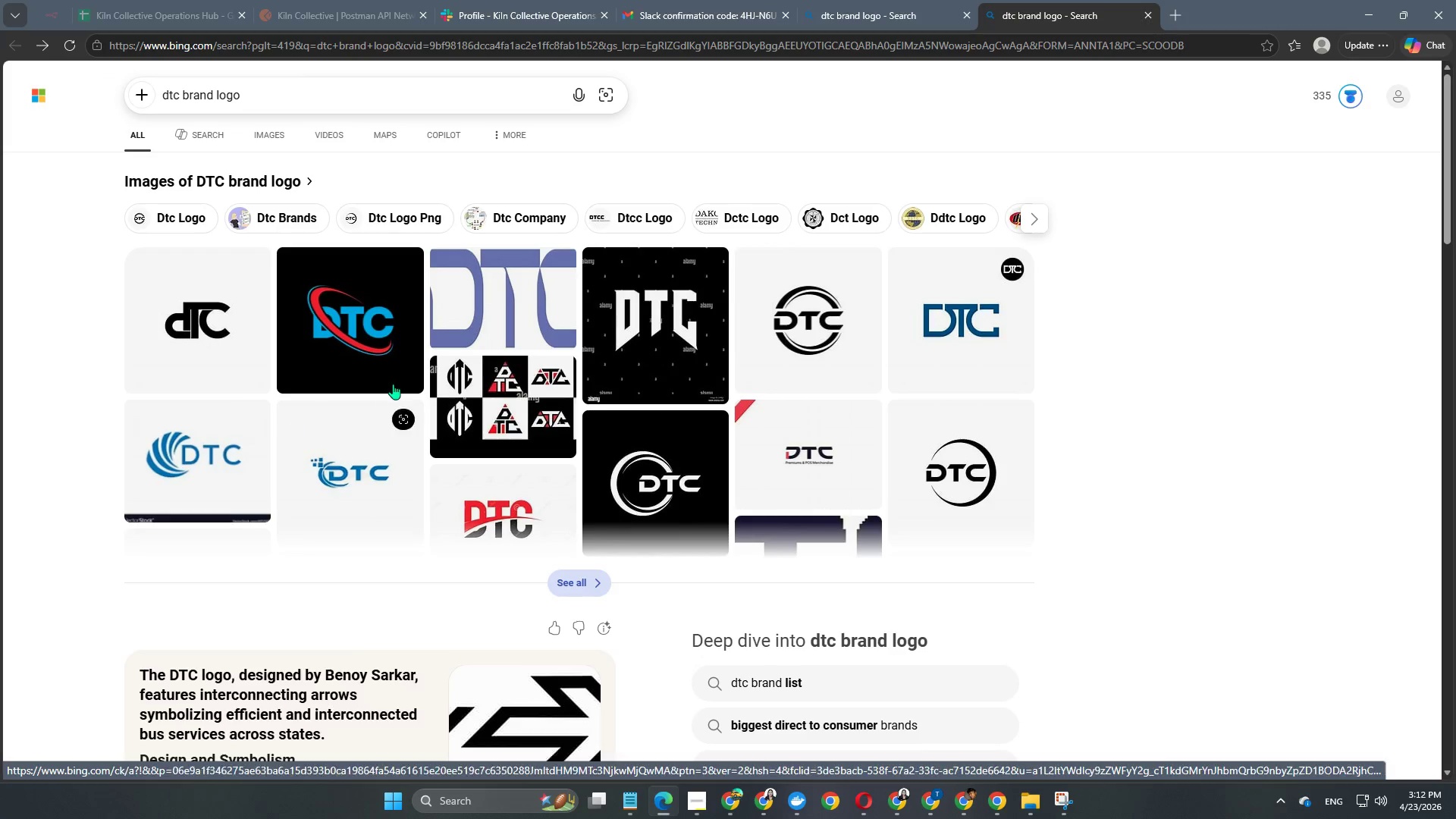 
wait(5.86)
 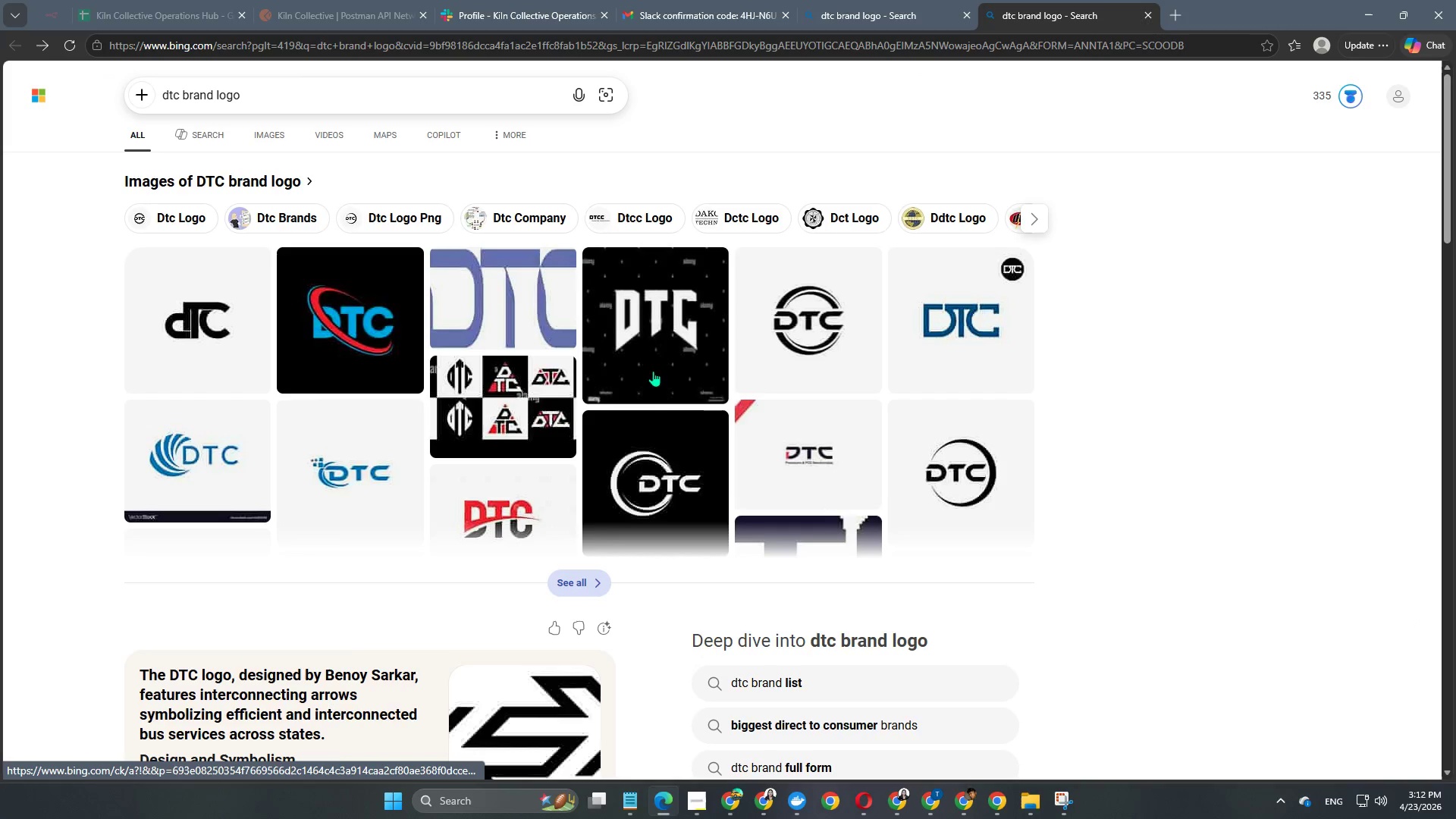 
left_click([171, 317])
 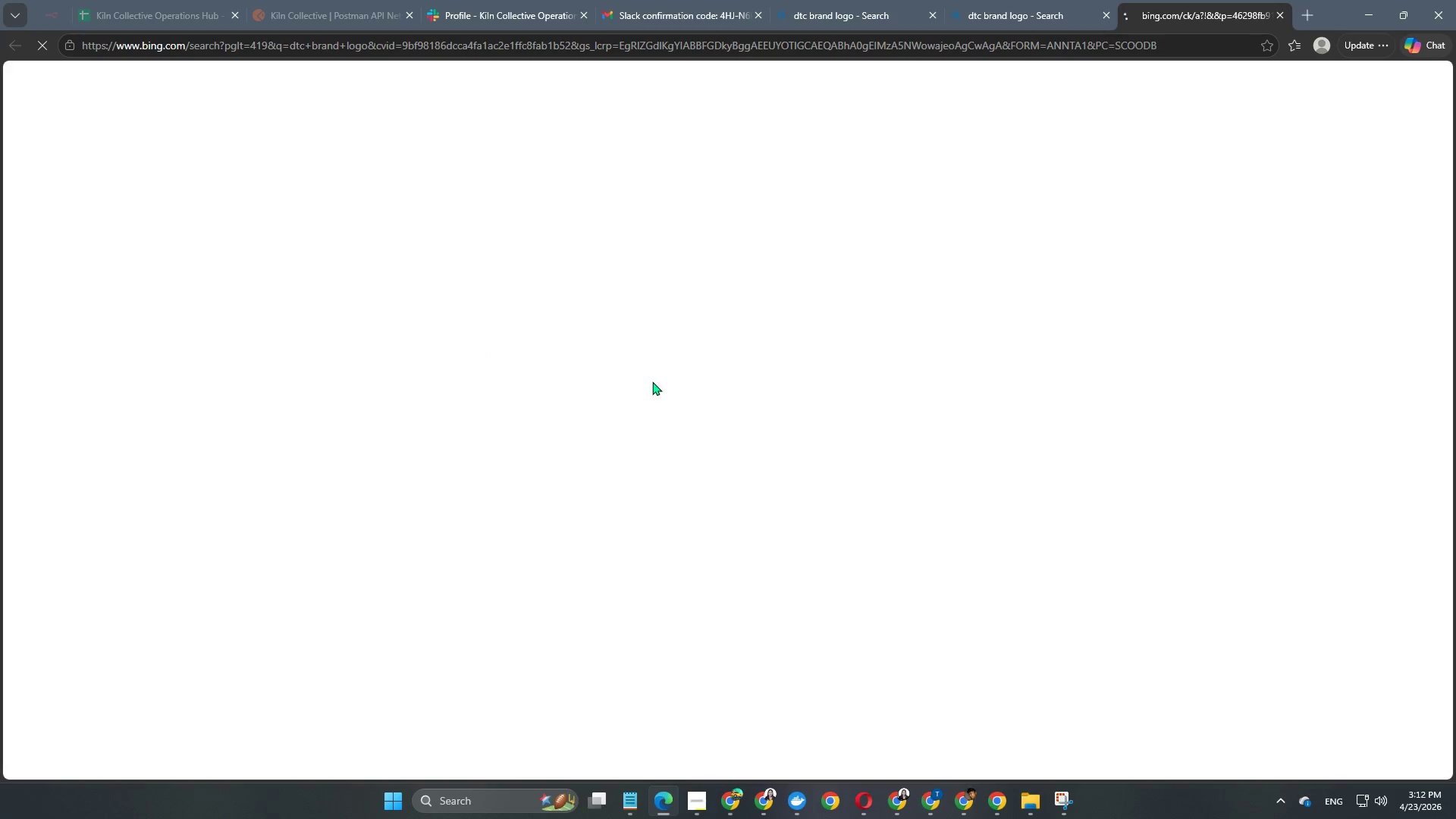 
mouse_move([669, 377])
 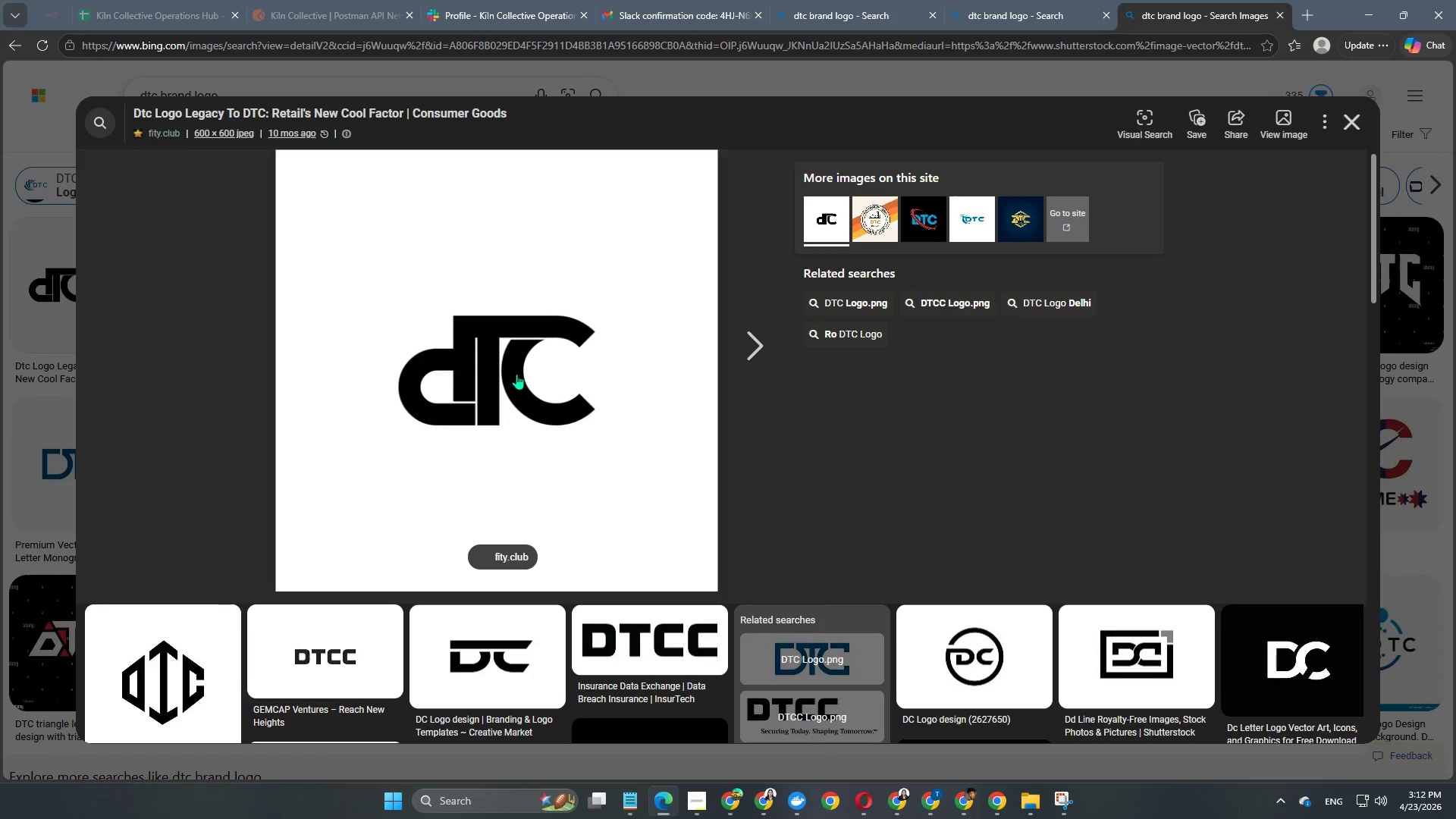 
wait(7.02)
 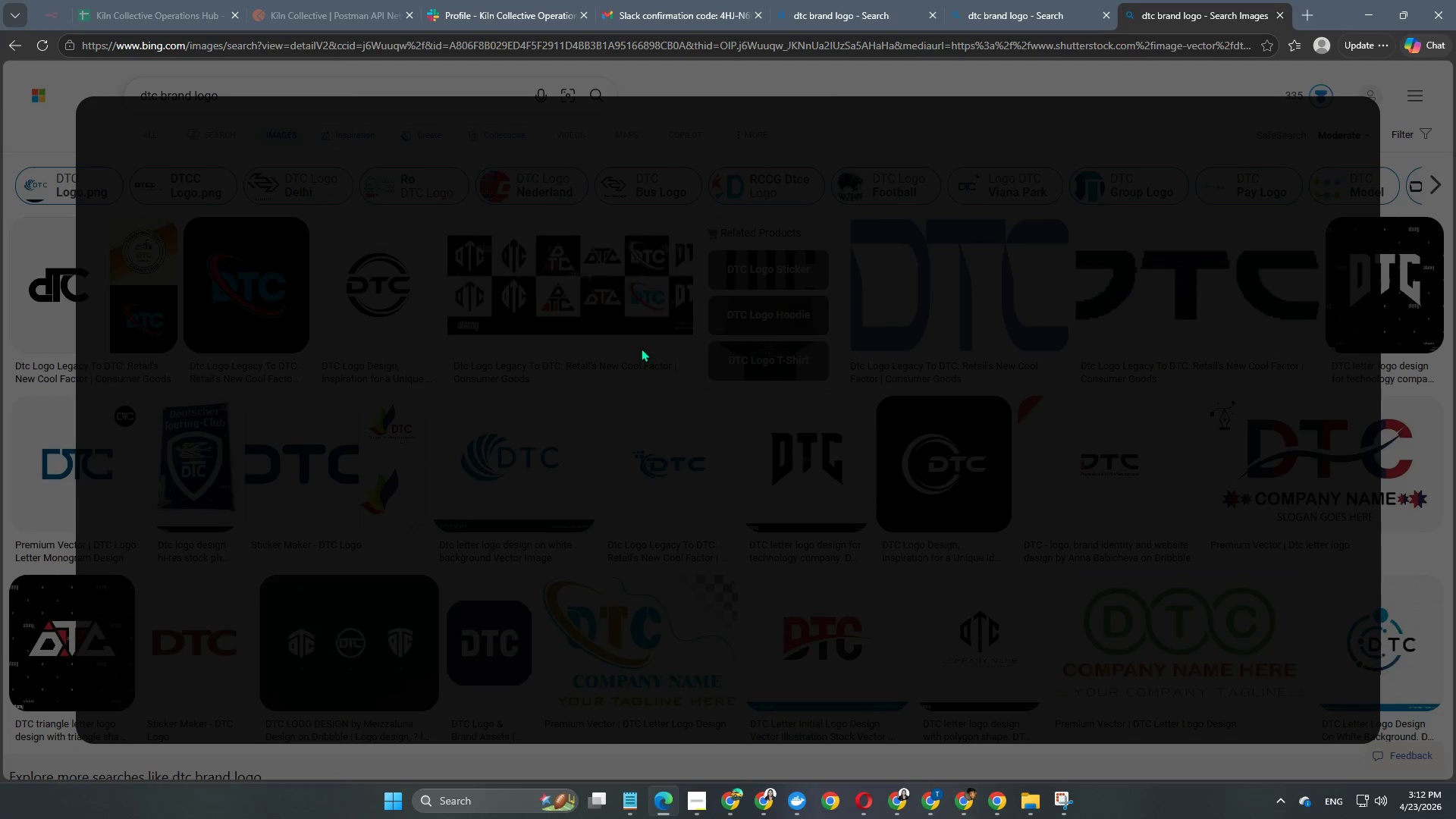 
right_click([516, 374])
 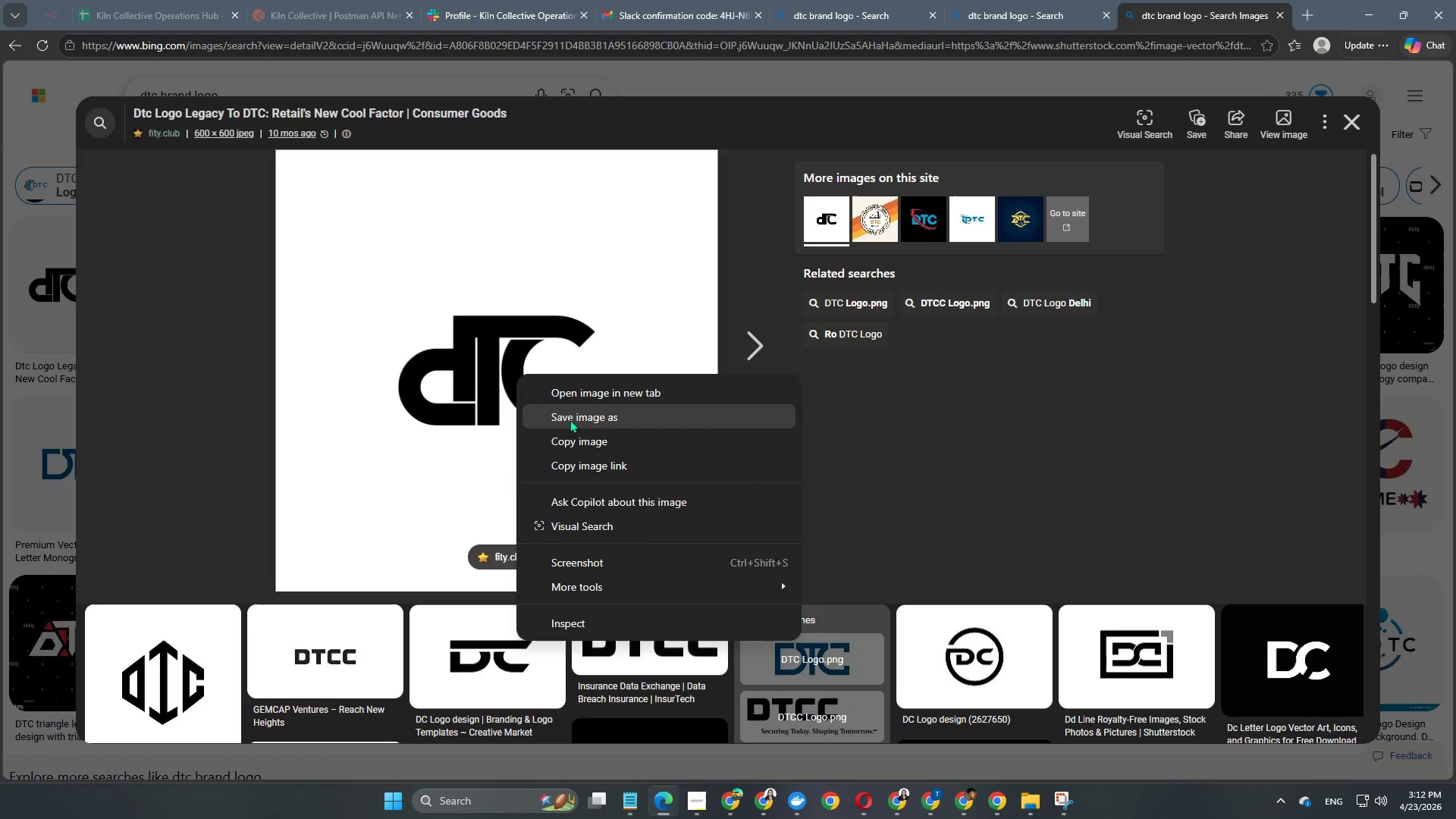 
left_click([570, 419])
 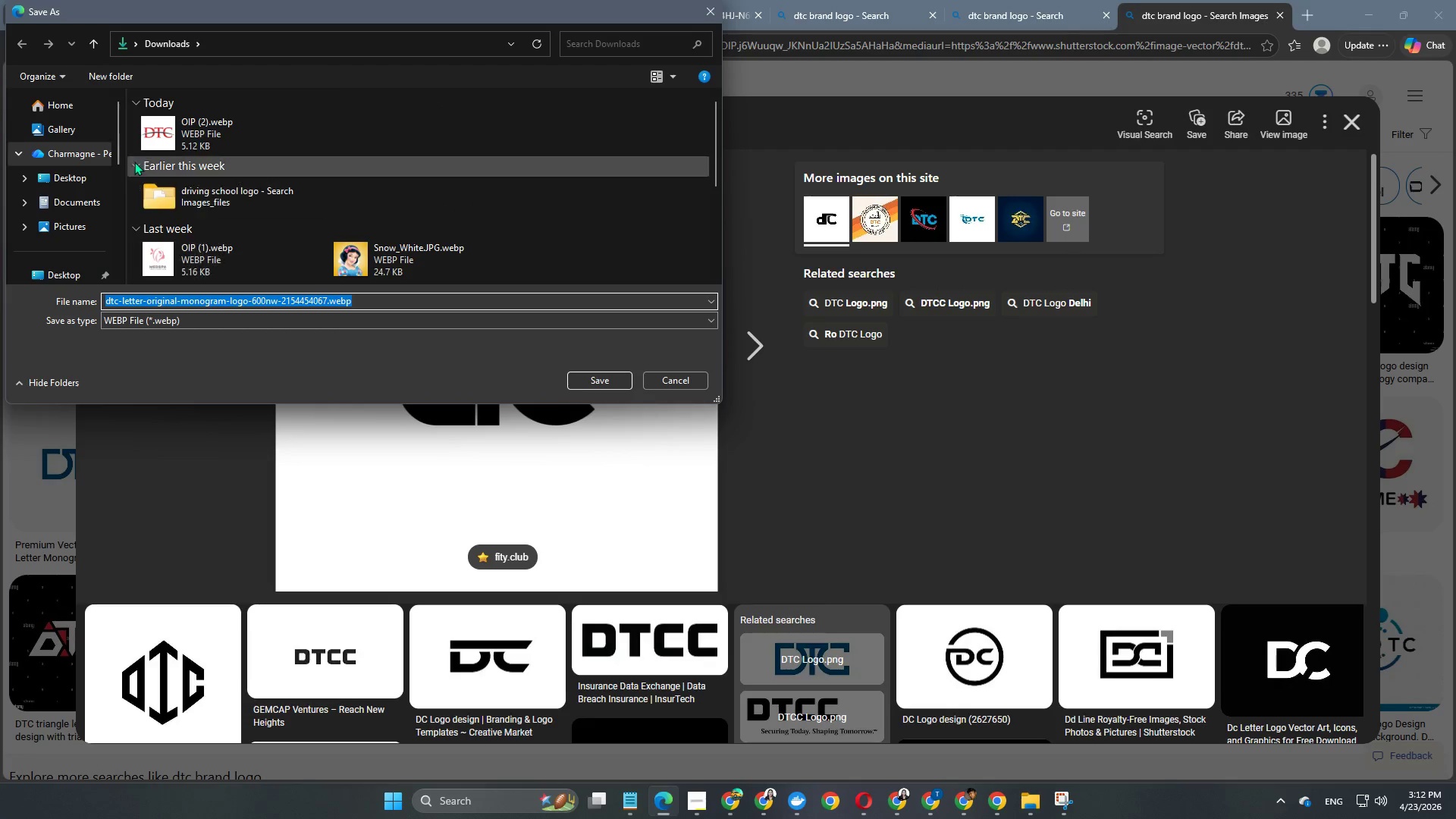 
scroll: coordinate [78, 190], scroll_direction: down, amount: 1.0
 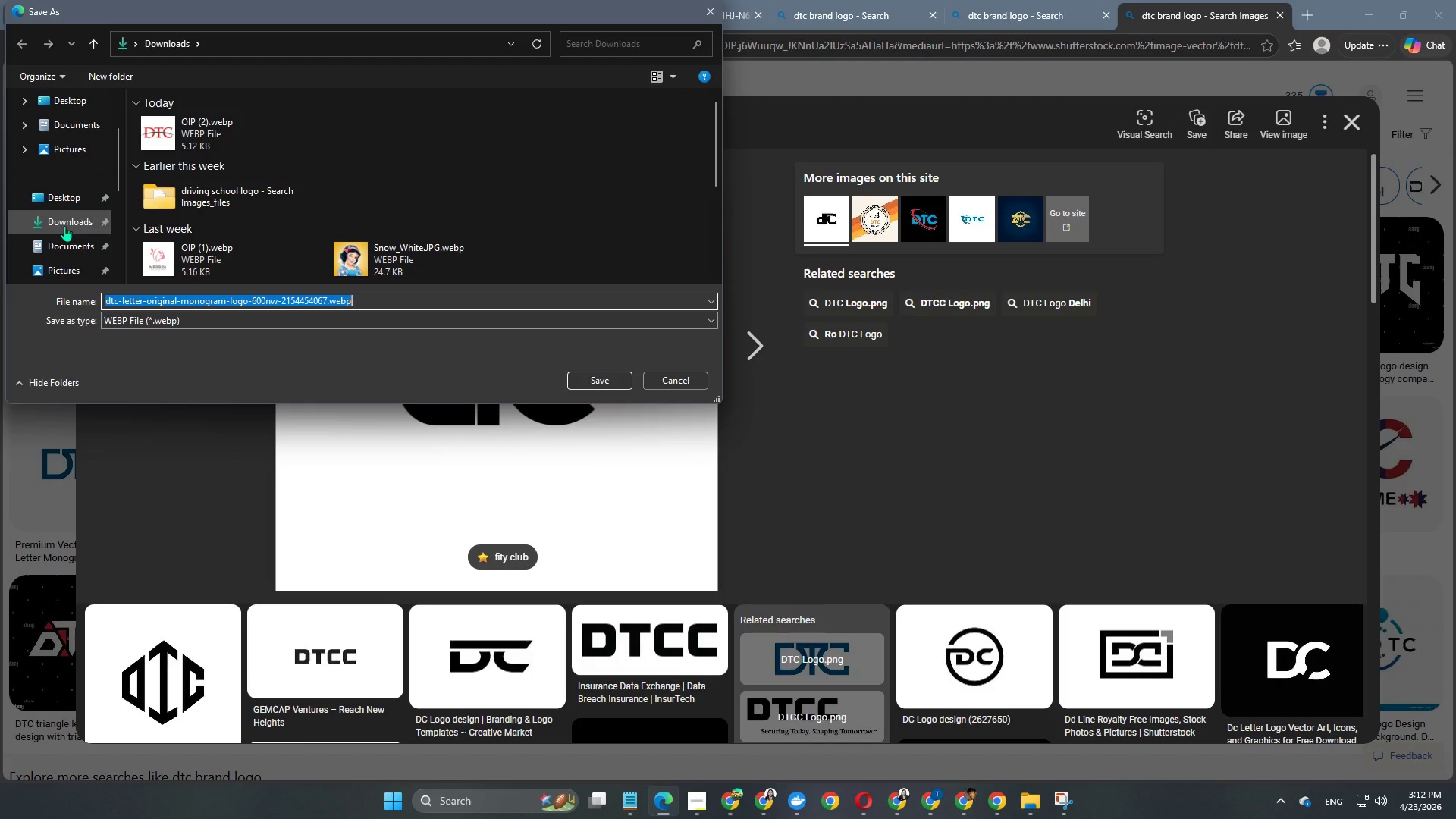 
left_click([64, 226])
 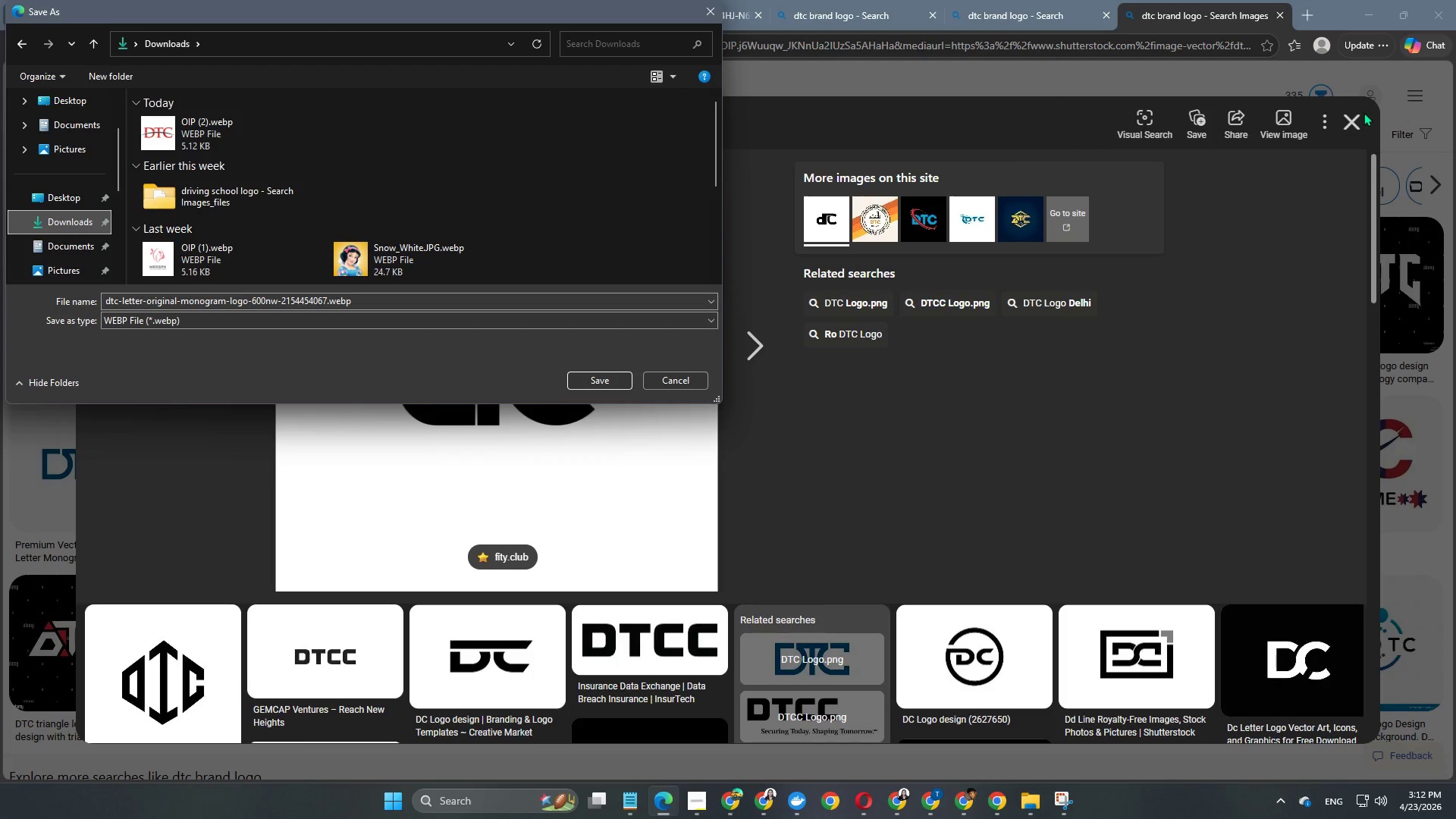 
double_click([1355, 117])
 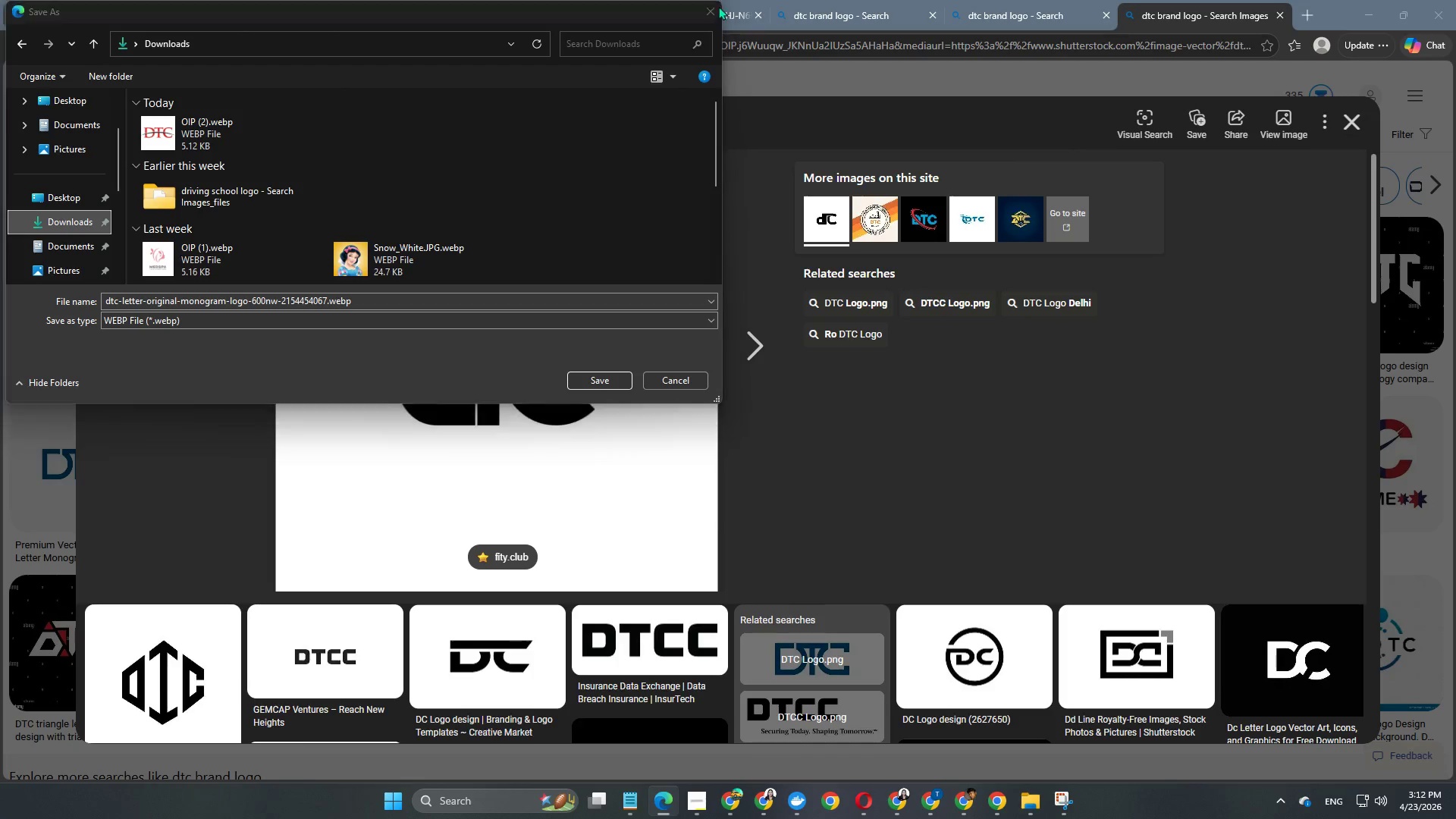 
left_click([711, 6])
 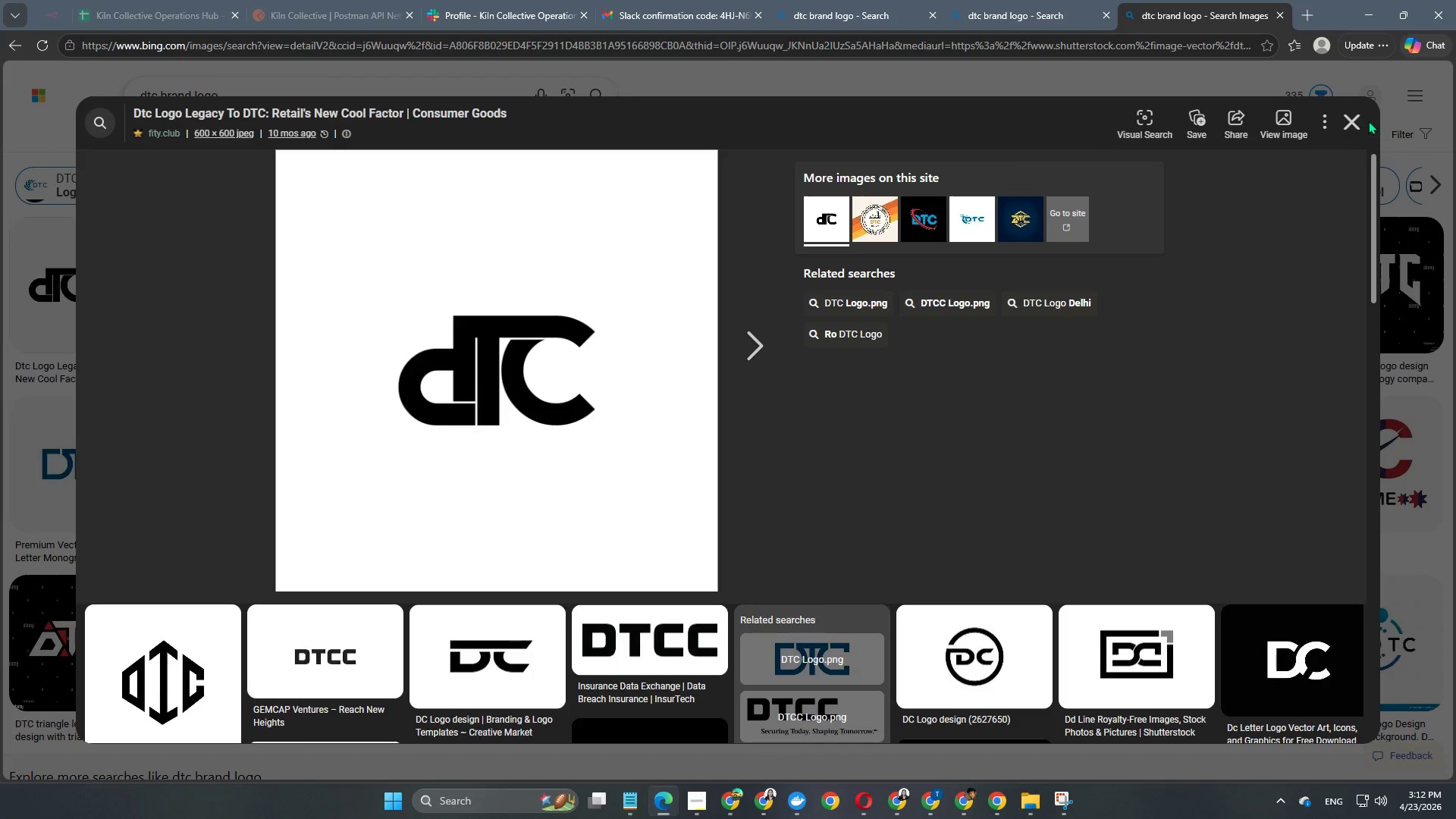 
left_click([1339, 111])
 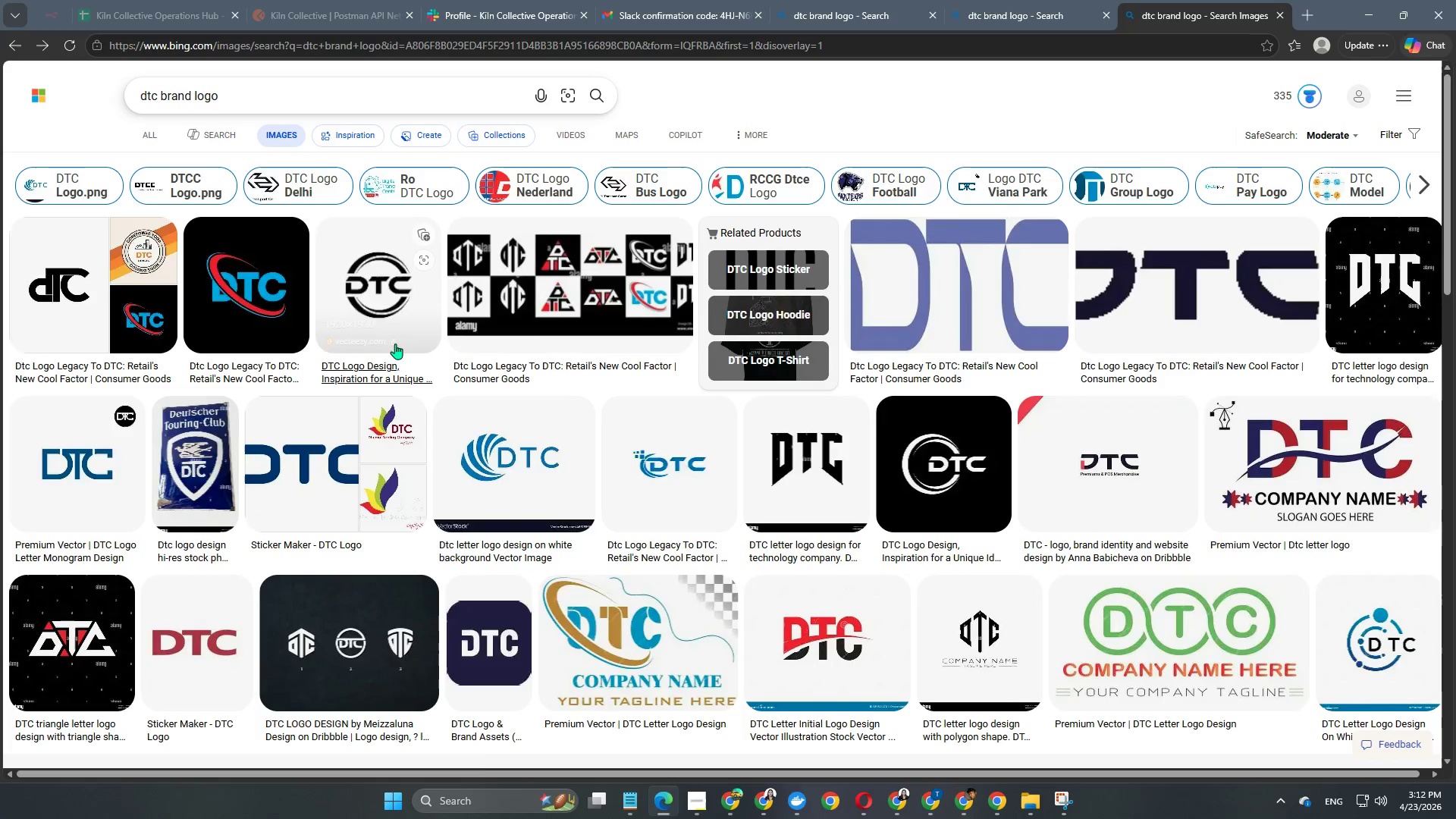 
scroll: coordinate [395, 344], scroll_direction: down, amount: 1.0
 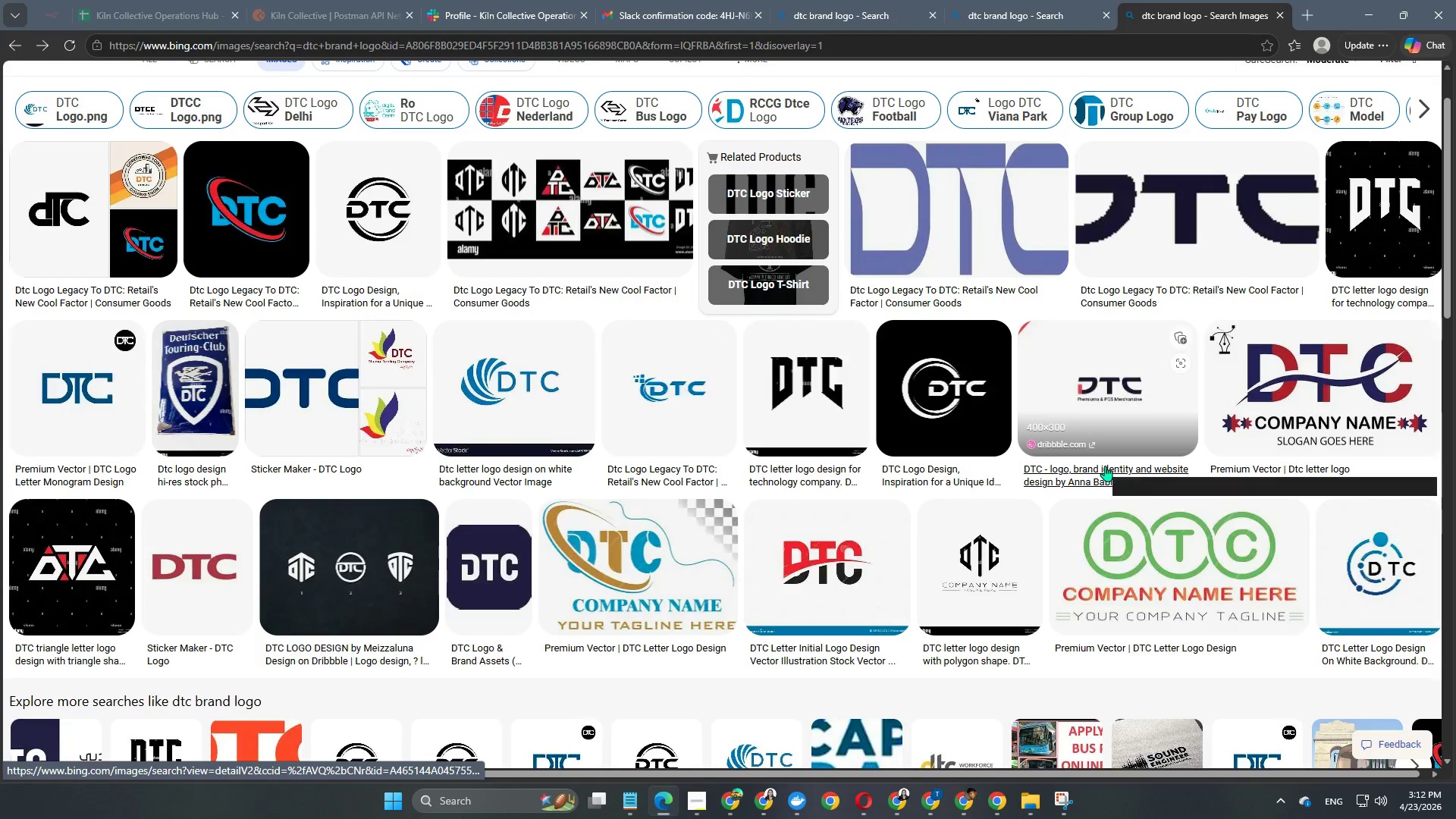 
scroll: coordinate [1105, 466], scroll_direction: up, amount: 2.0
 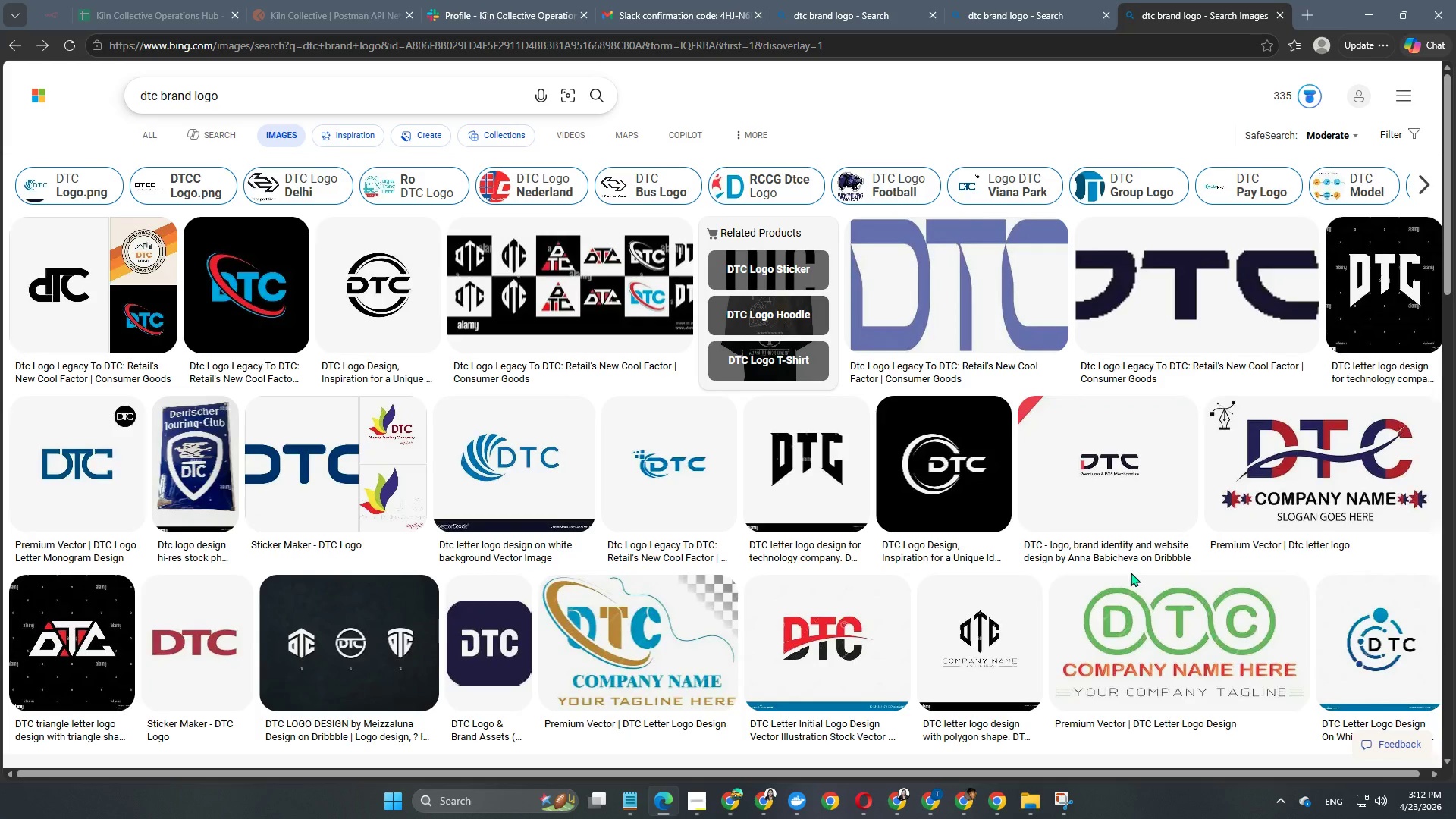 
scroll: coordinate [827, 413], scroll_direction: down, amount: 11.0
 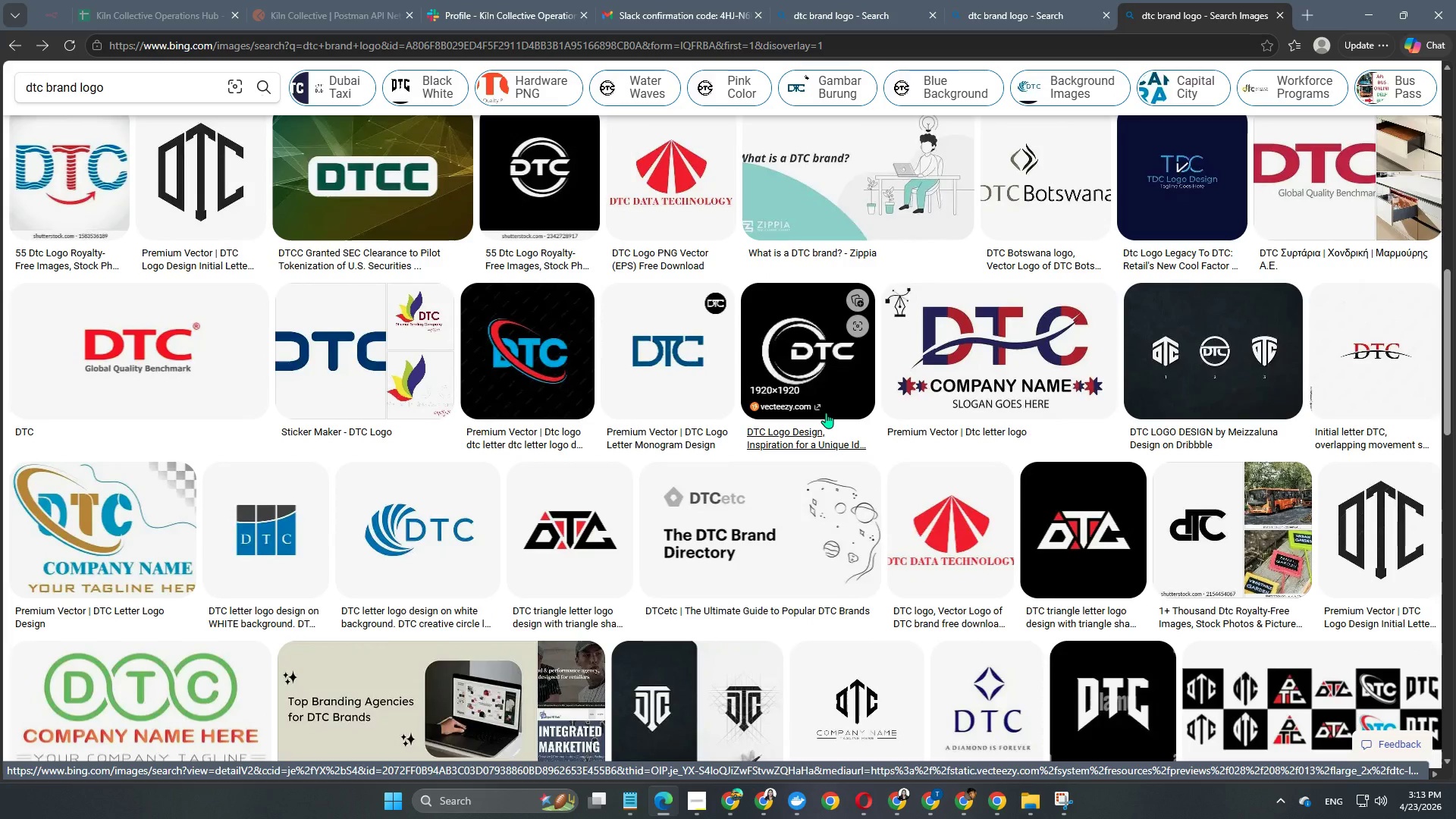 
wait(5.12)
 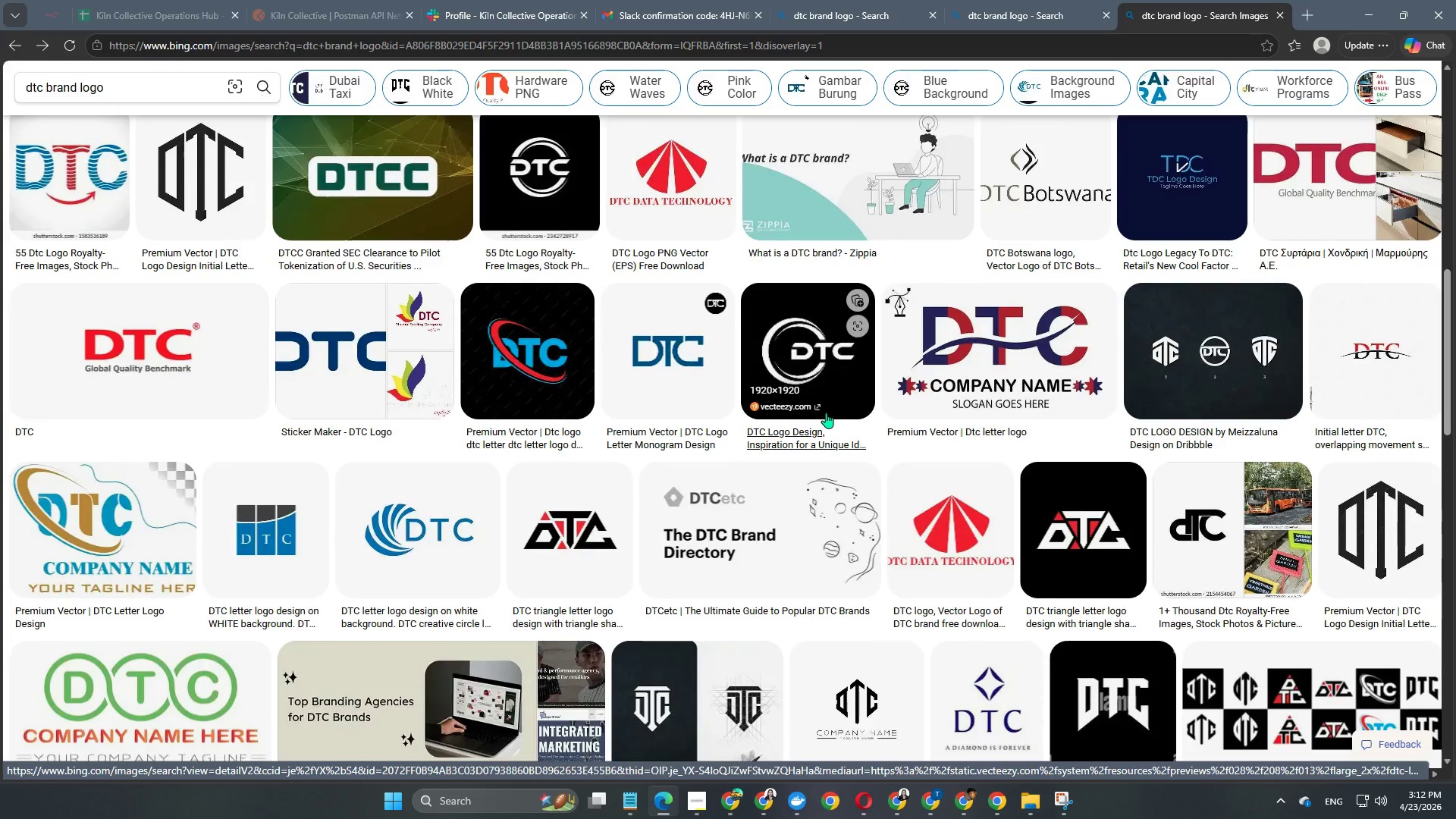 
left_click([432, 541])
 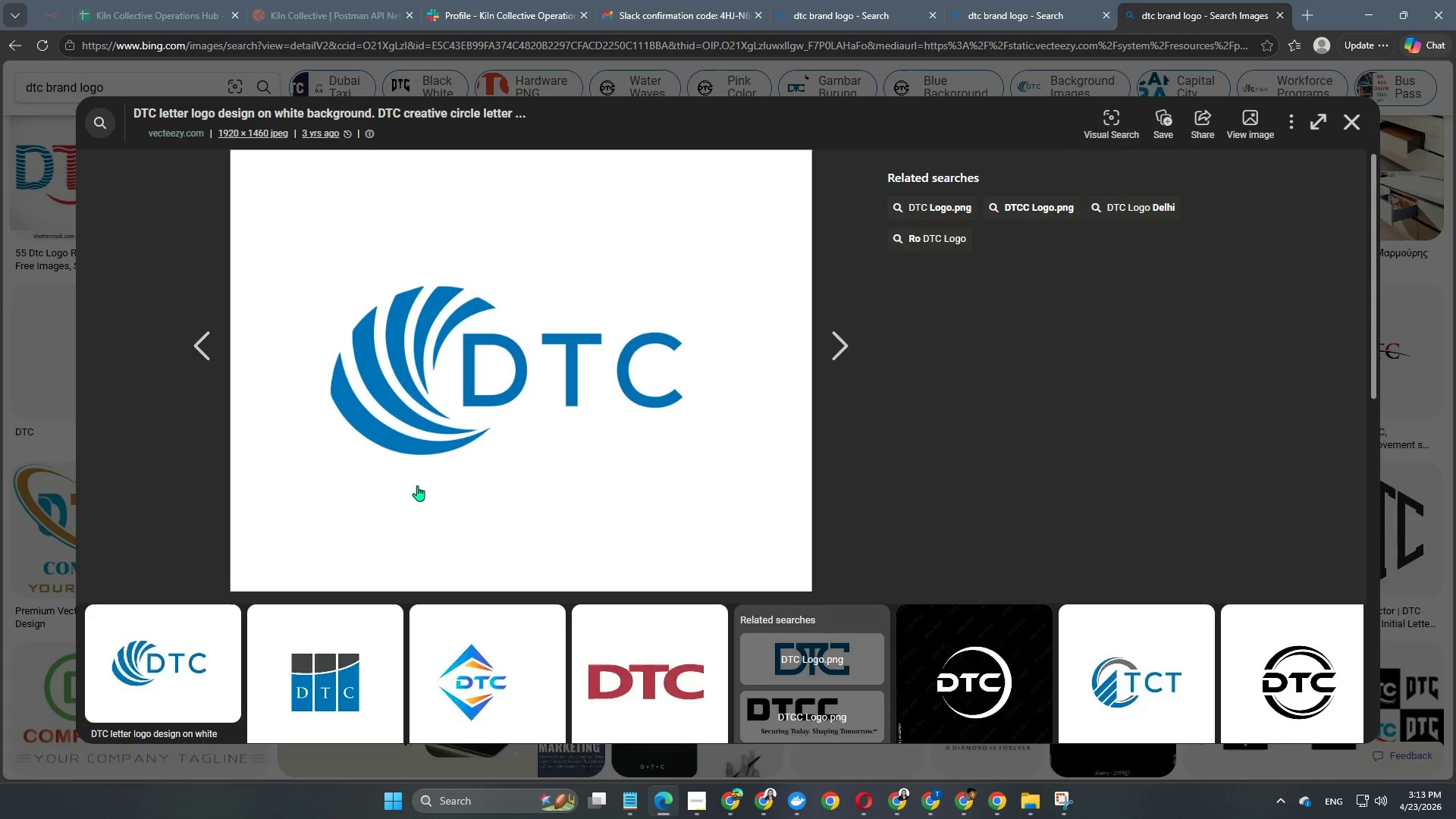 
wait(6.49)
 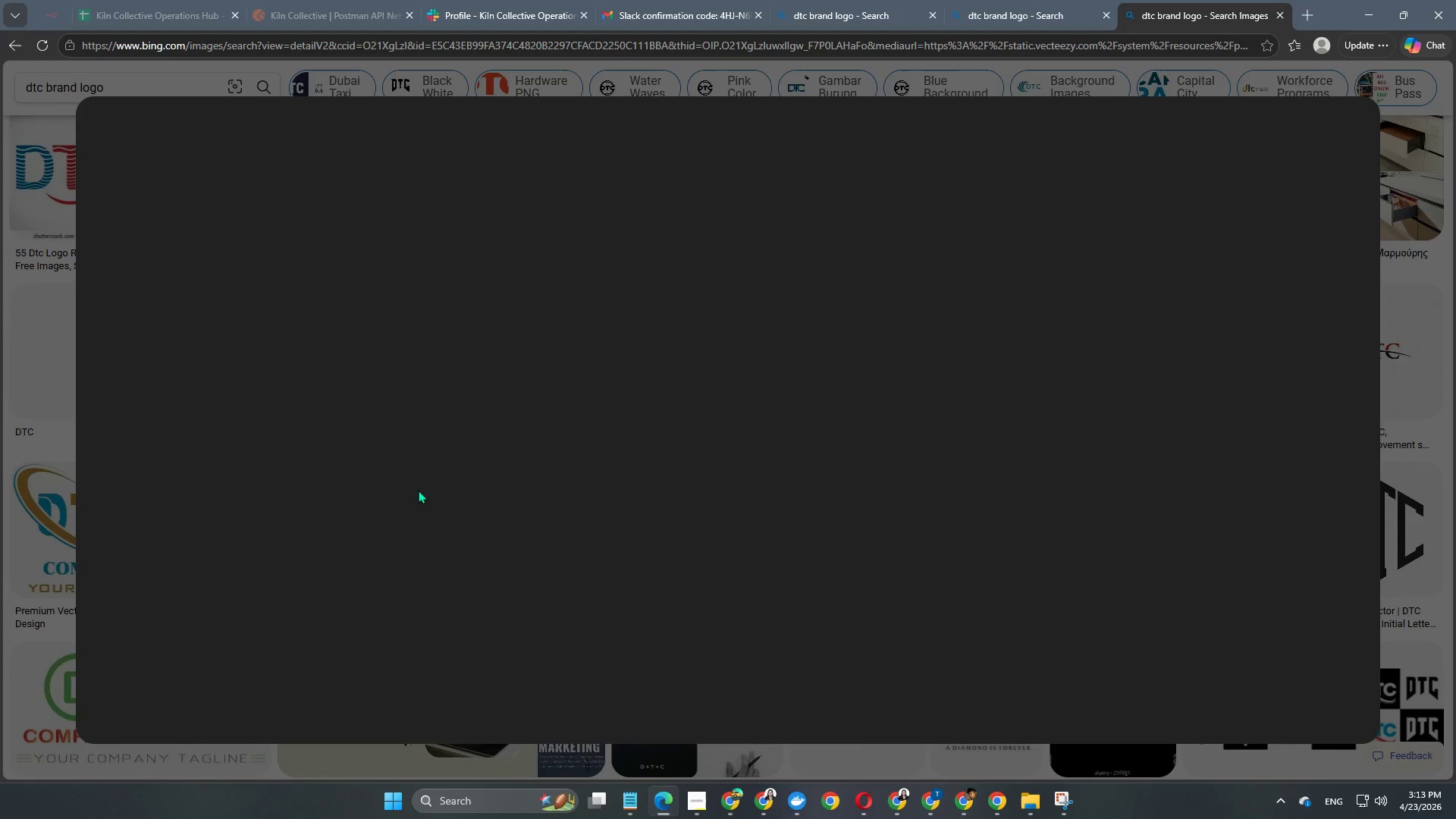 
right_click([457, 366])
 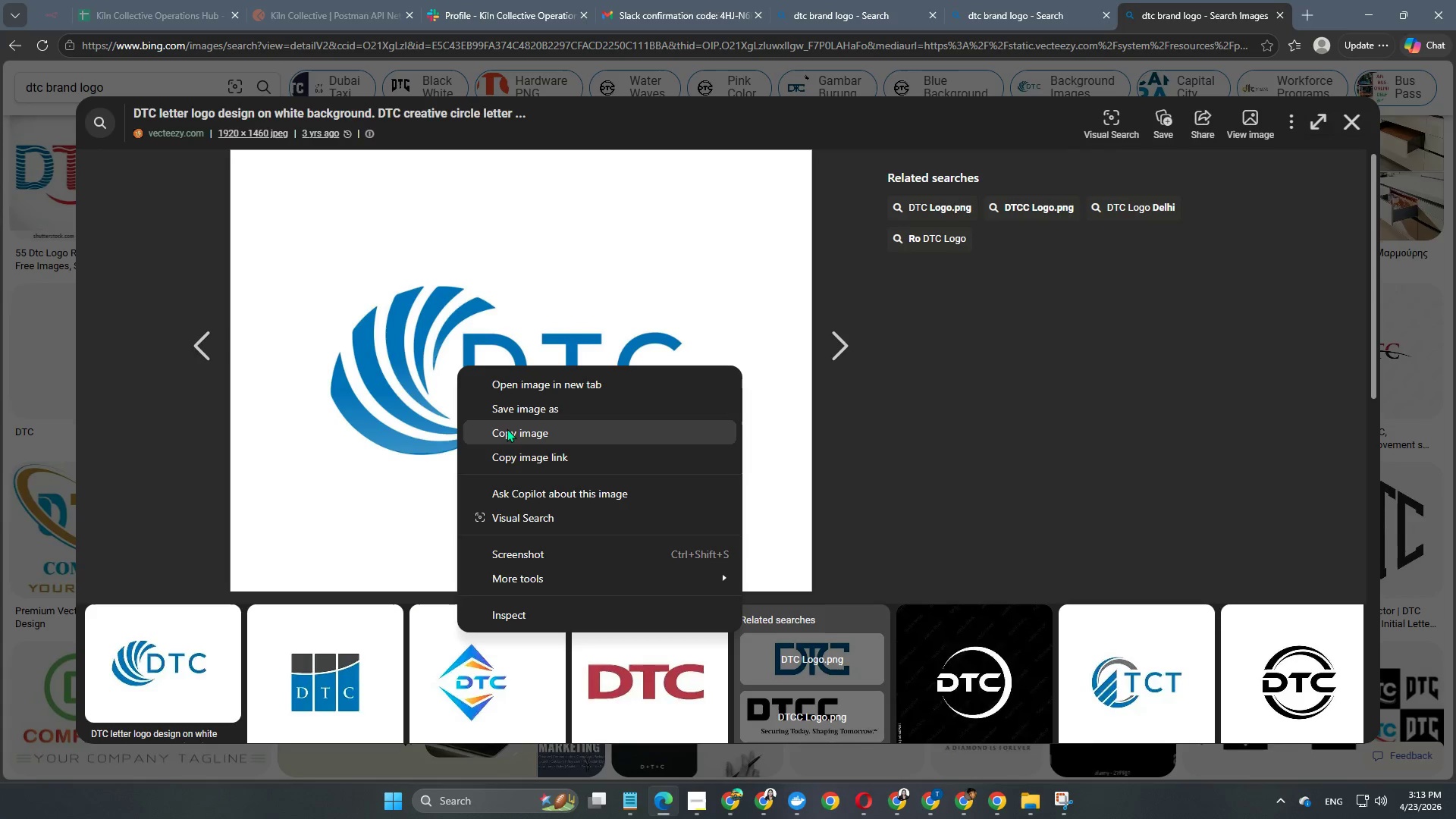 
left_click([518, 413])
 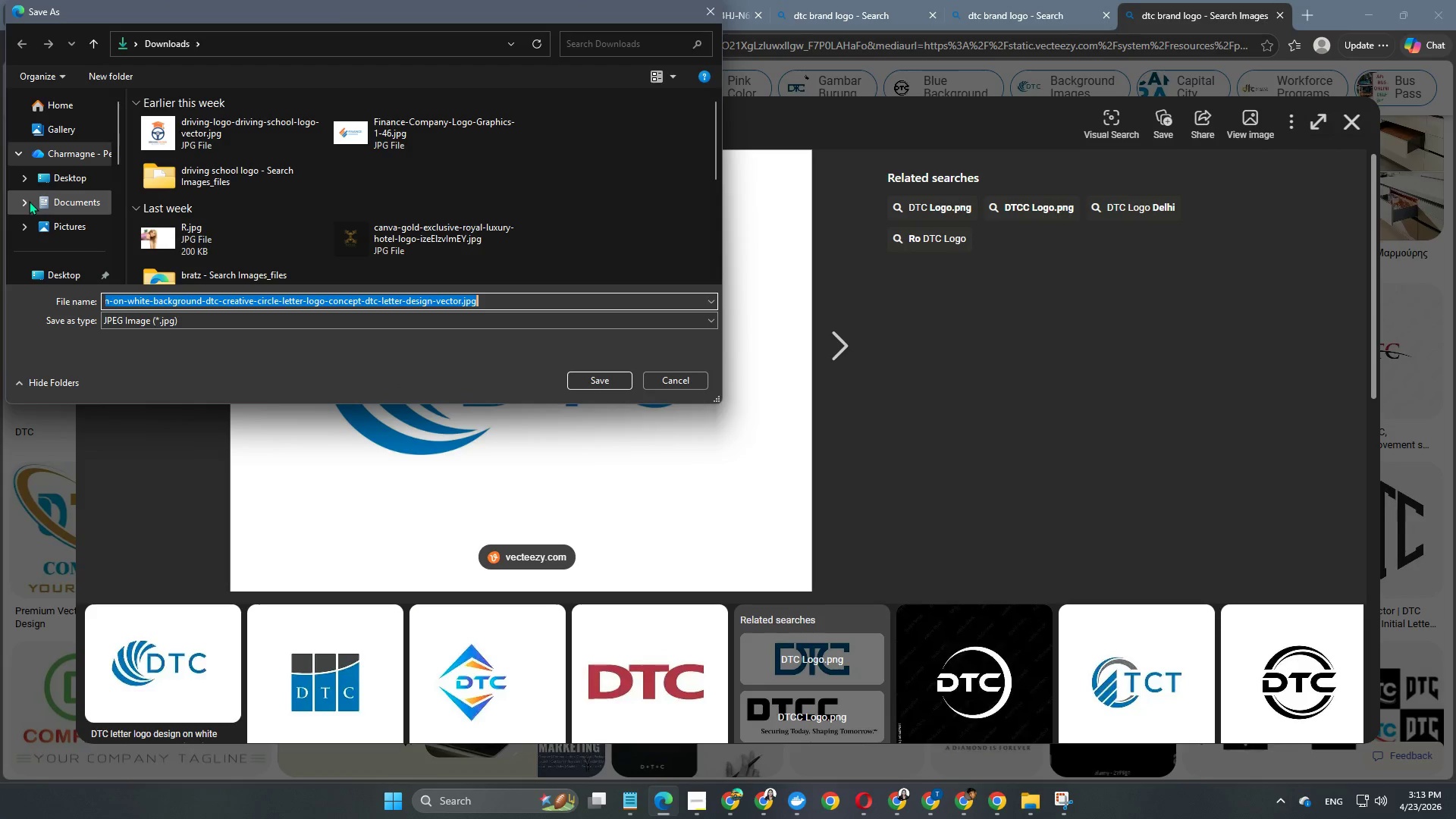 
scroll: coordinate [31, 205], scroll_direction: down, amount: 2.0
 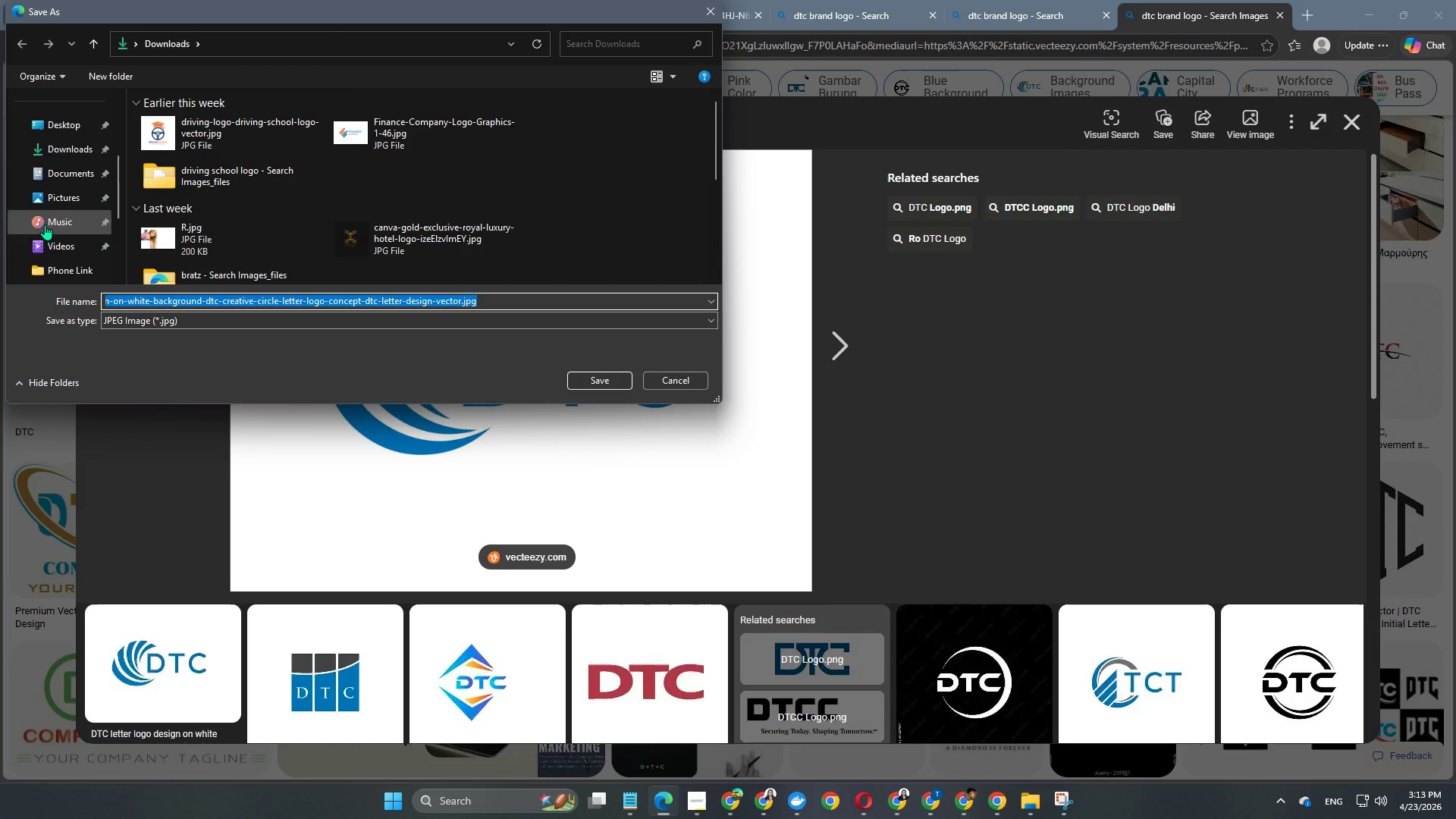 
scroll: coordinate [45, 224], scroll_direction: up, amount: 1.0
 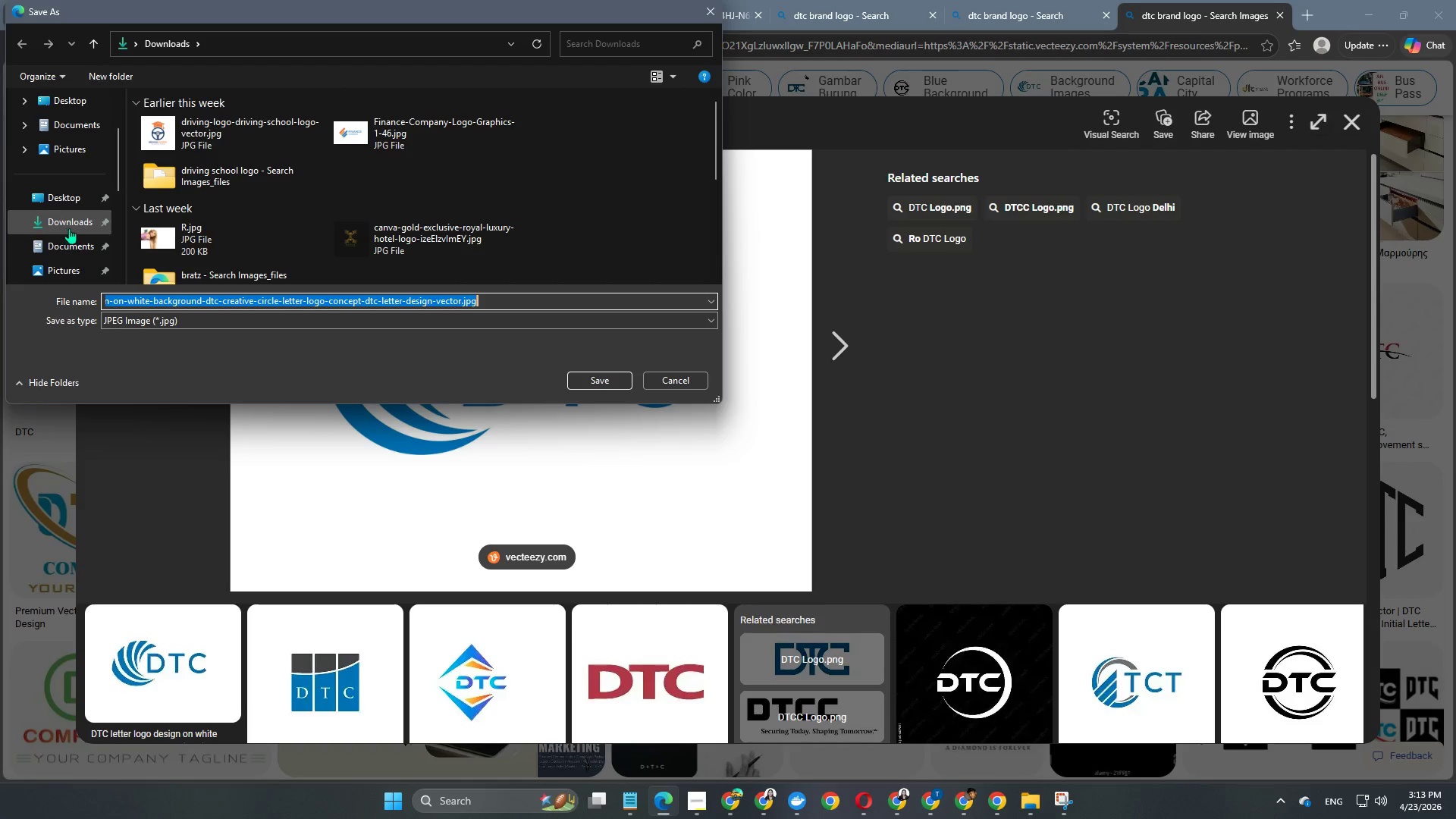 
left_click([72, 228])
 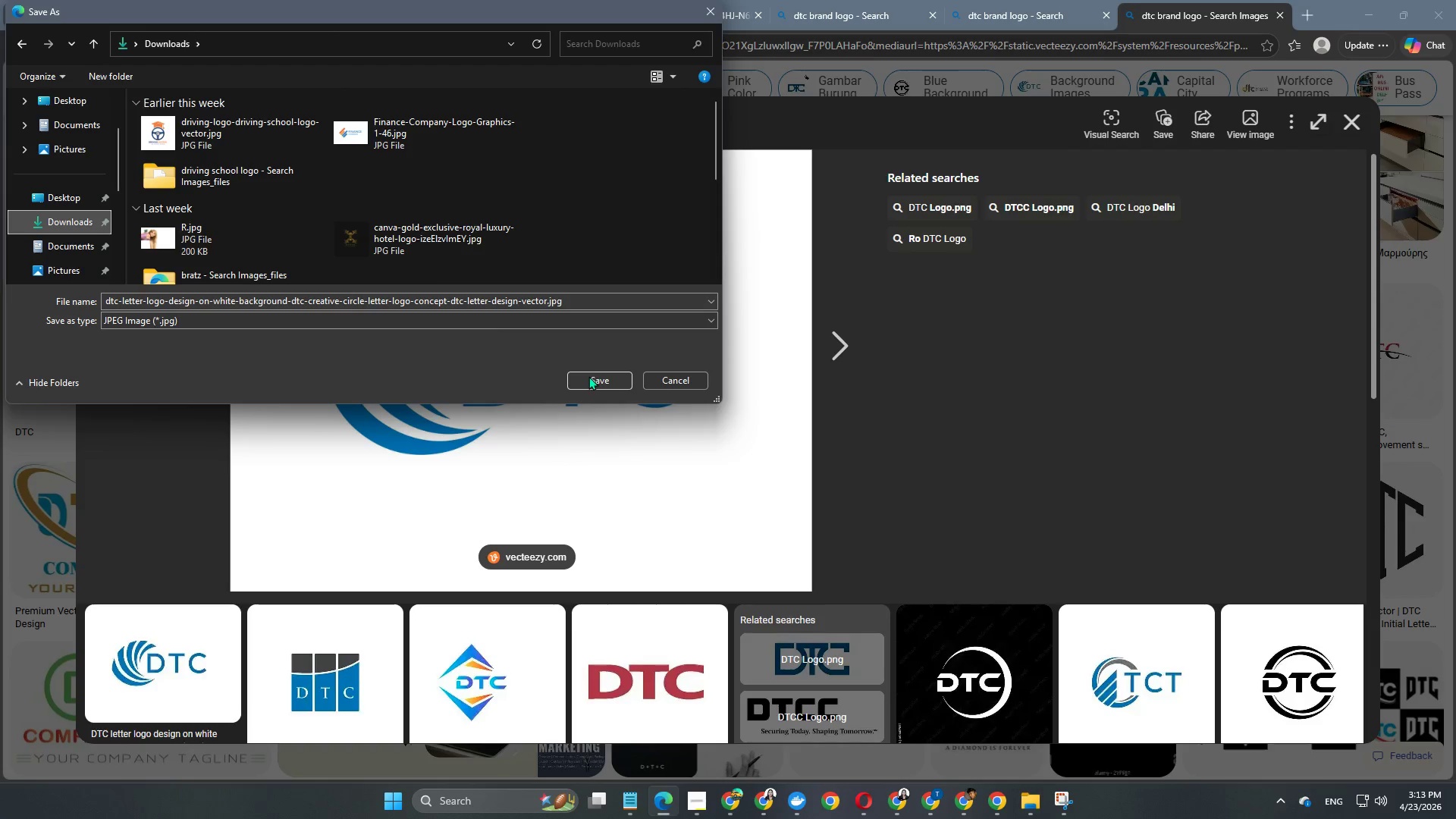 
left_click([588, 379])
 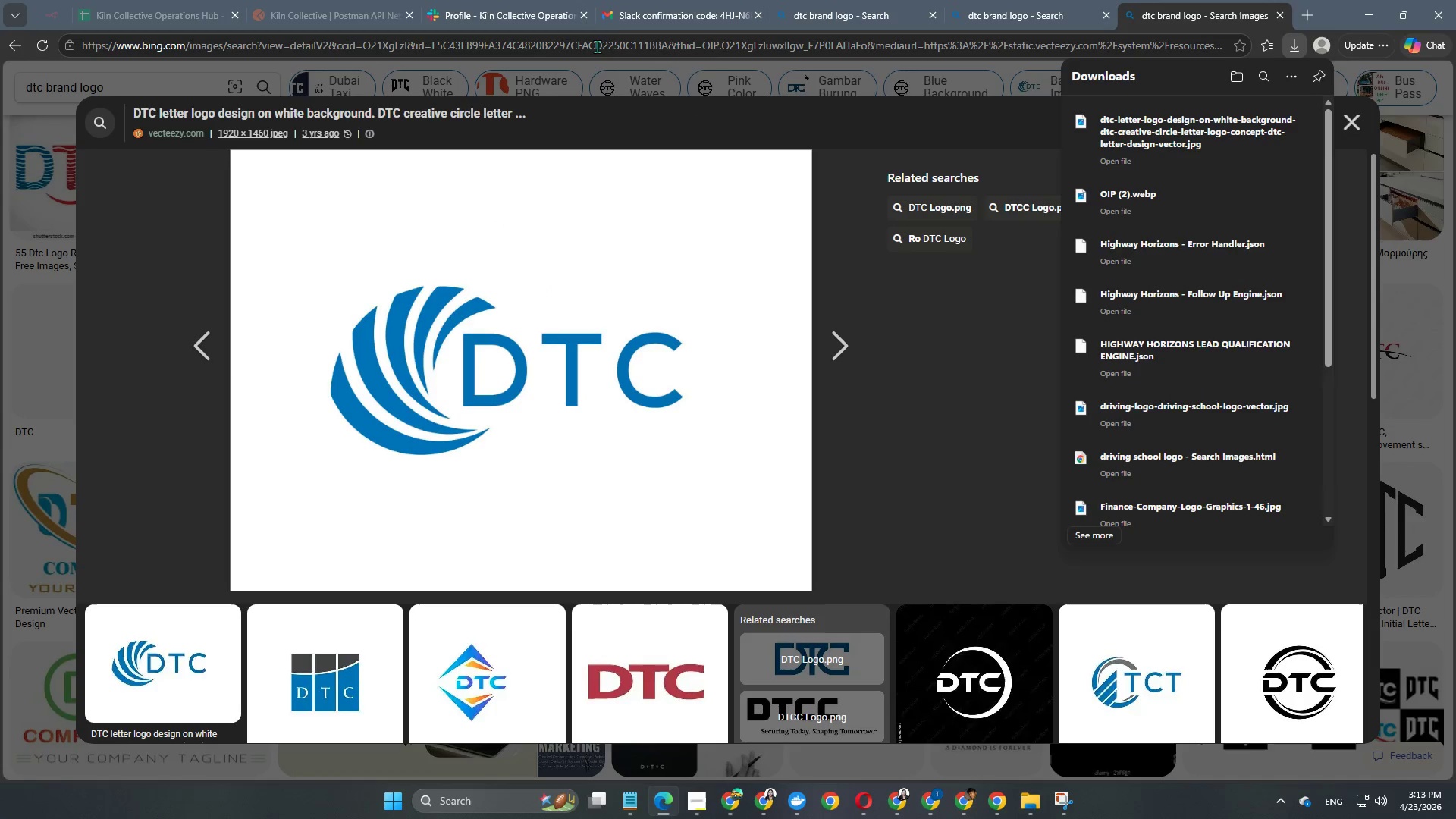 
left_click([638, 9])
 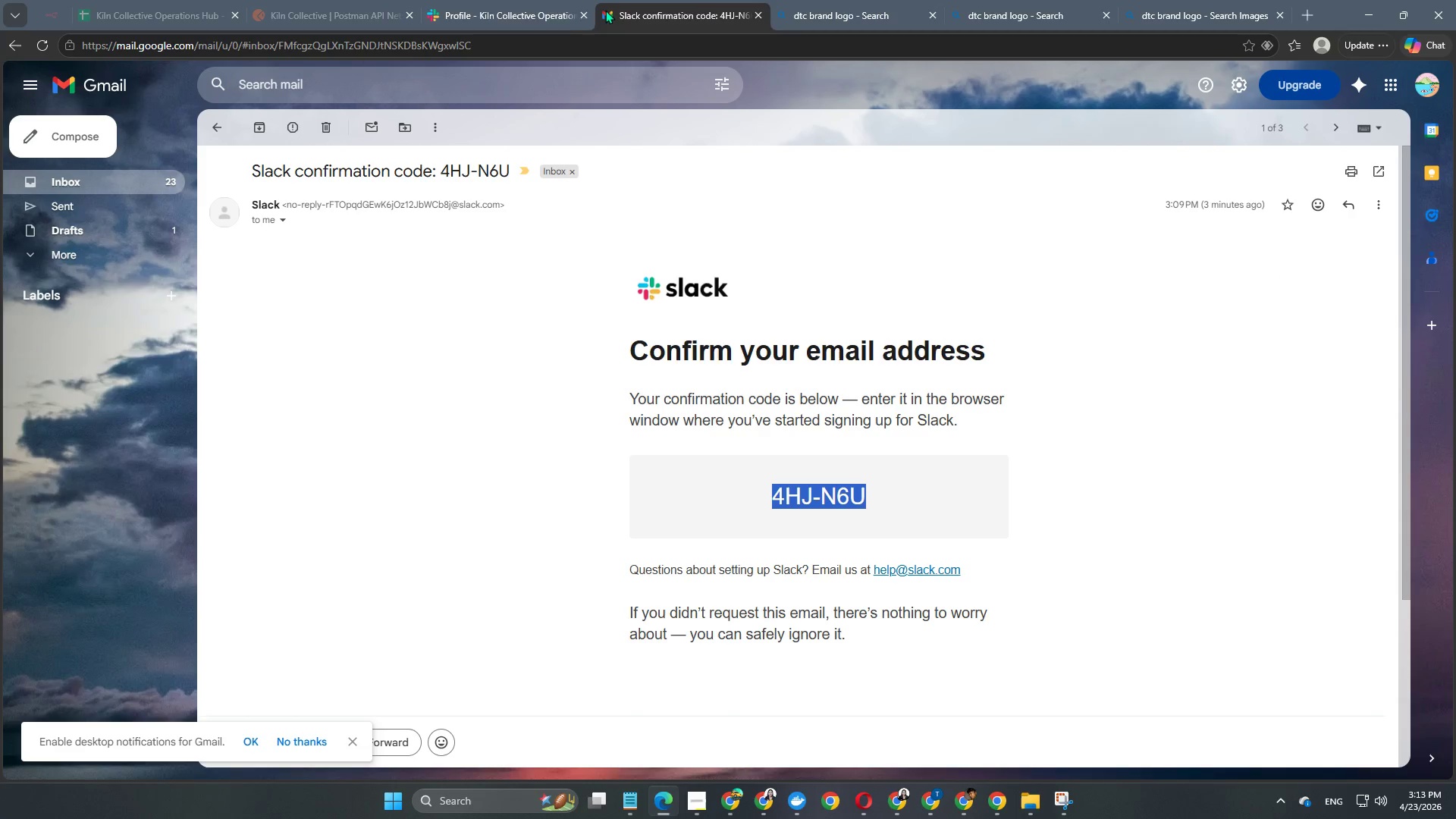 
left_click([479, 17])
 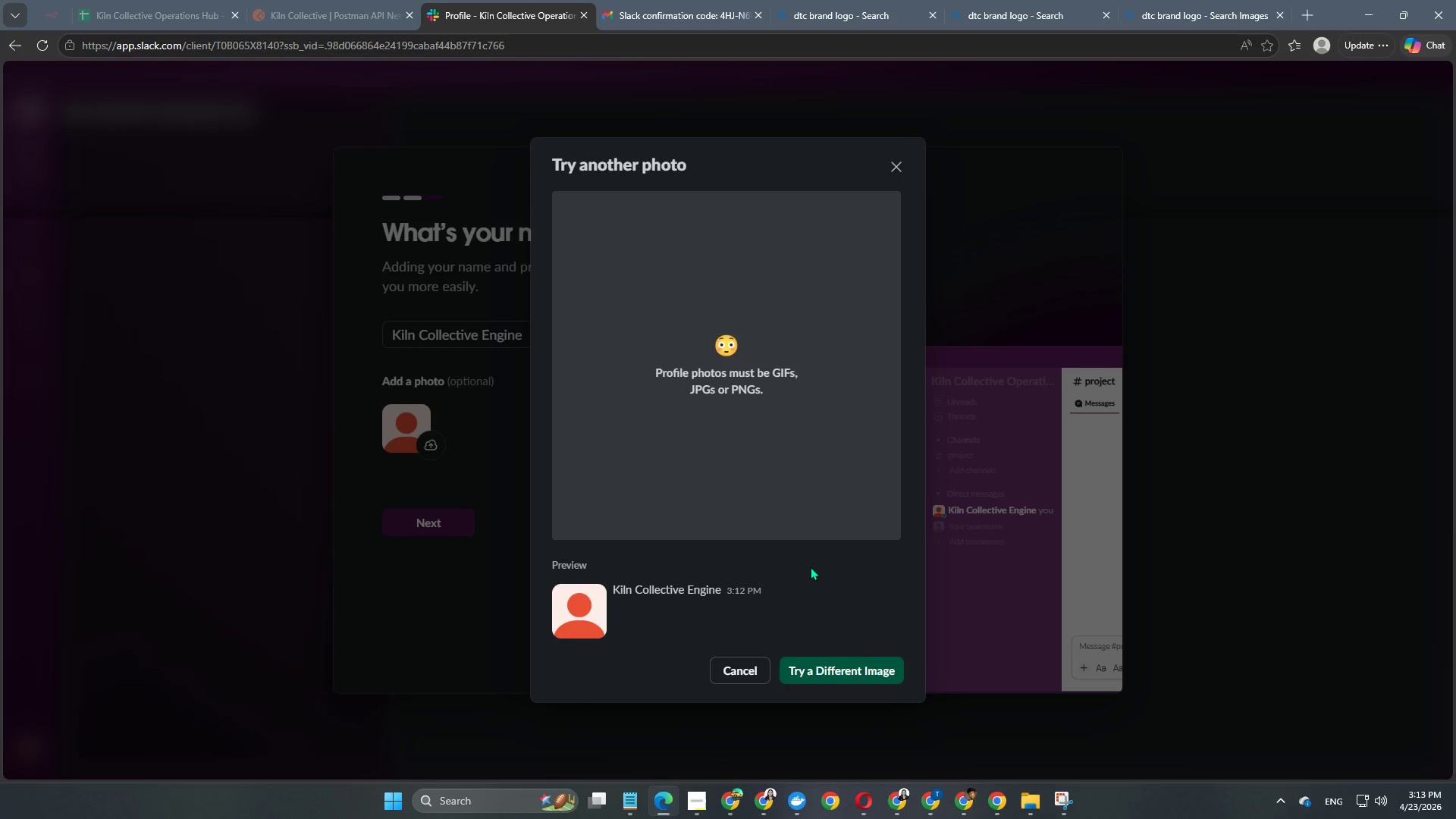 
left_click([835, 670])
 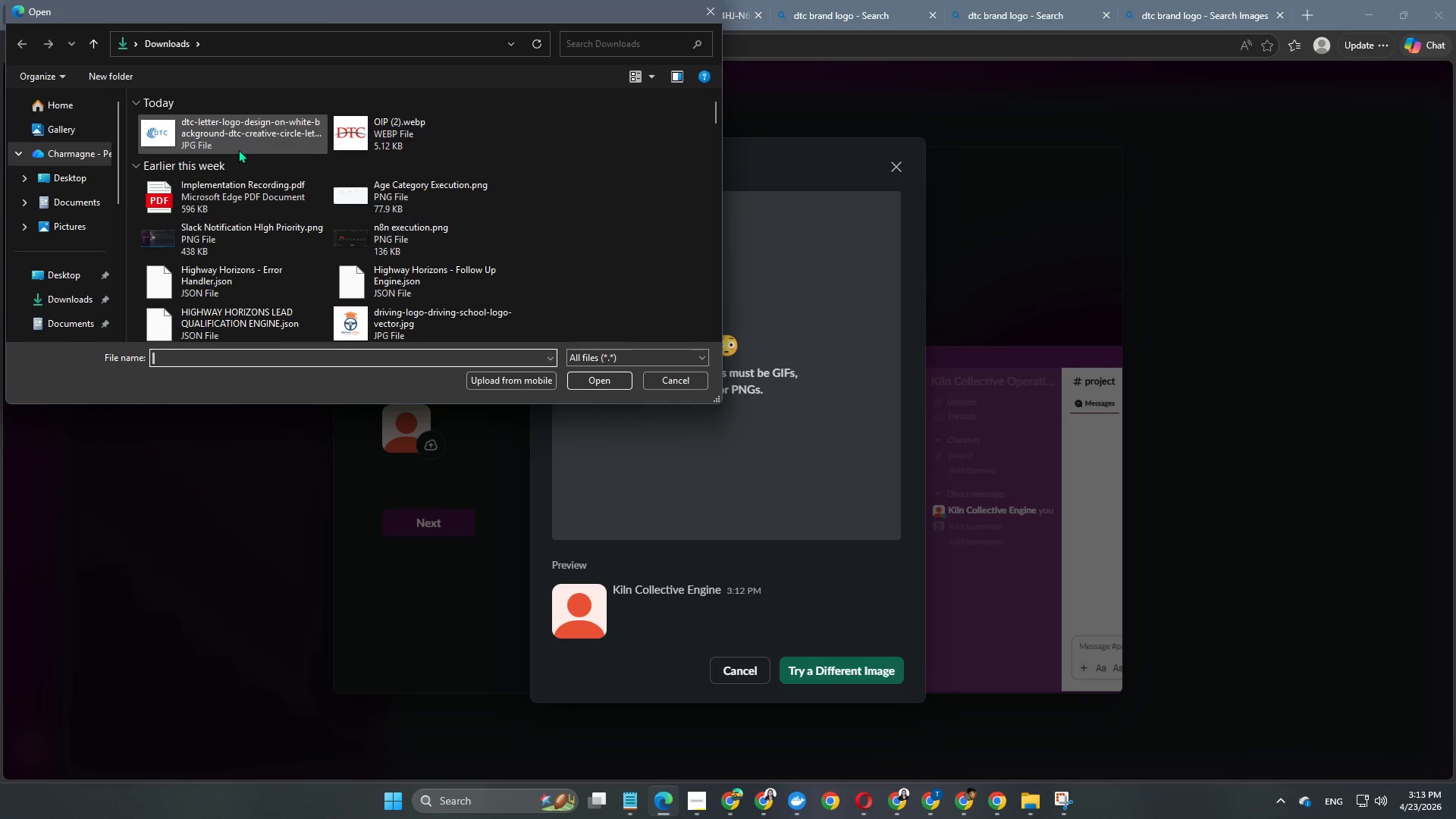 
left_click([238, 149])
 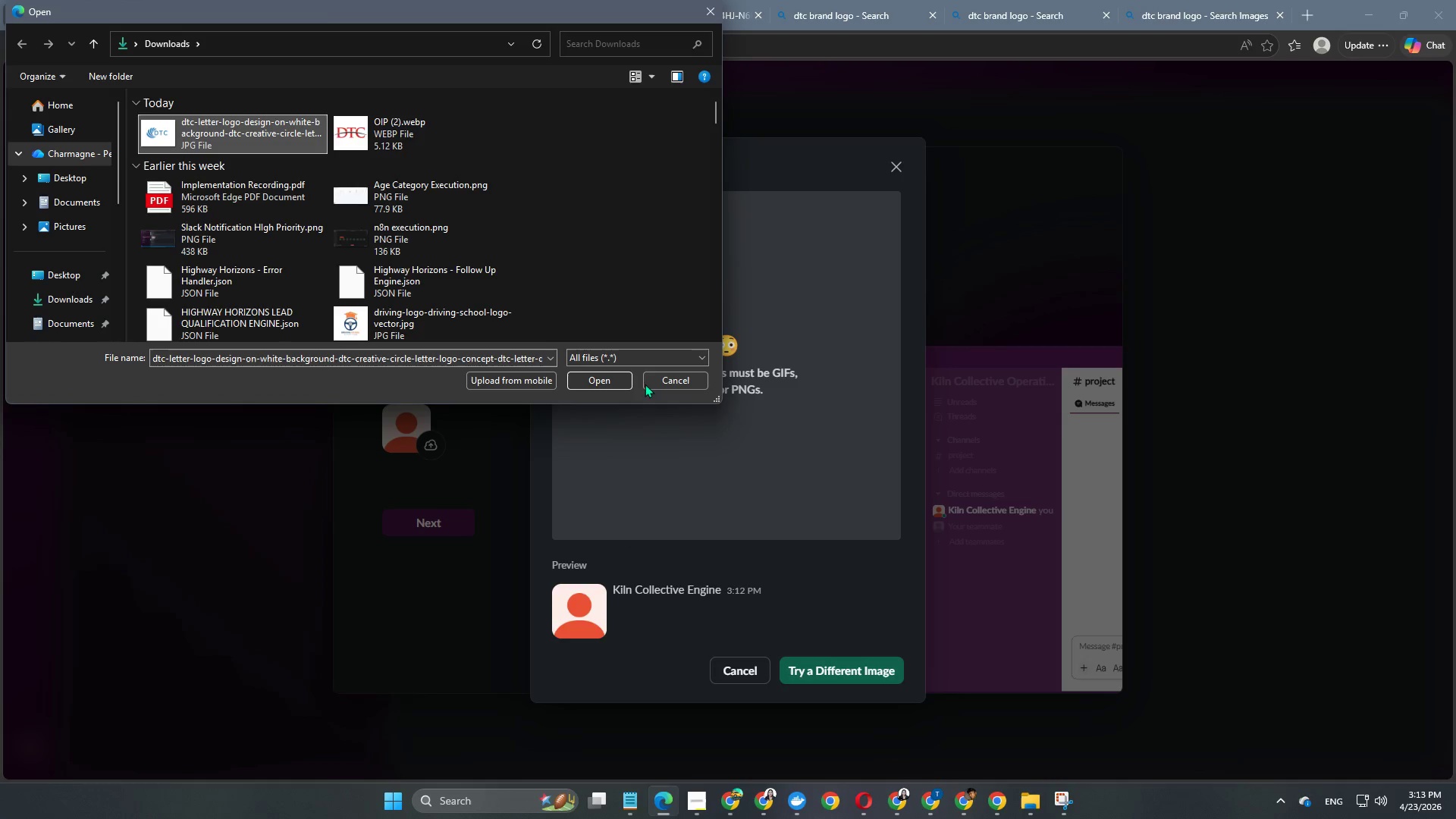 
left_click([610, 383])
 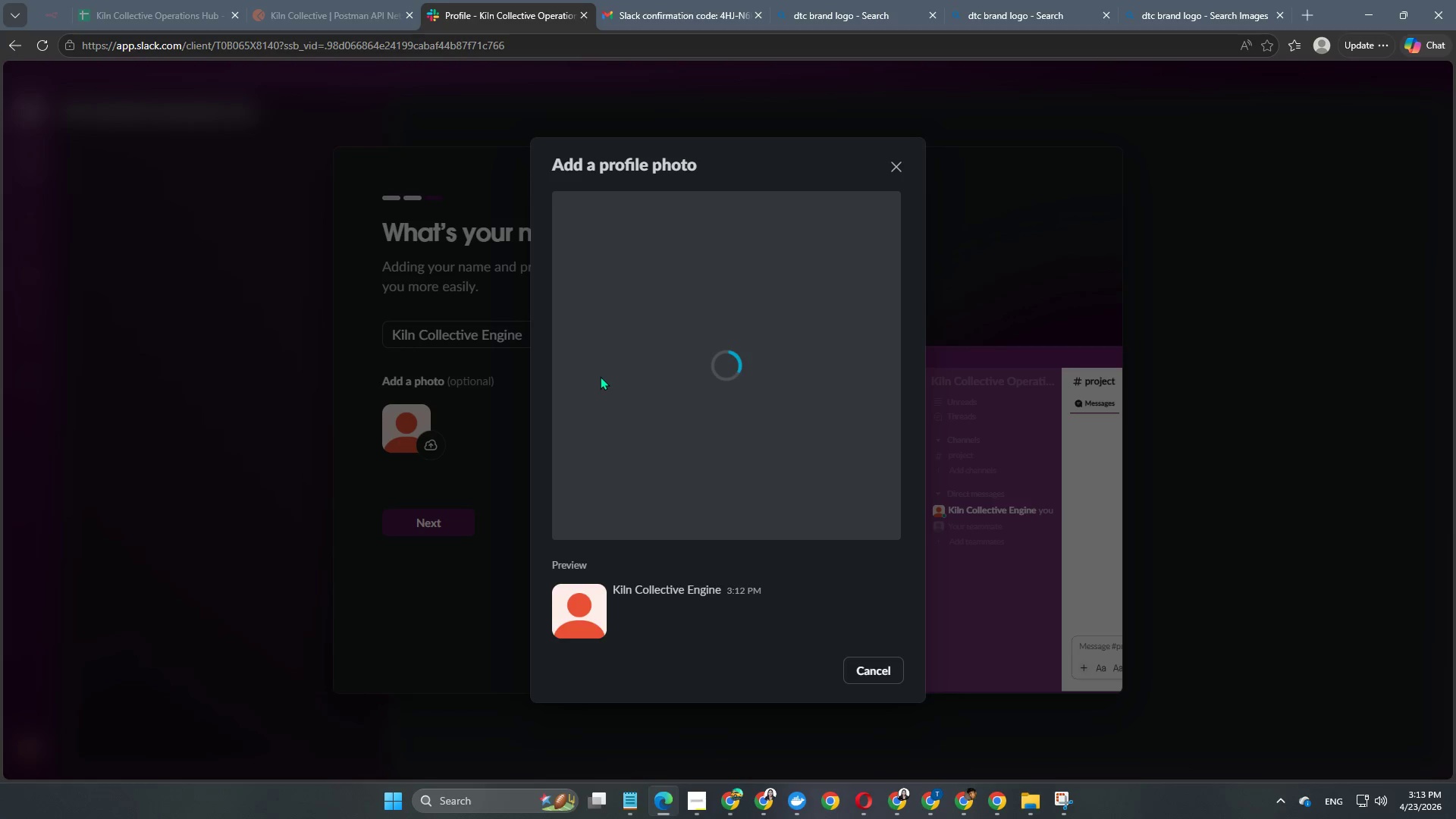 
wait(9.25)
 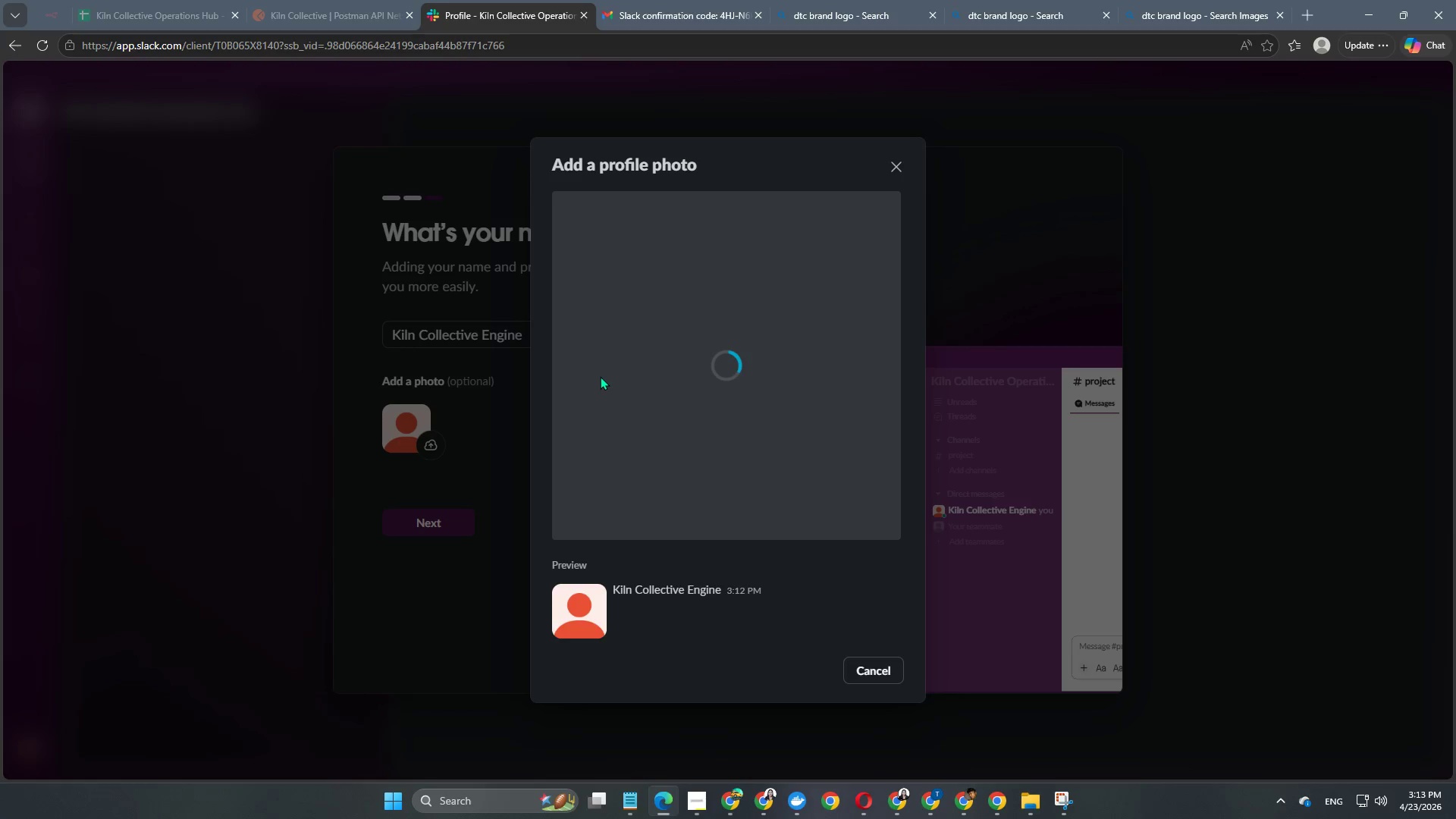 
left_click([874, 667])
 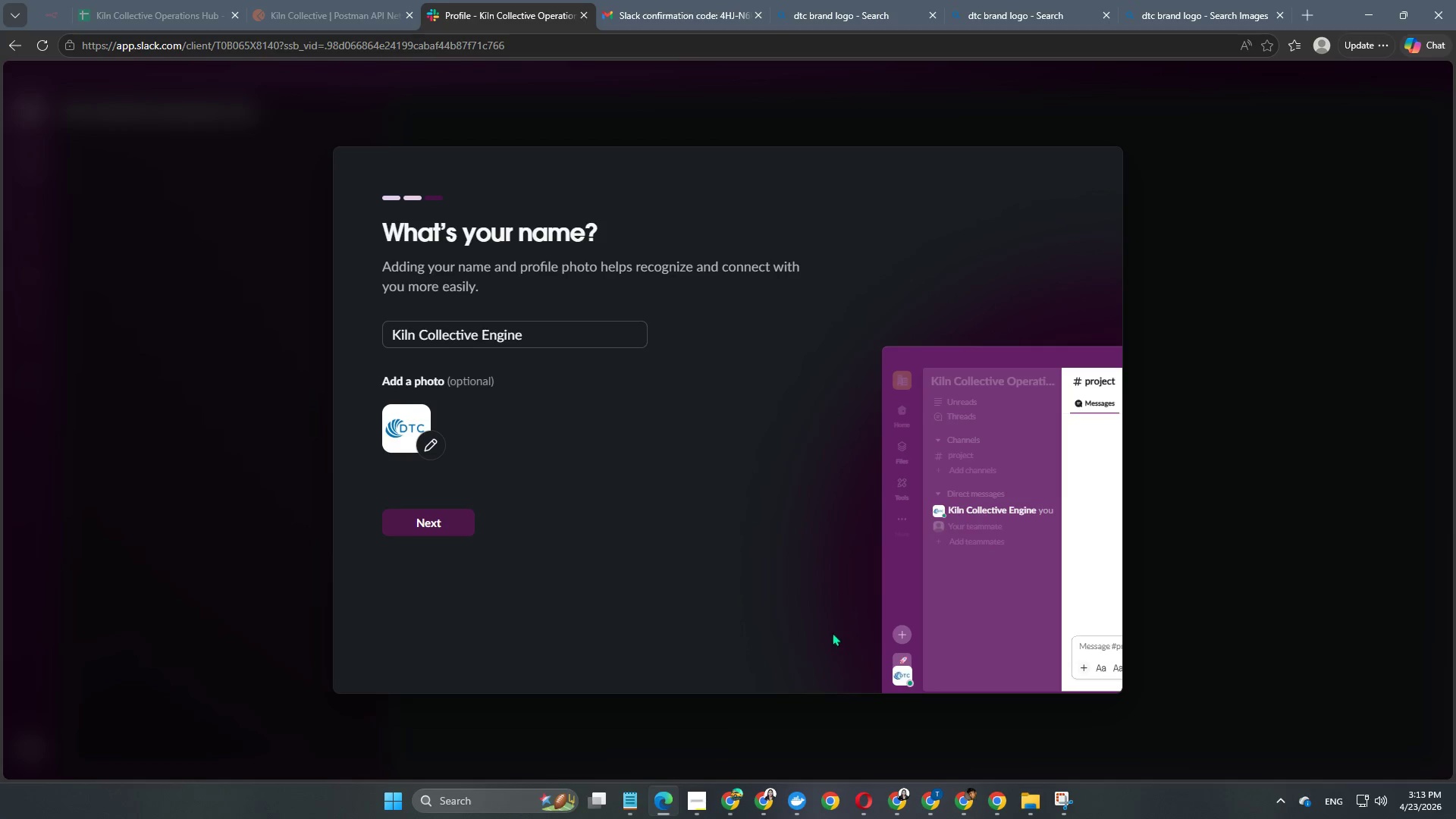 
wait(5.26)
 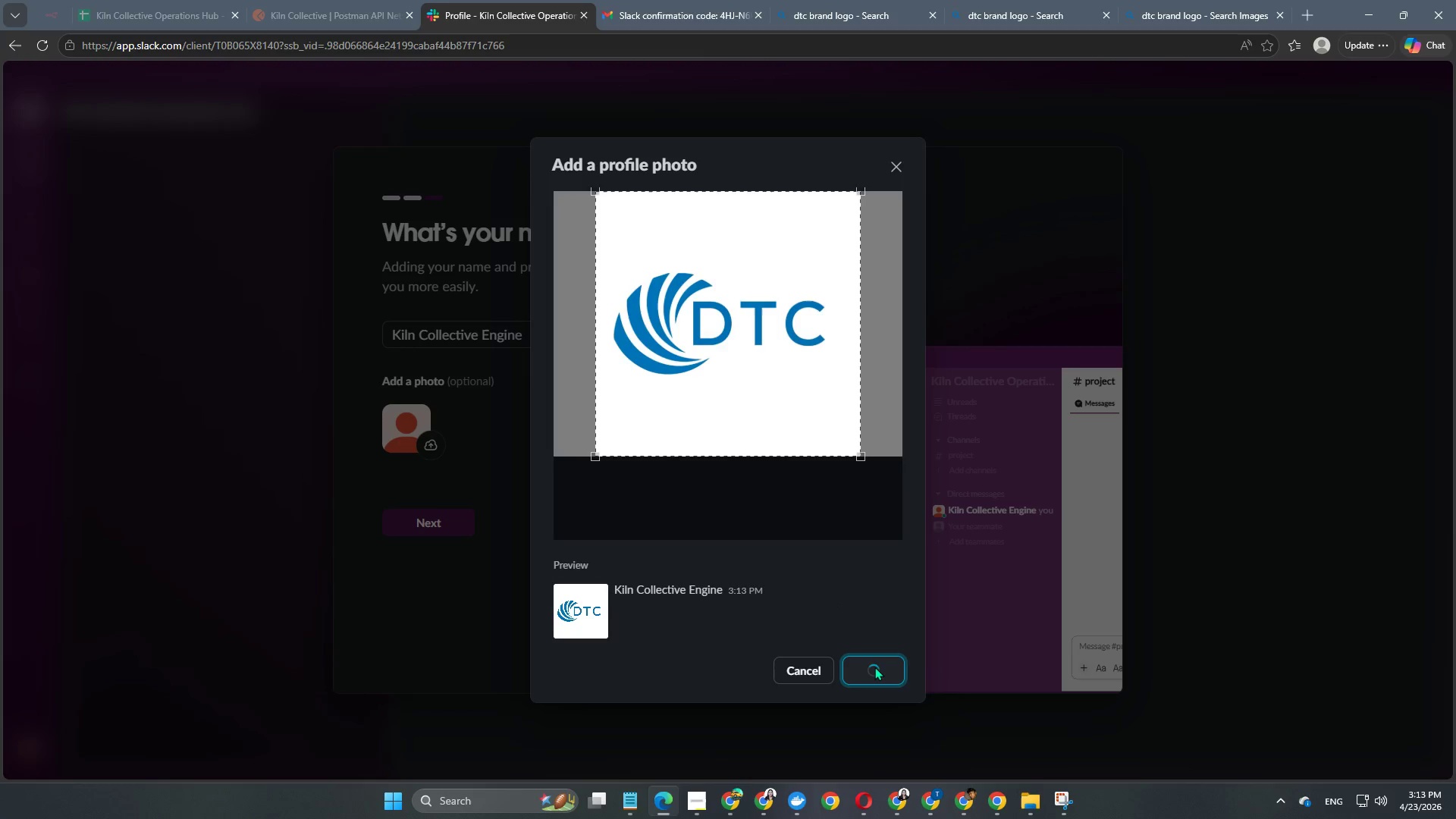 
left_click([427, 526])
 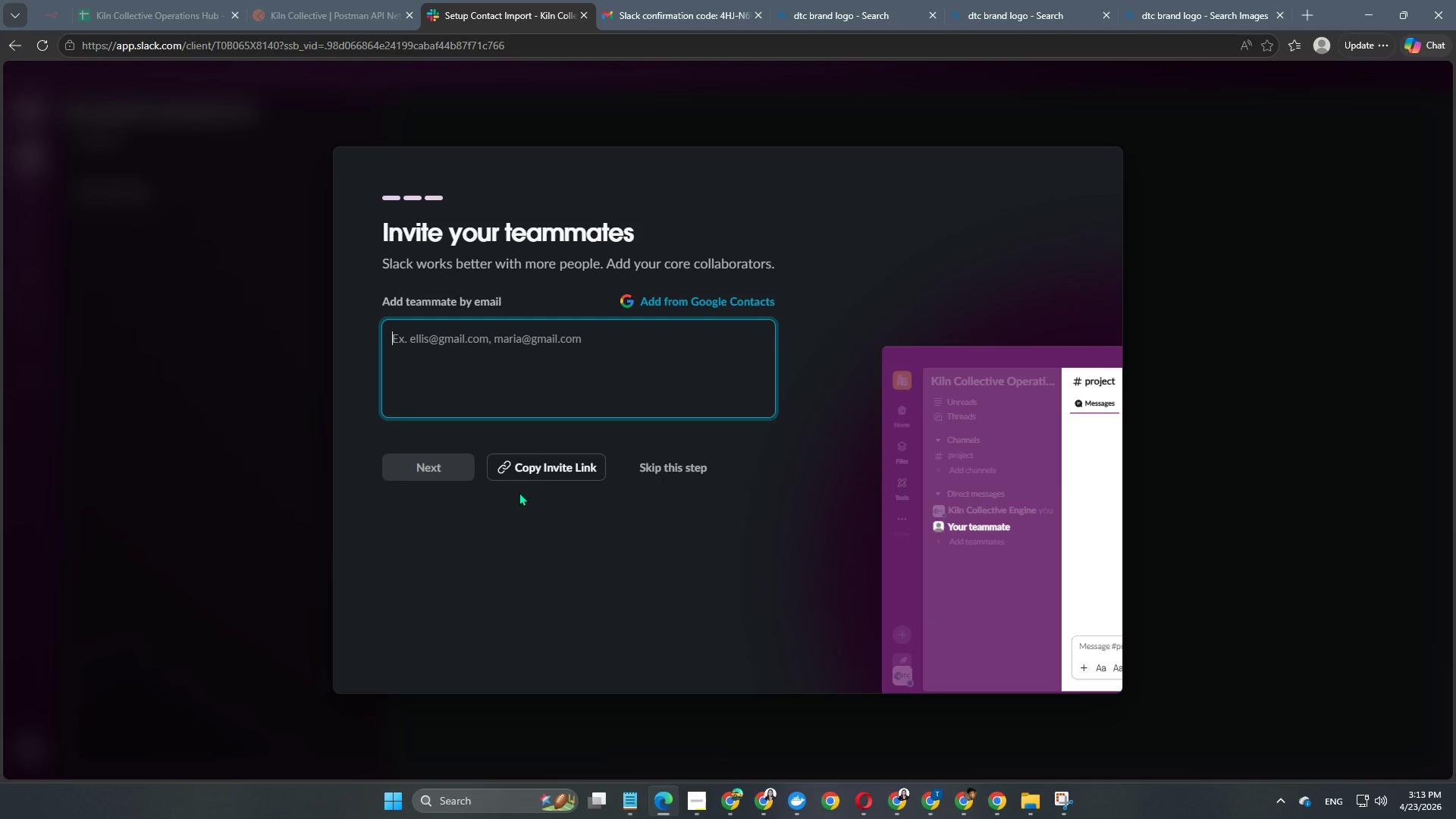 
left_click([680, 466])
 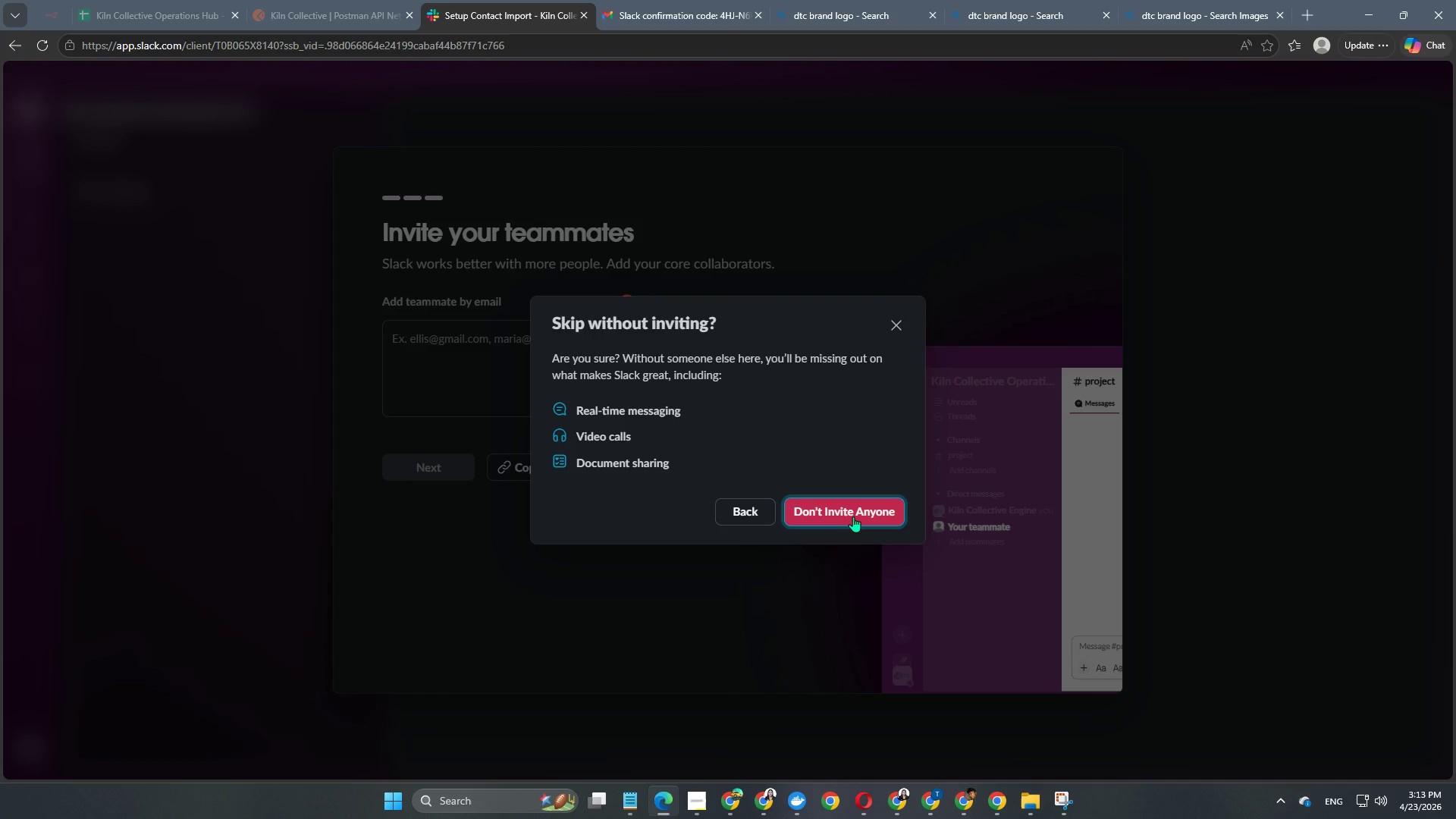 
left_click([843, 507])
 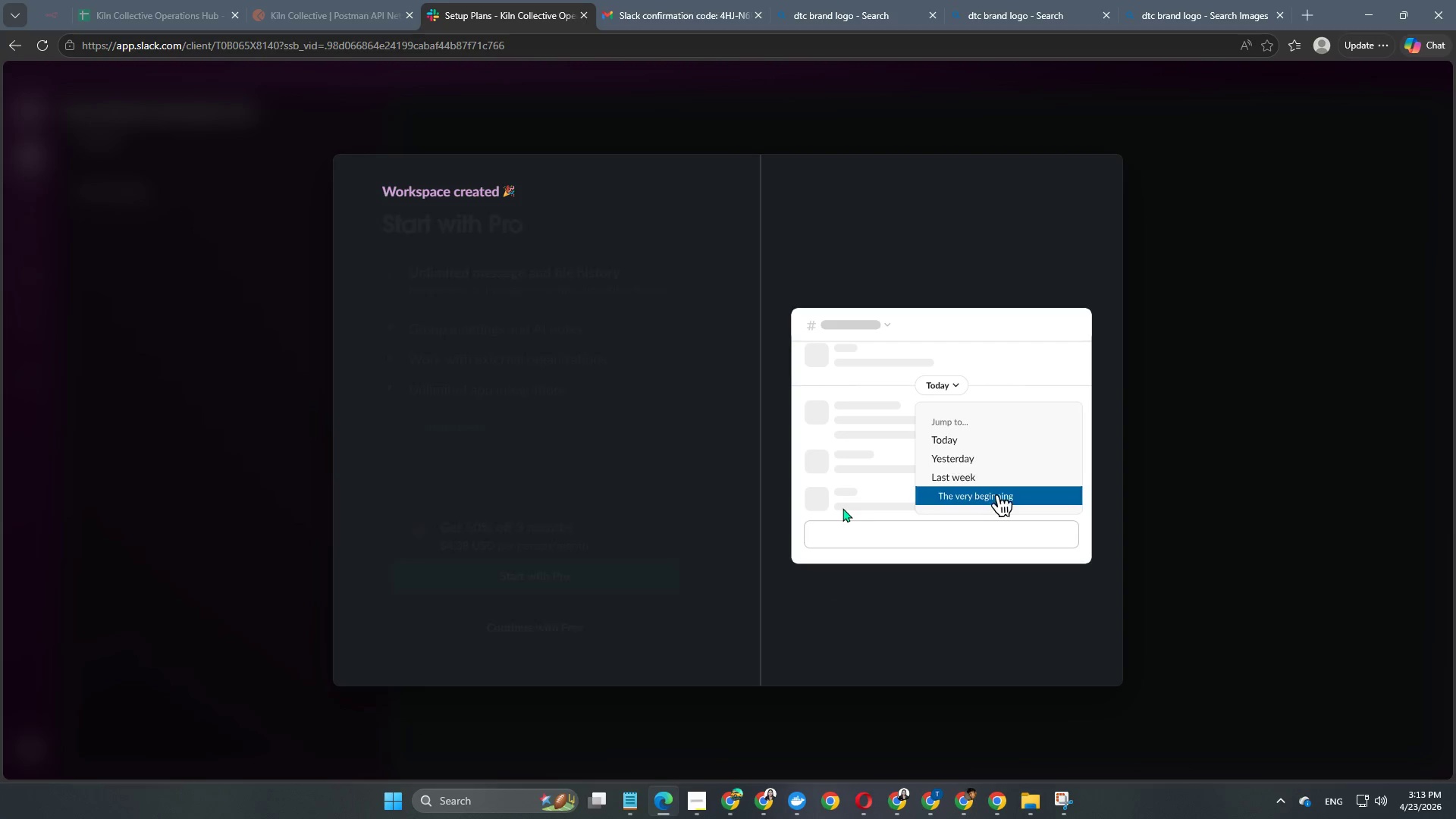 
wait(5.11)
 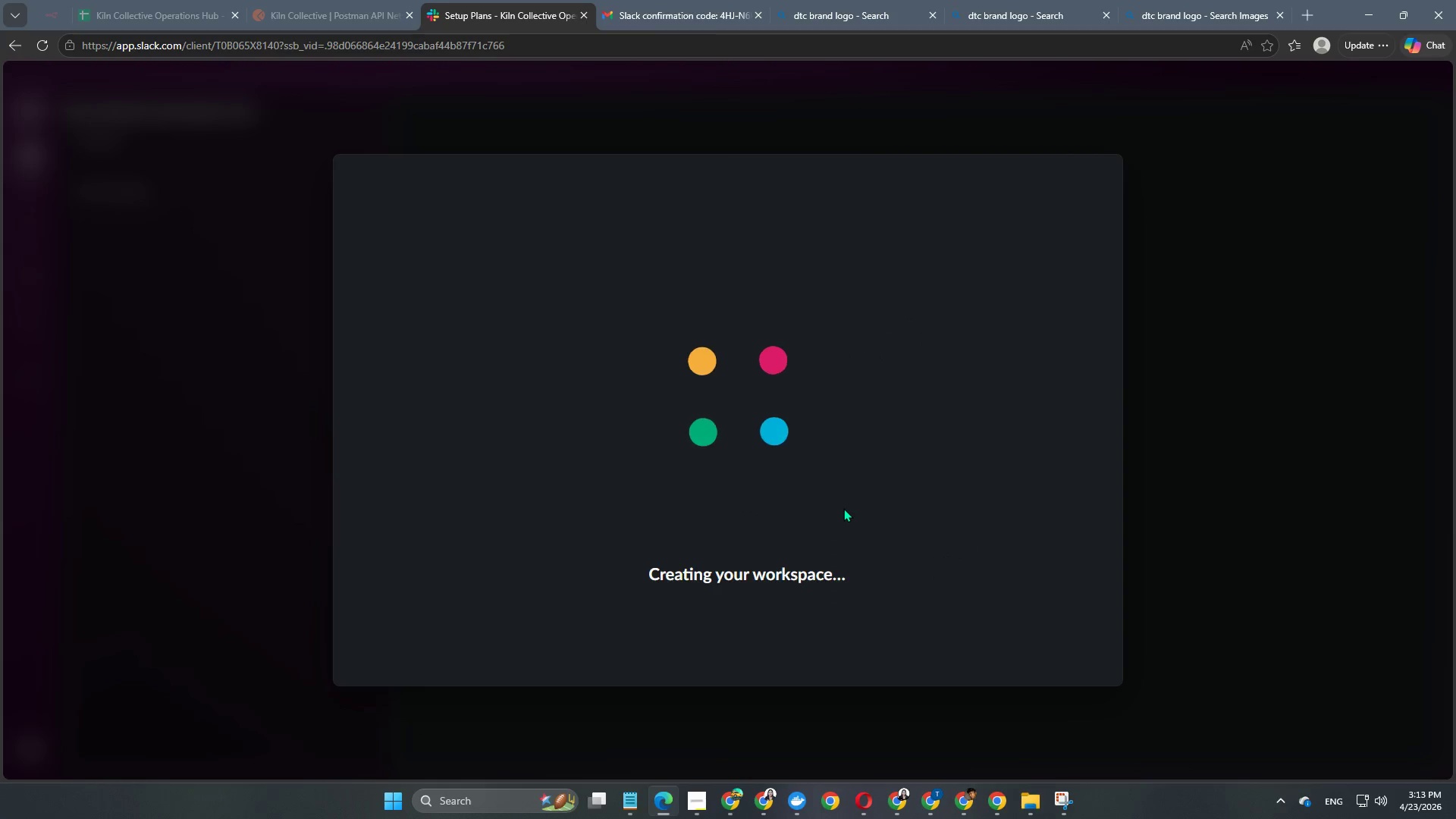 
left_click([530, 630])
 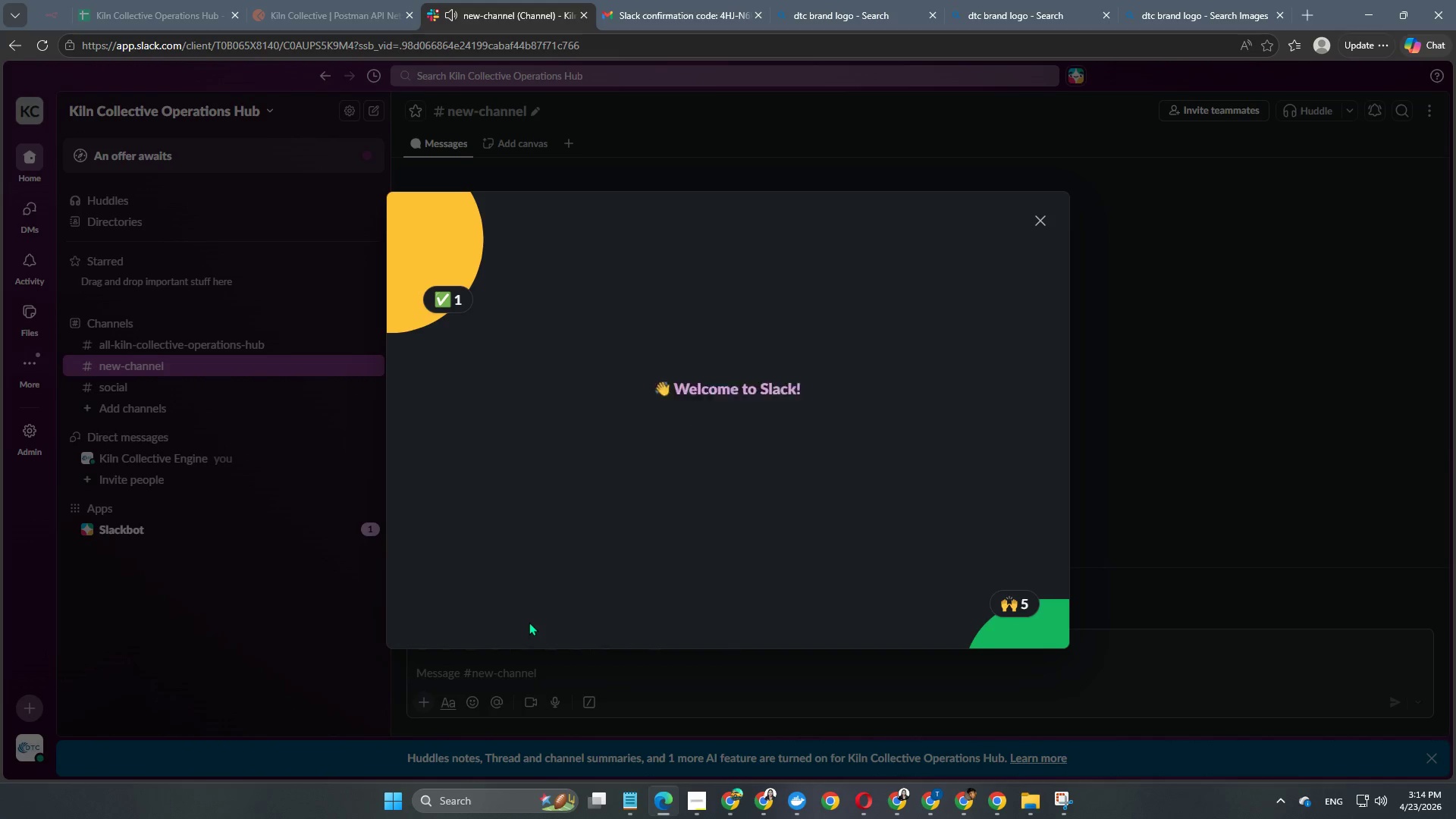 
wait(12.36)
 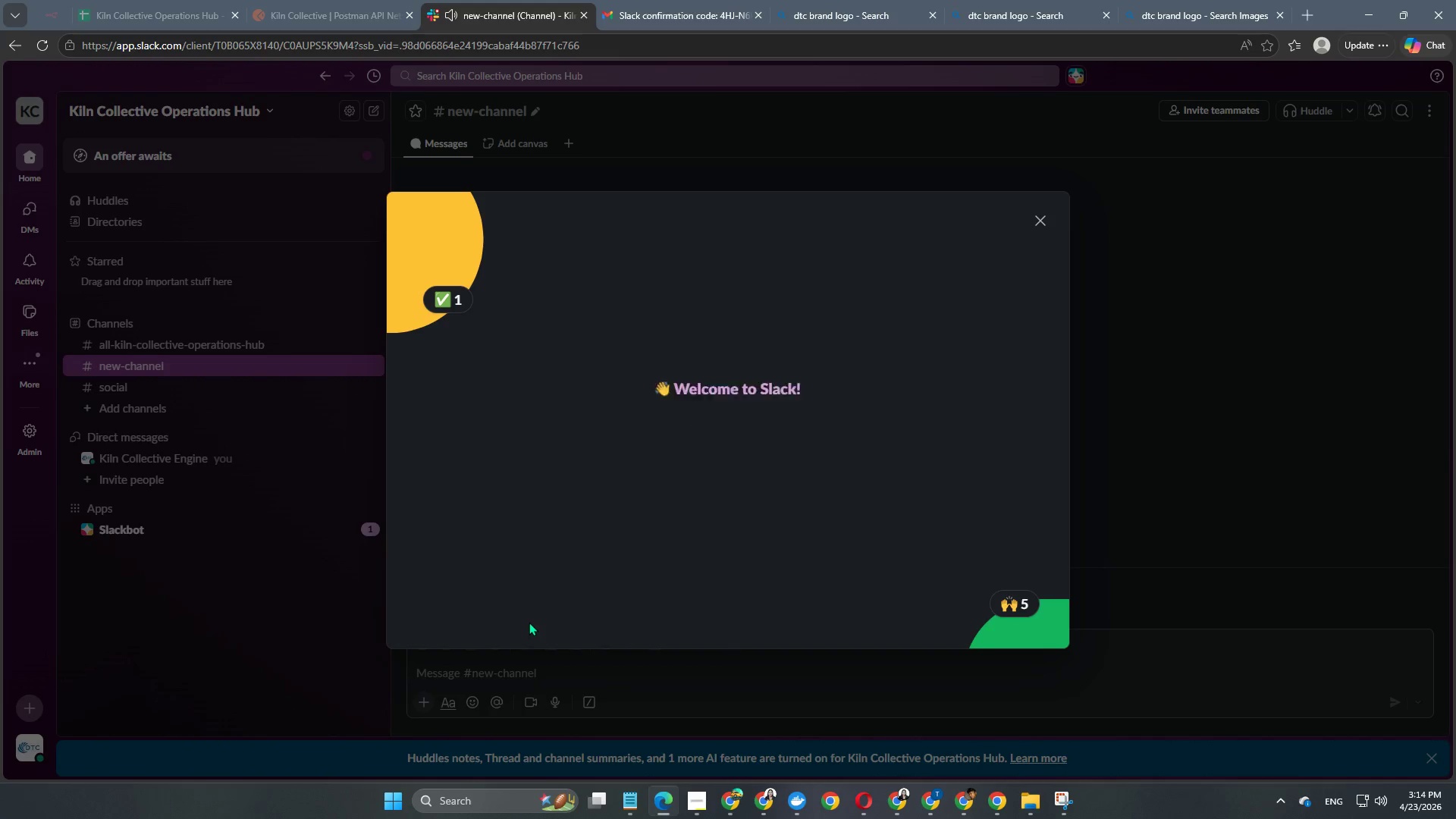 
left_click([1037, 223])
 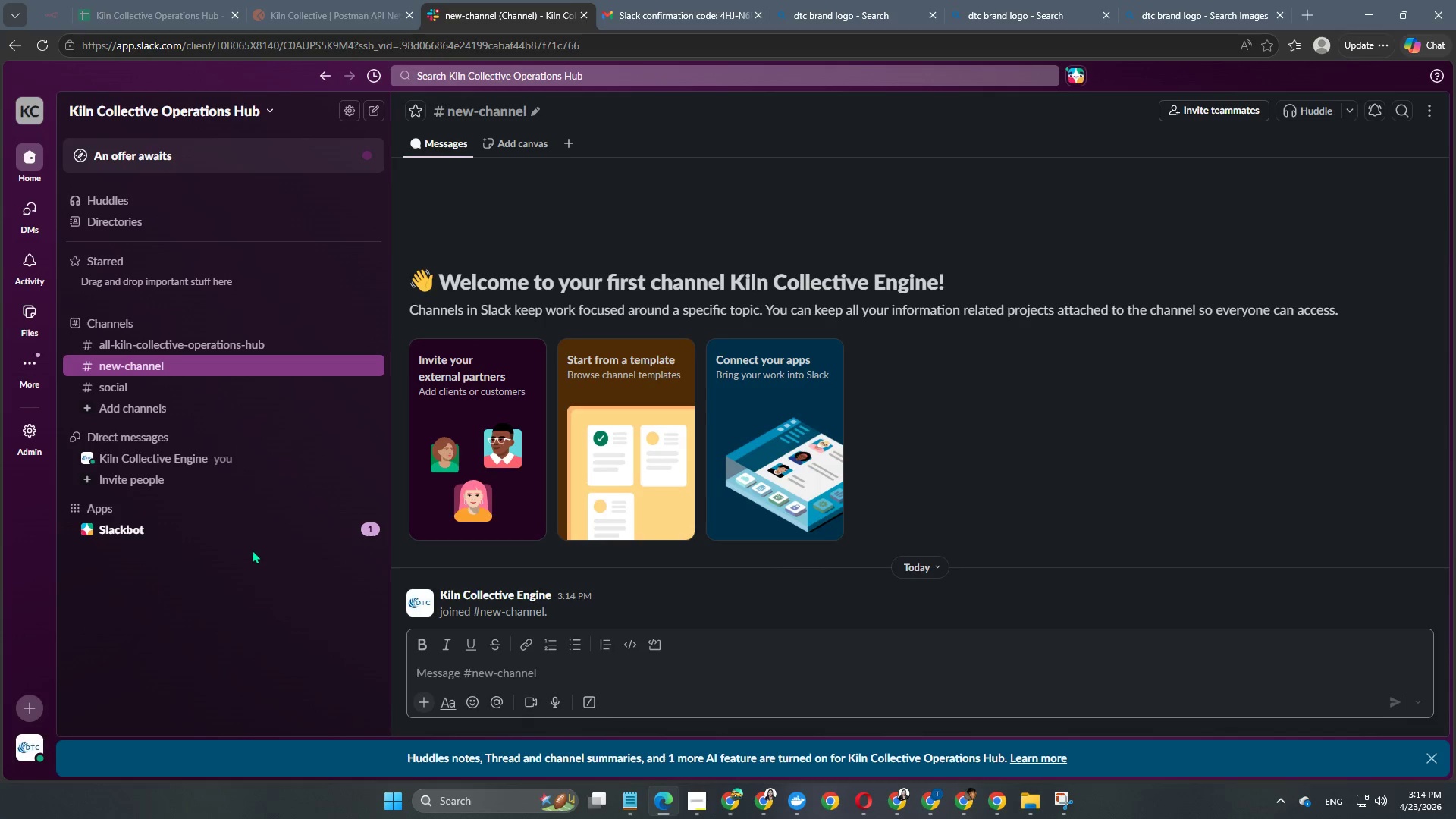 
left_click([256, 523])
 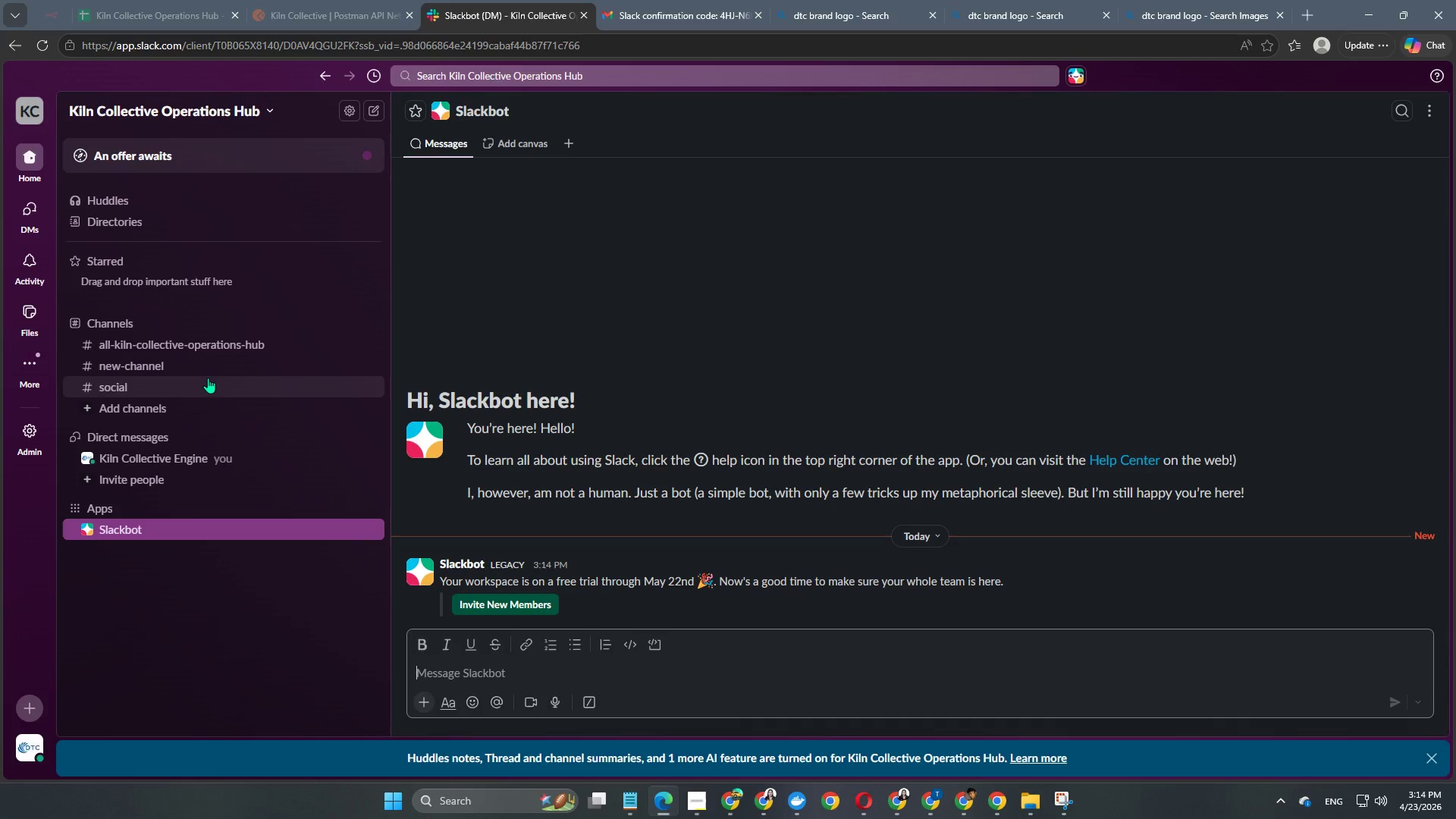 
left_click([196, 361])
 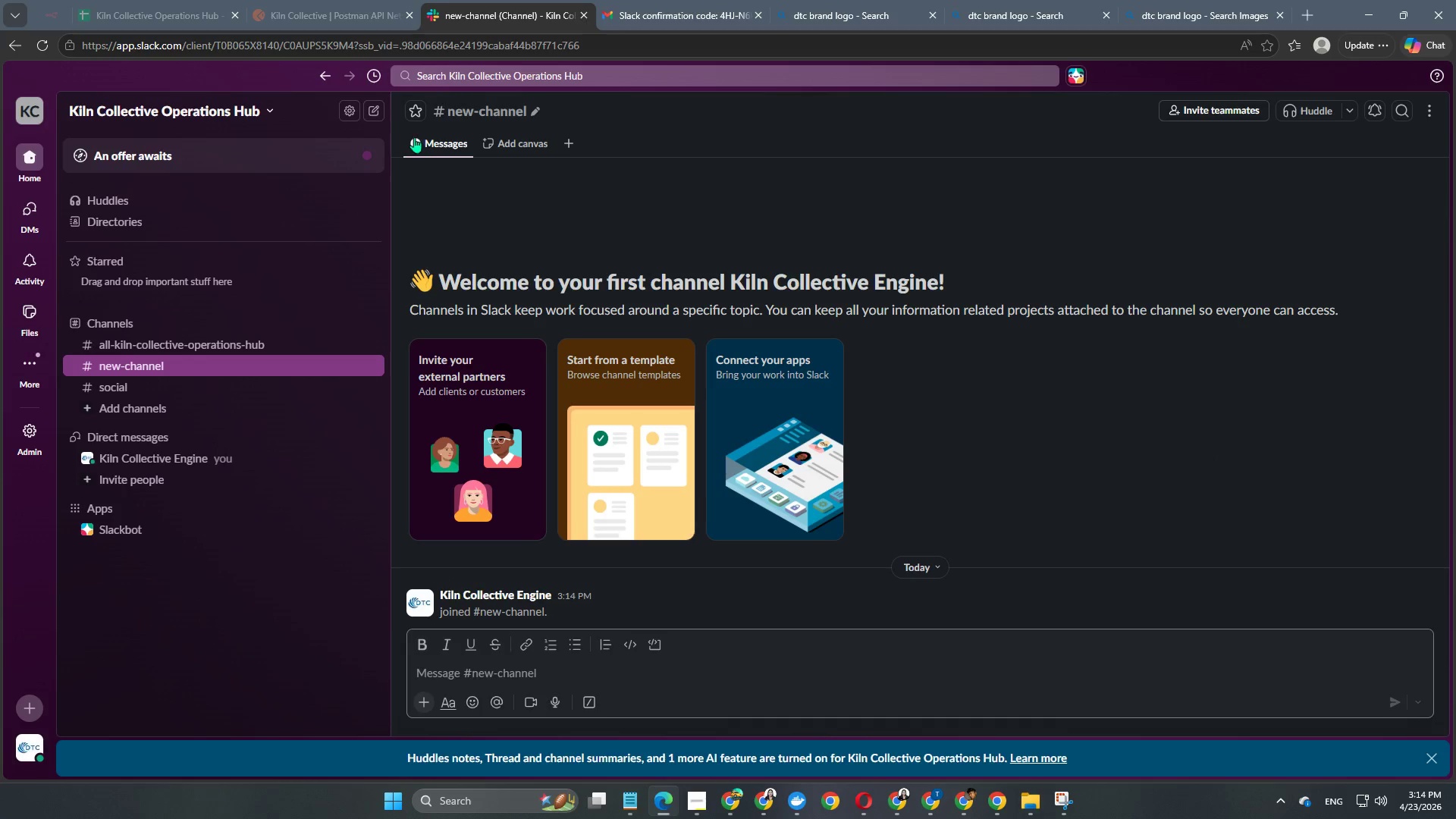 
wait(8.45)
 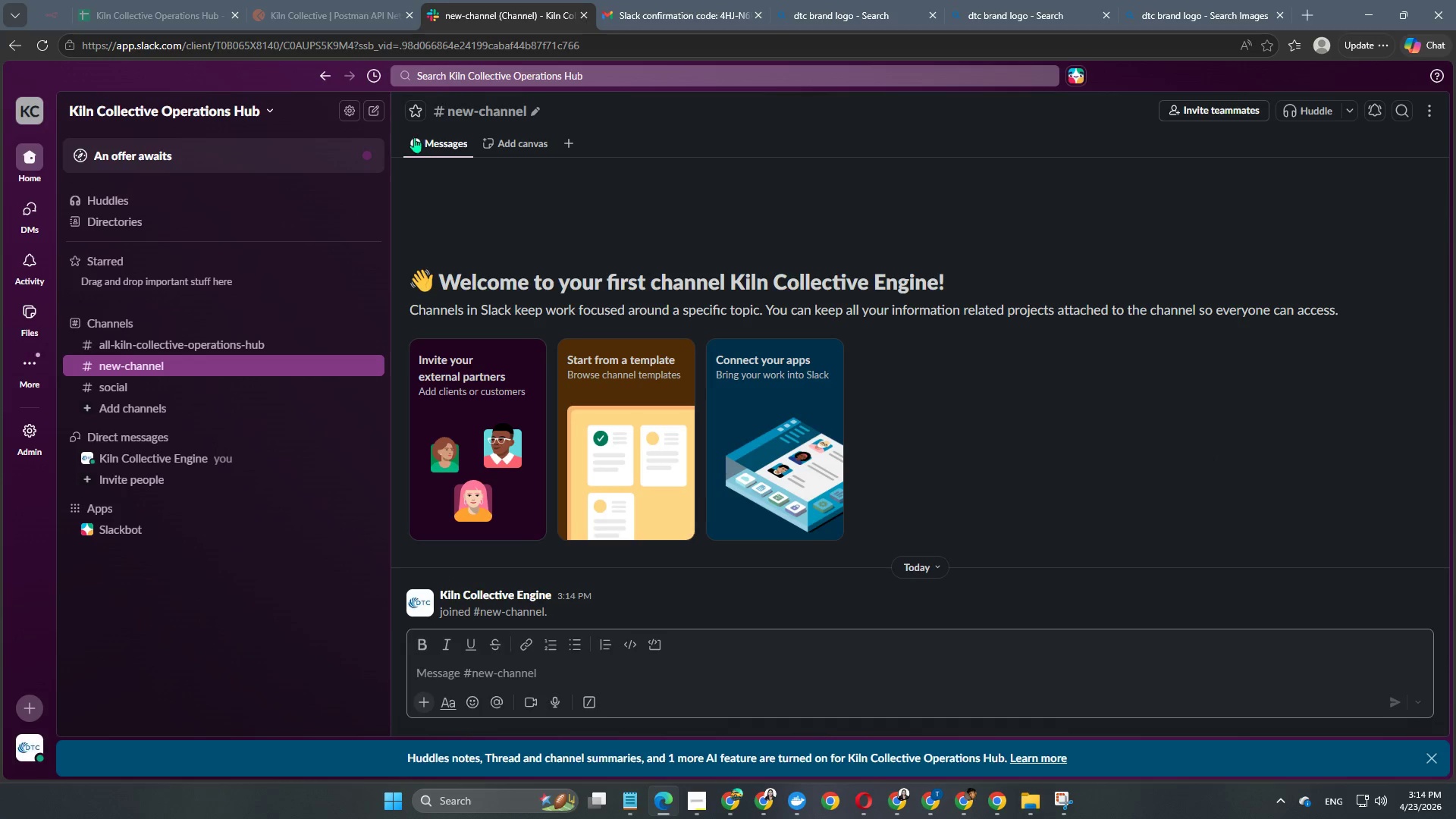 
left_click([493, 113])
 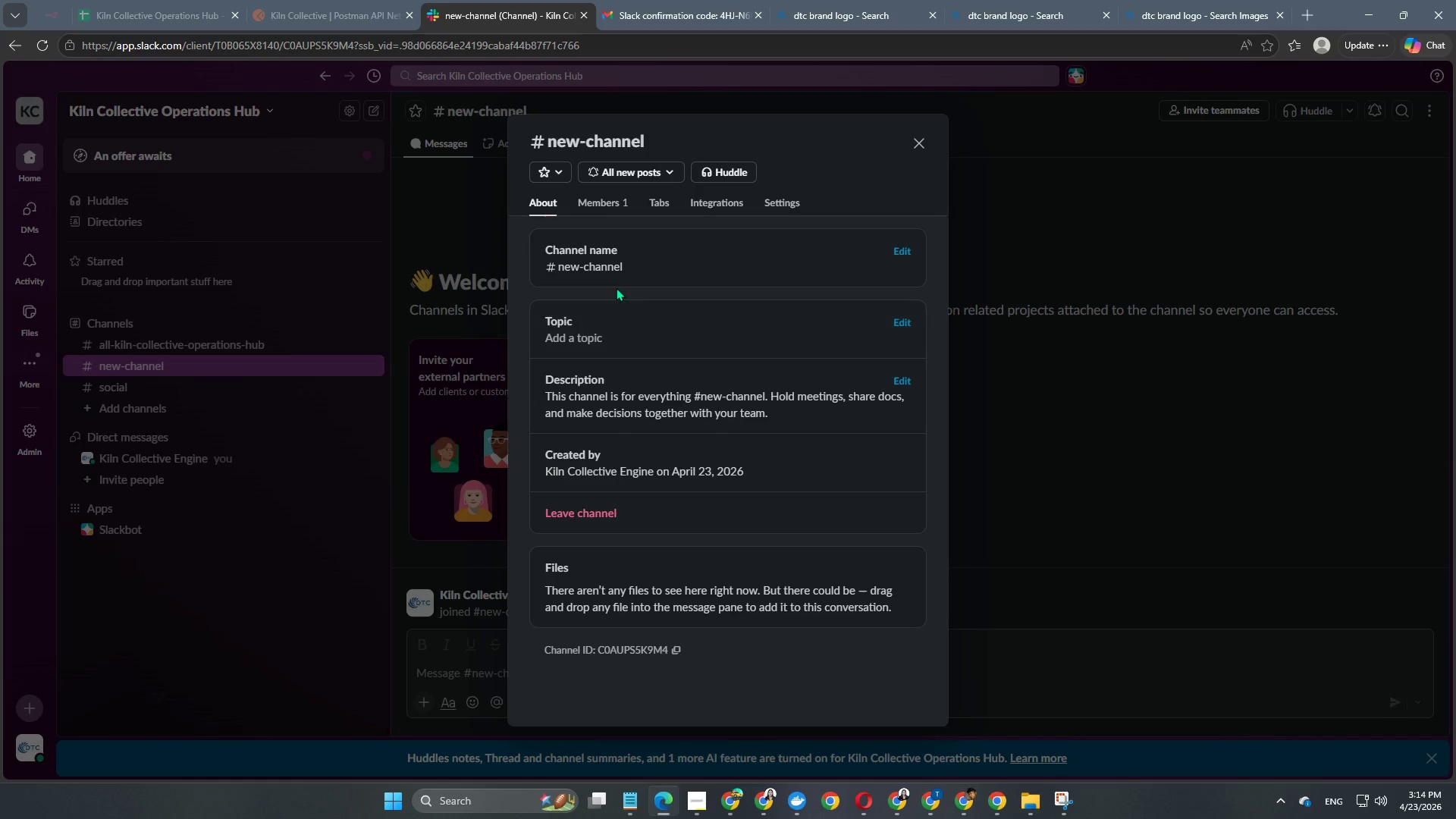 
left_click([617, 270])
 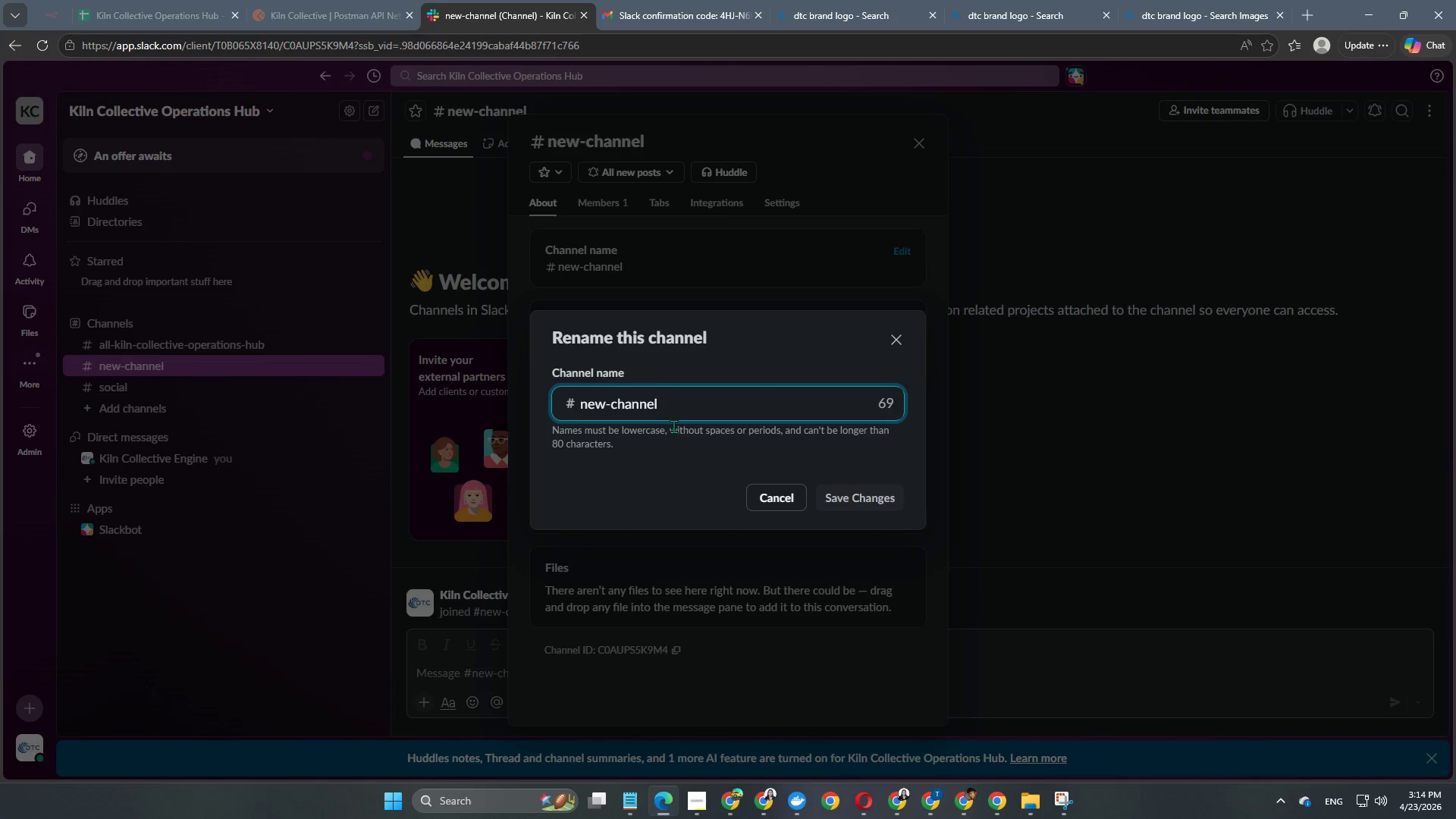 
left_click_drag(start_coordinate=[692, 418], to_coordinate=[555, 418])
 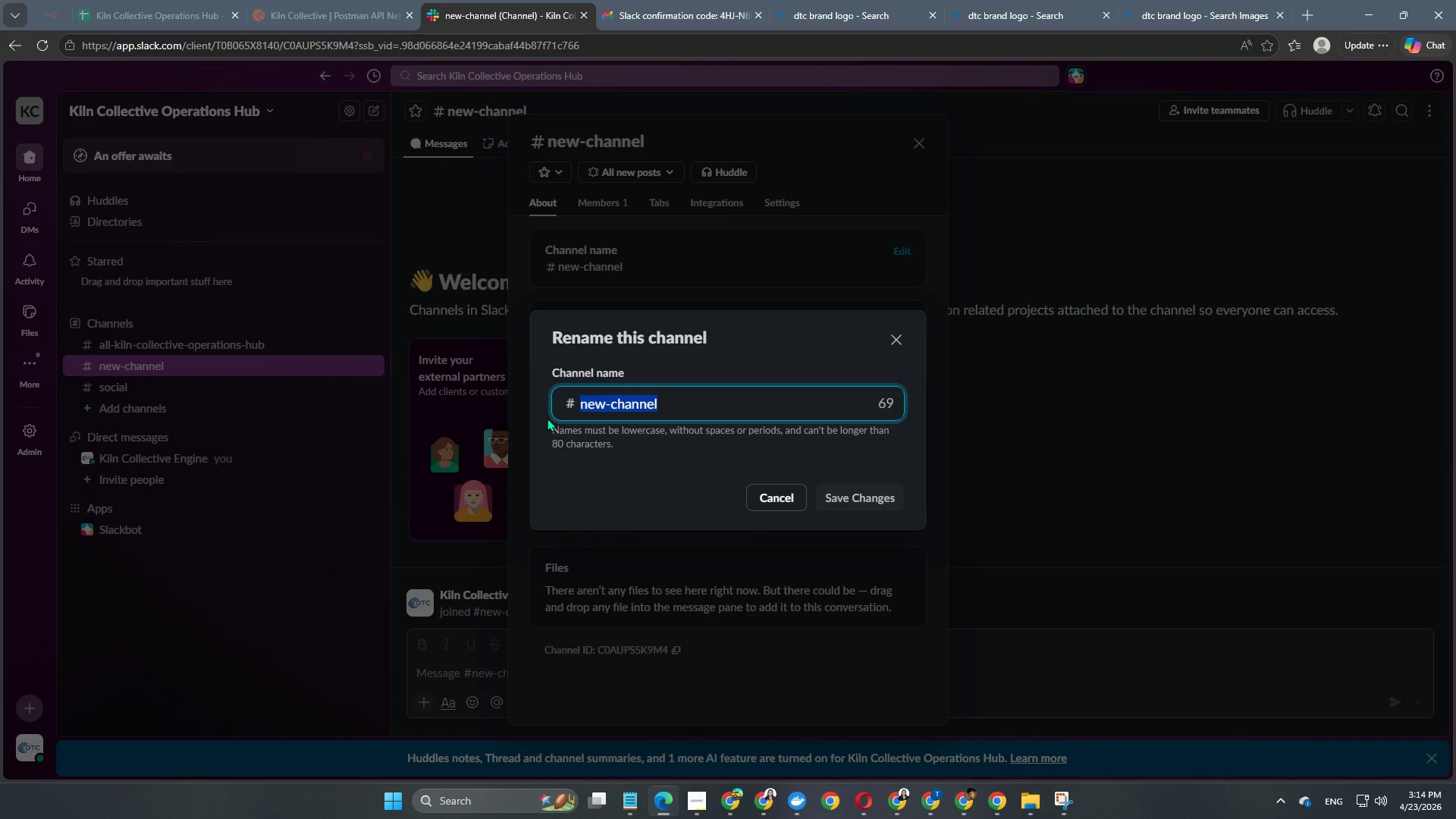 
type(mart)
key(Backspace)
key(Backspace)
type(sterclass priority alert)
 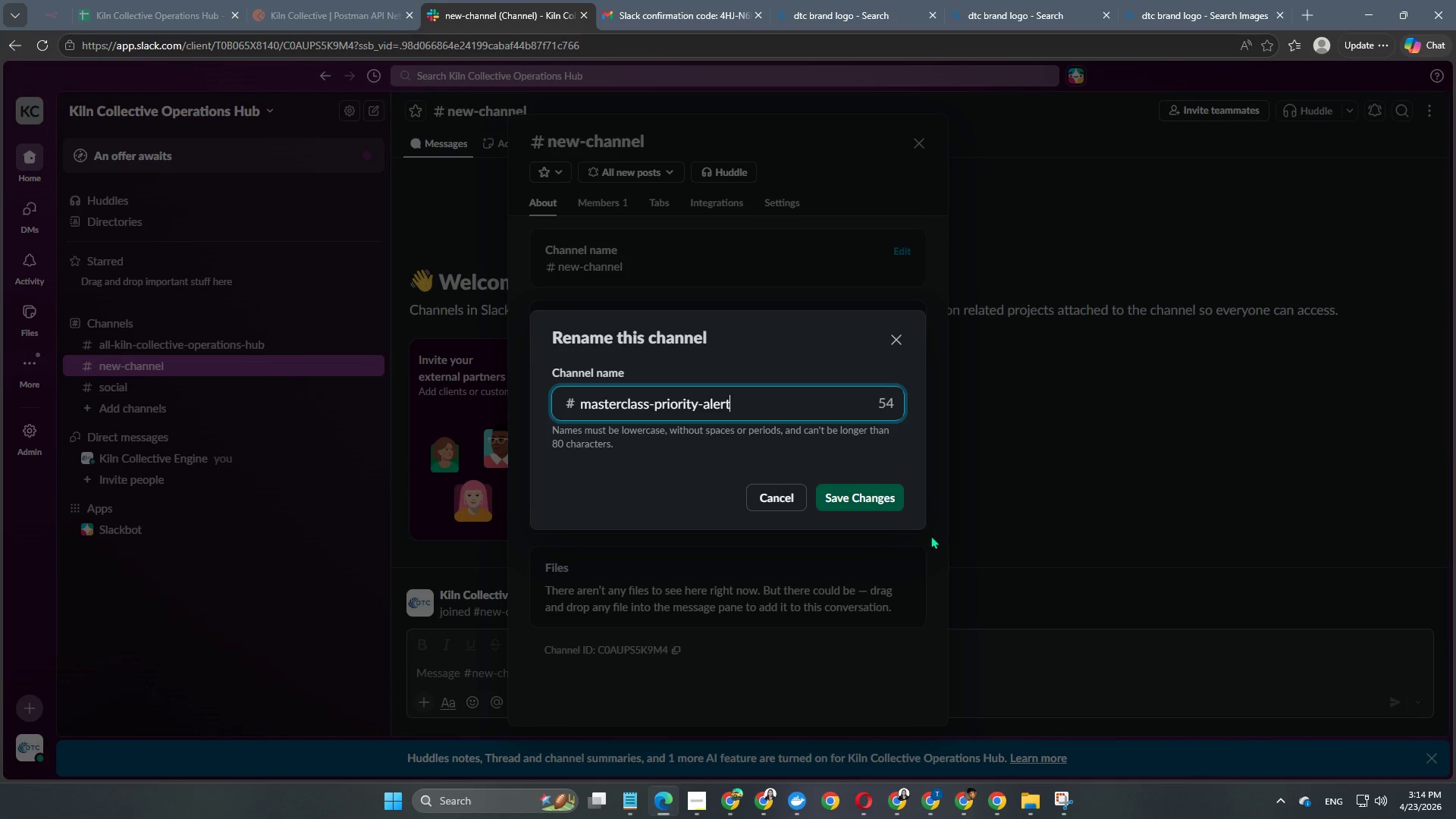 
left_click([886, 491])
 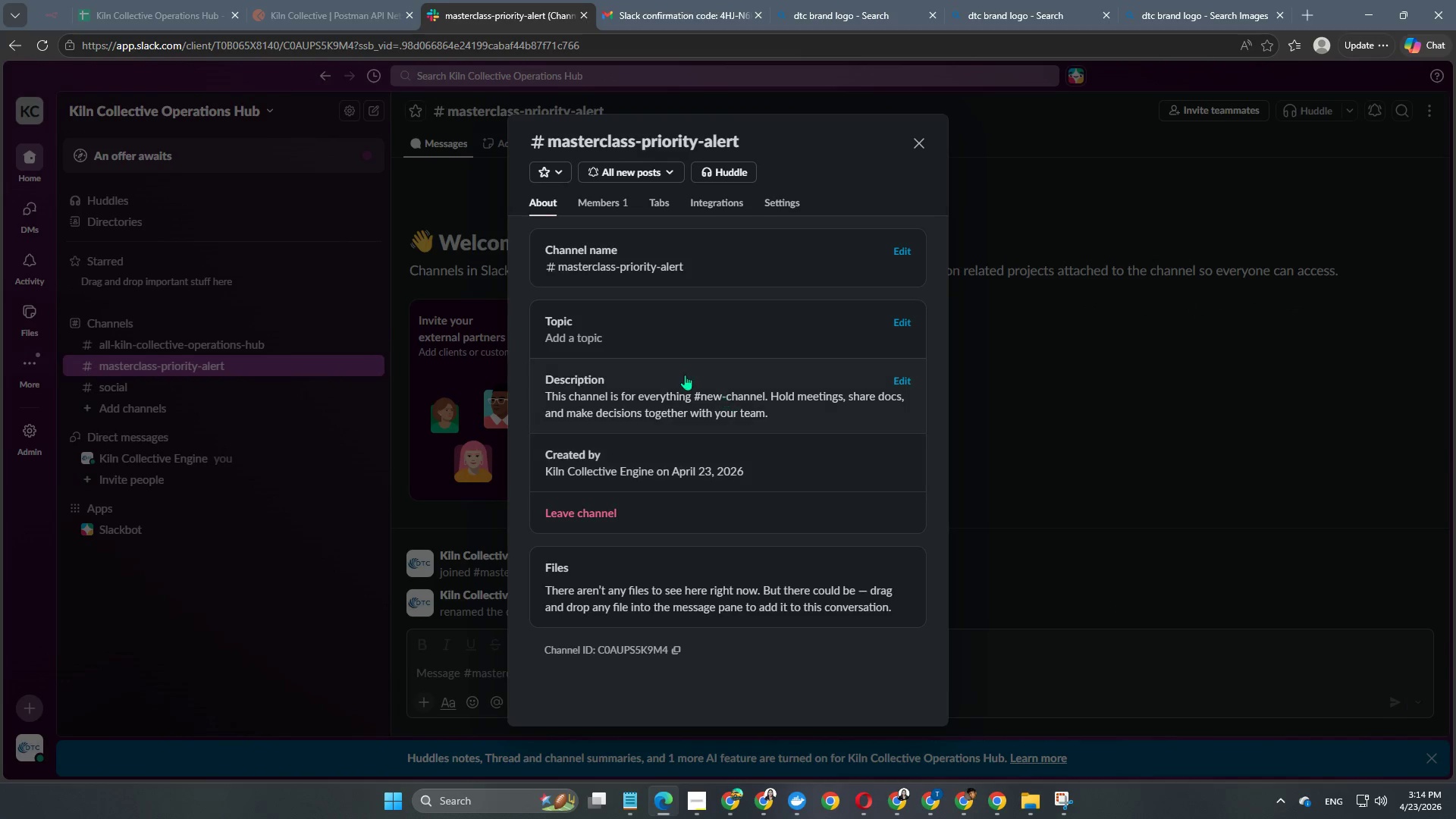 
left_click([664, 321])
 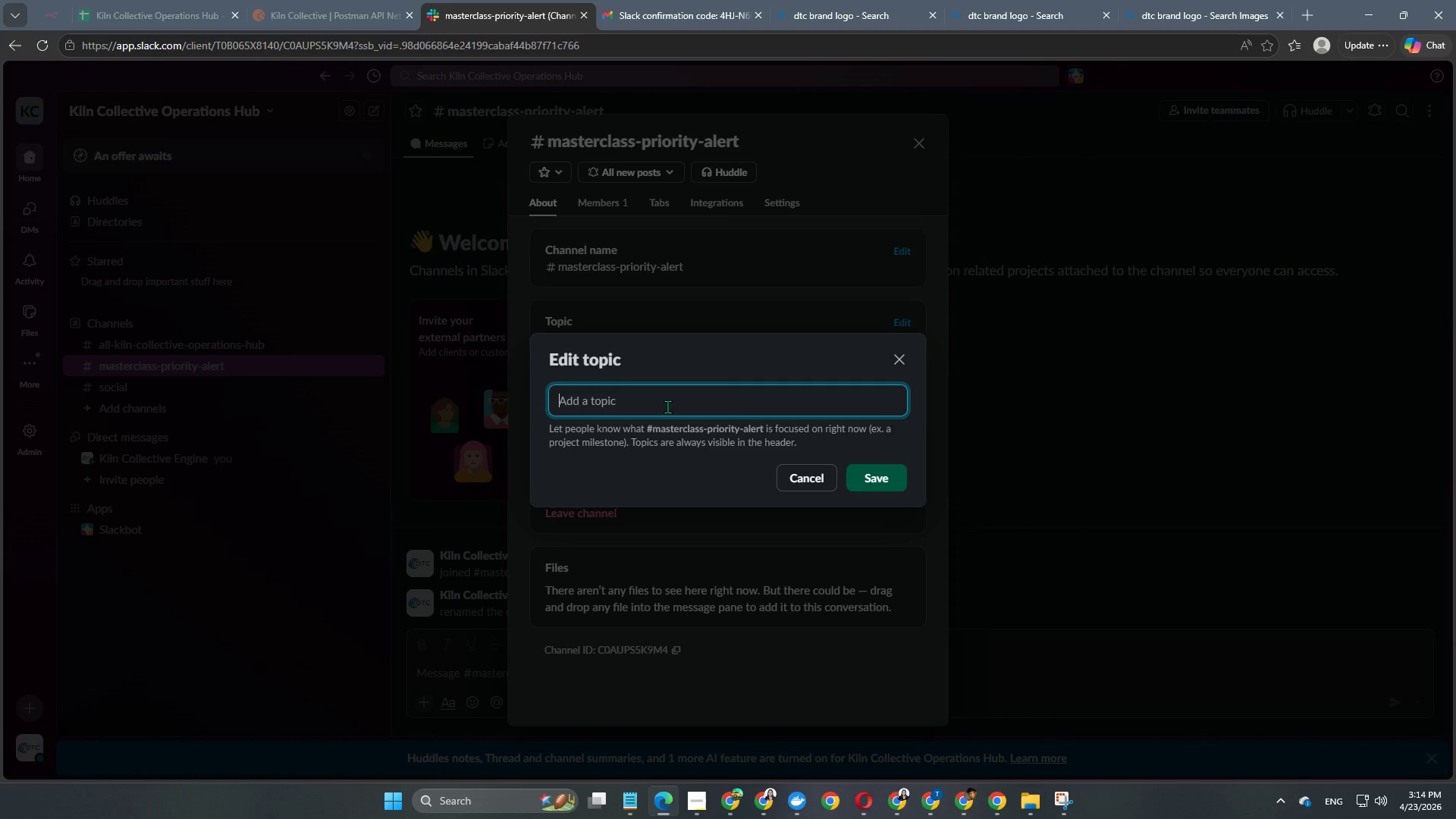 
type(New Leads under Masterclass)
 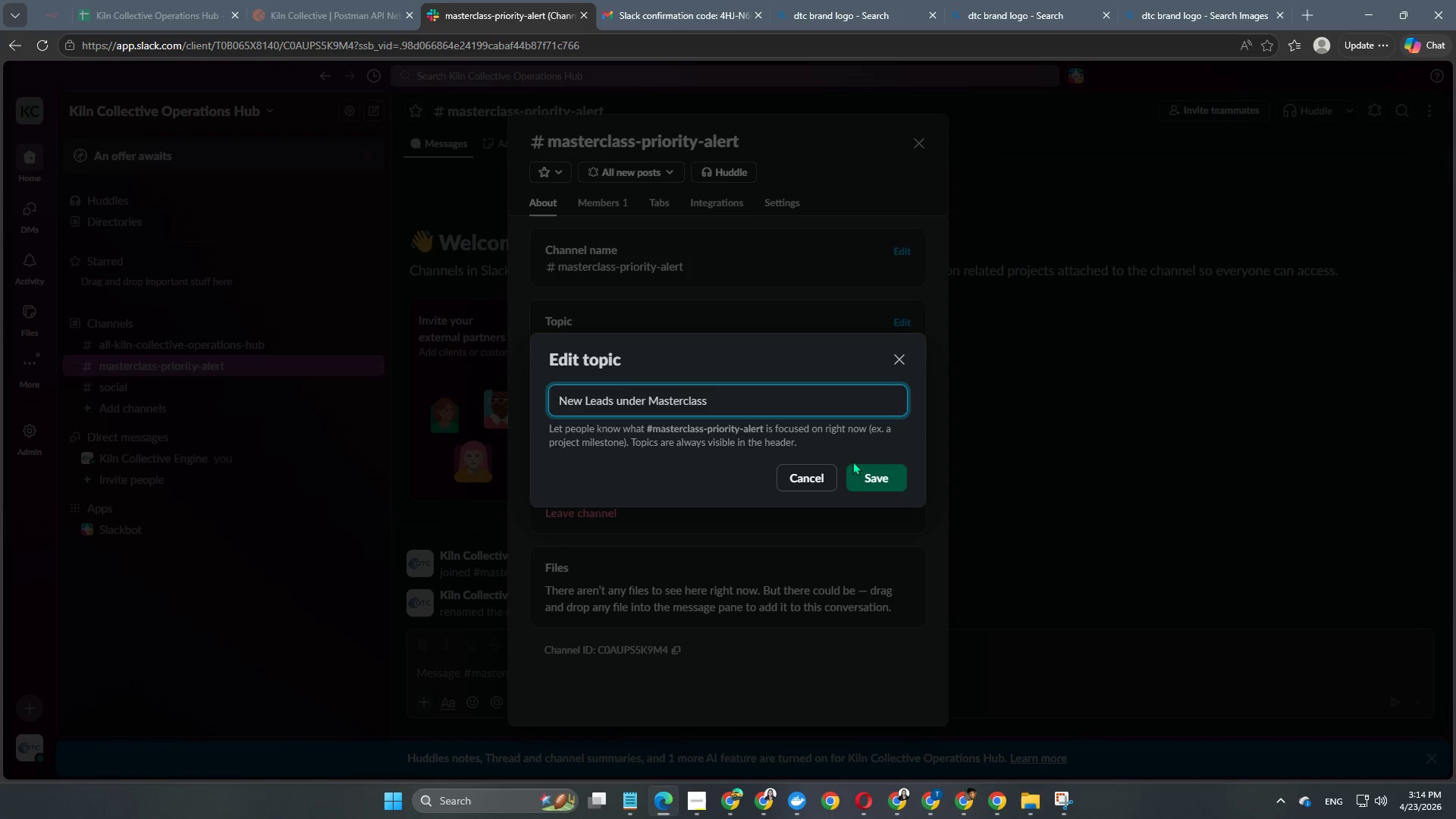 
left_click([889, 473])
 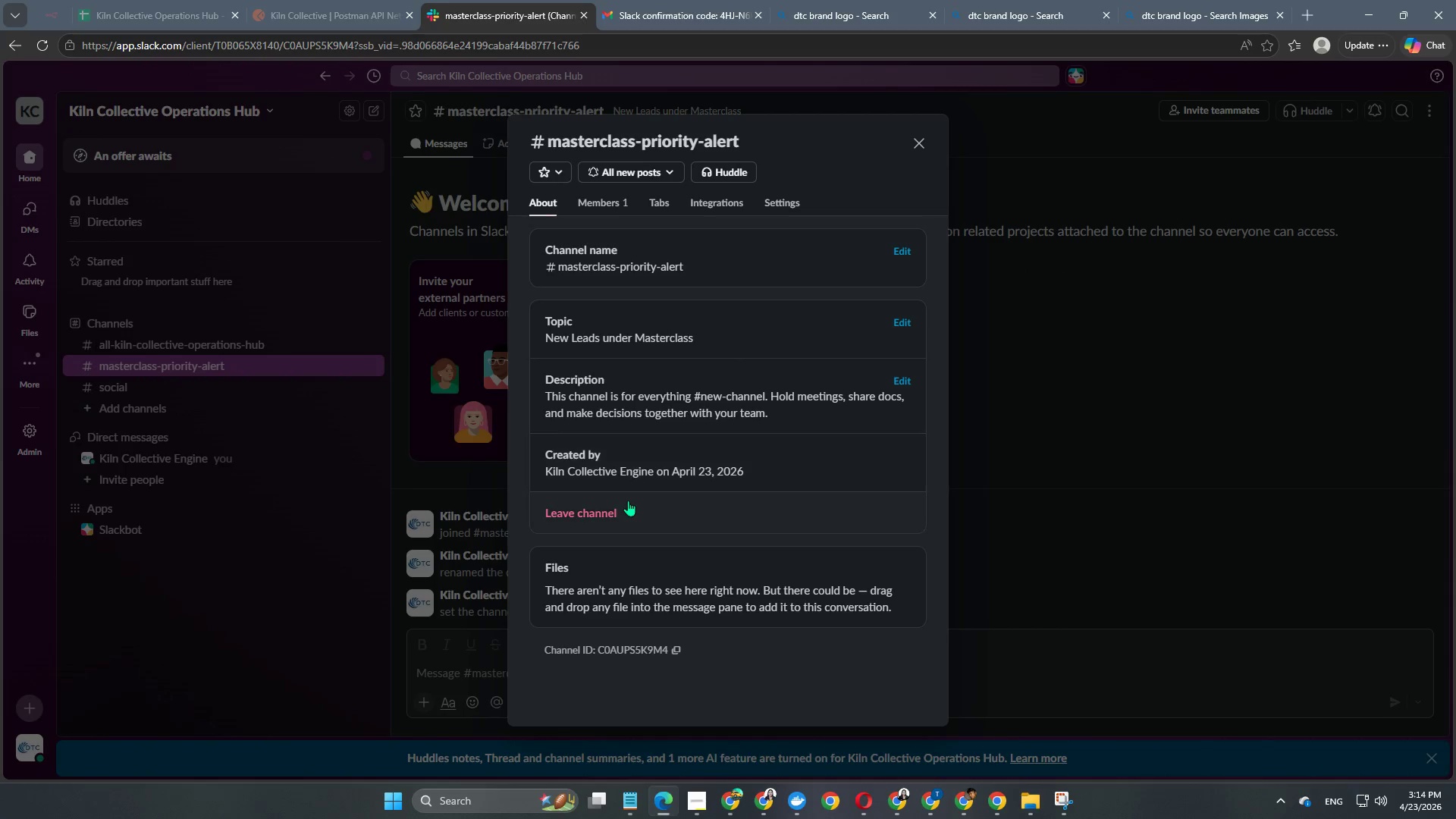 
left_click([714, 403])
 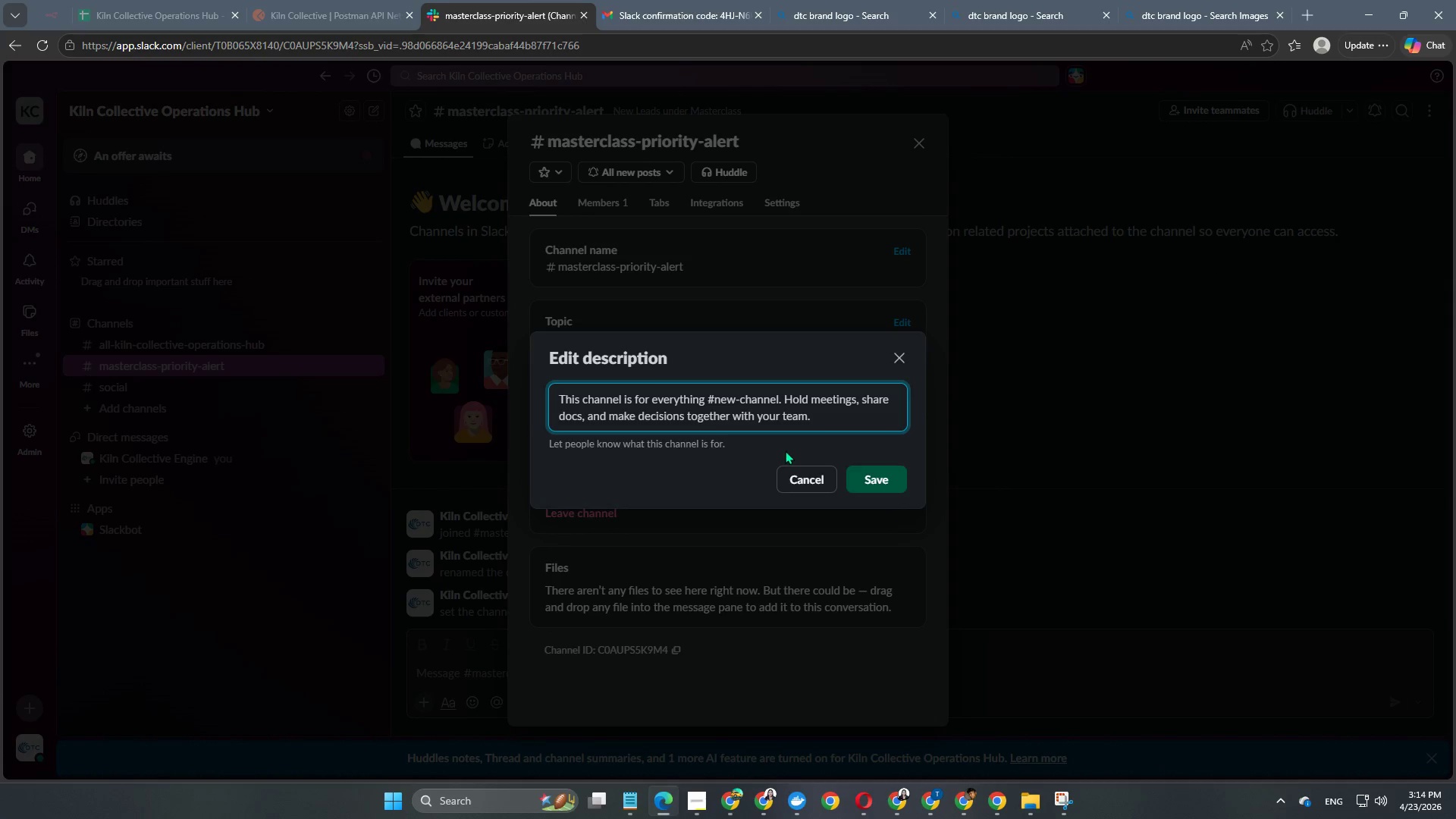 
key(Control+A)
 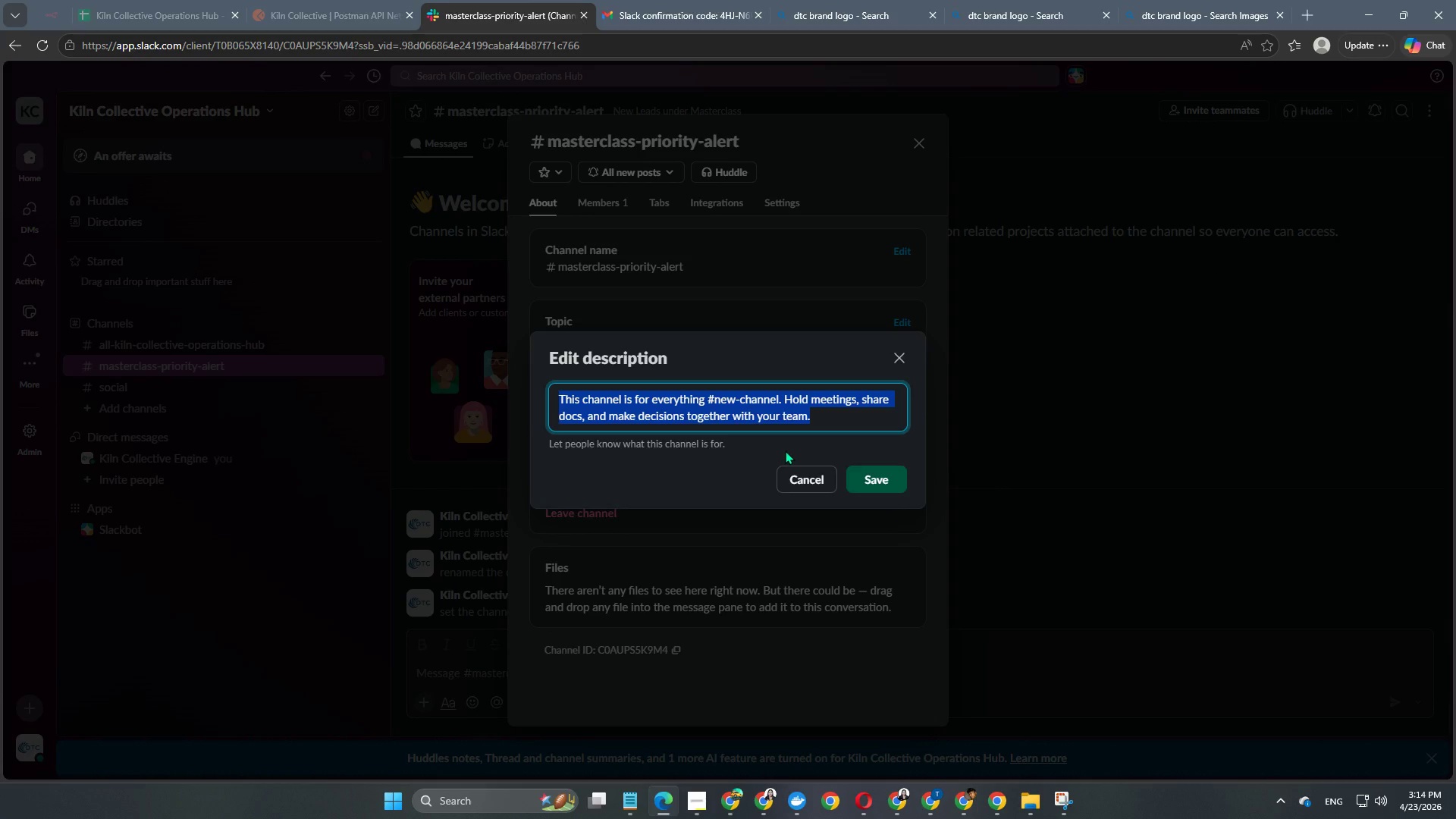 
wait(5.55)
 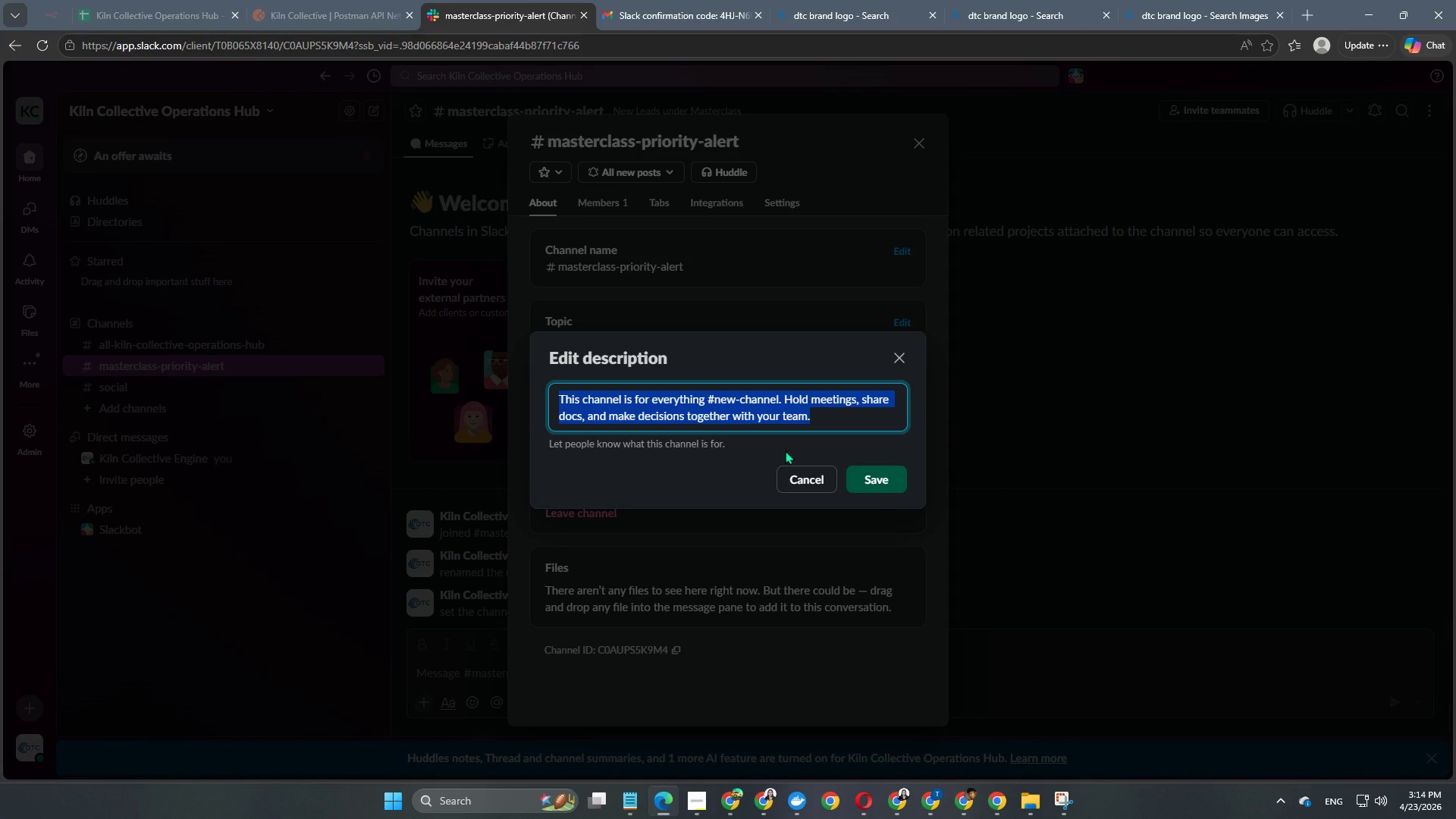 
type(In th)
 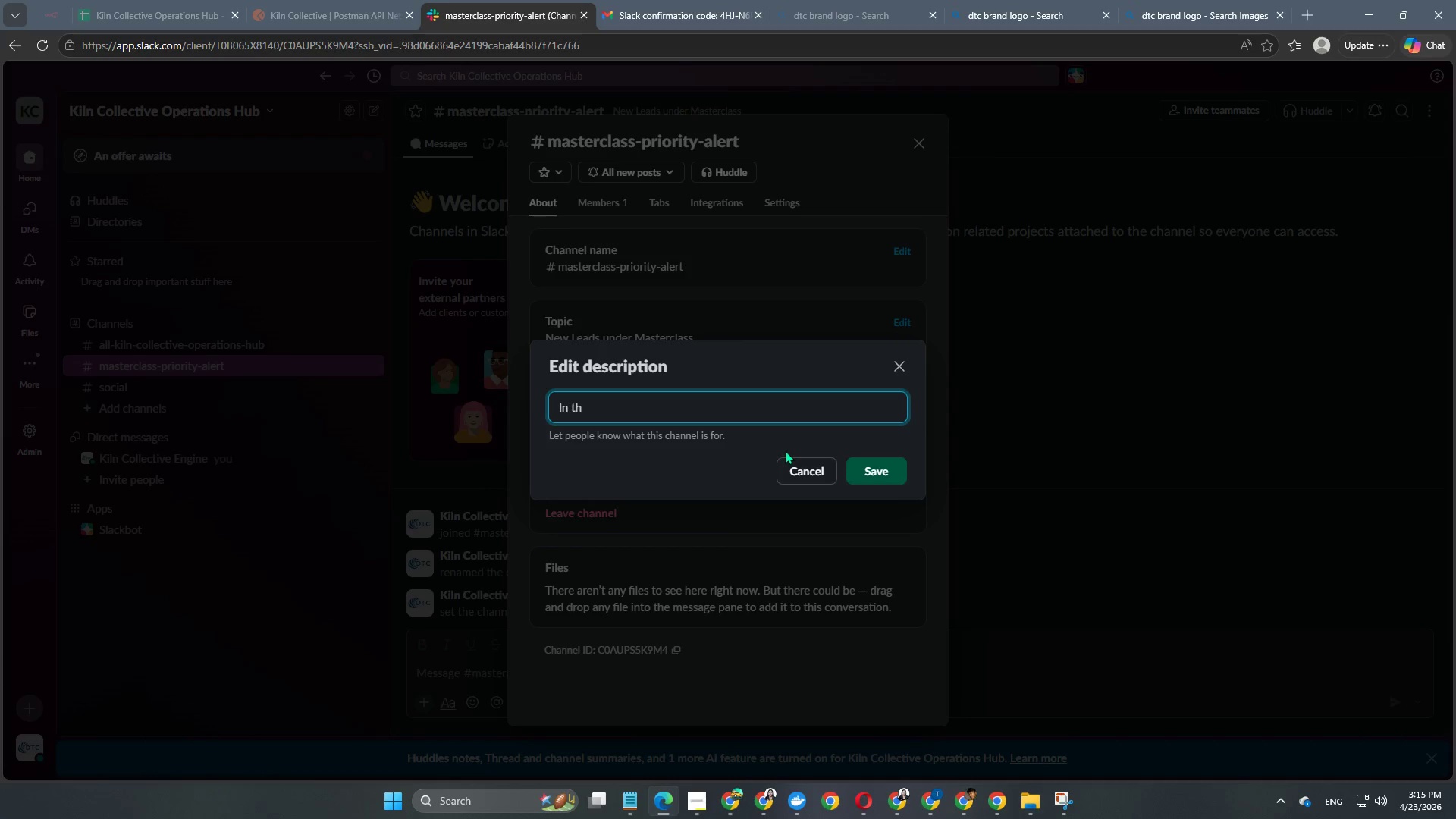 
key(Backspace)
key(Backspace)
key(Backspace)
key(Backspace)
key(Backspace)
type(This channel if)
key(Backspace)
type(s for a)
key(Backspace)
type(Masterclass leads only. All new leads that will be tag )
key(Backspace)
key(Backspace)
key(Backspace)
key(Backspace)
type(the i)
key(Backspace)
type(Interest Type )
 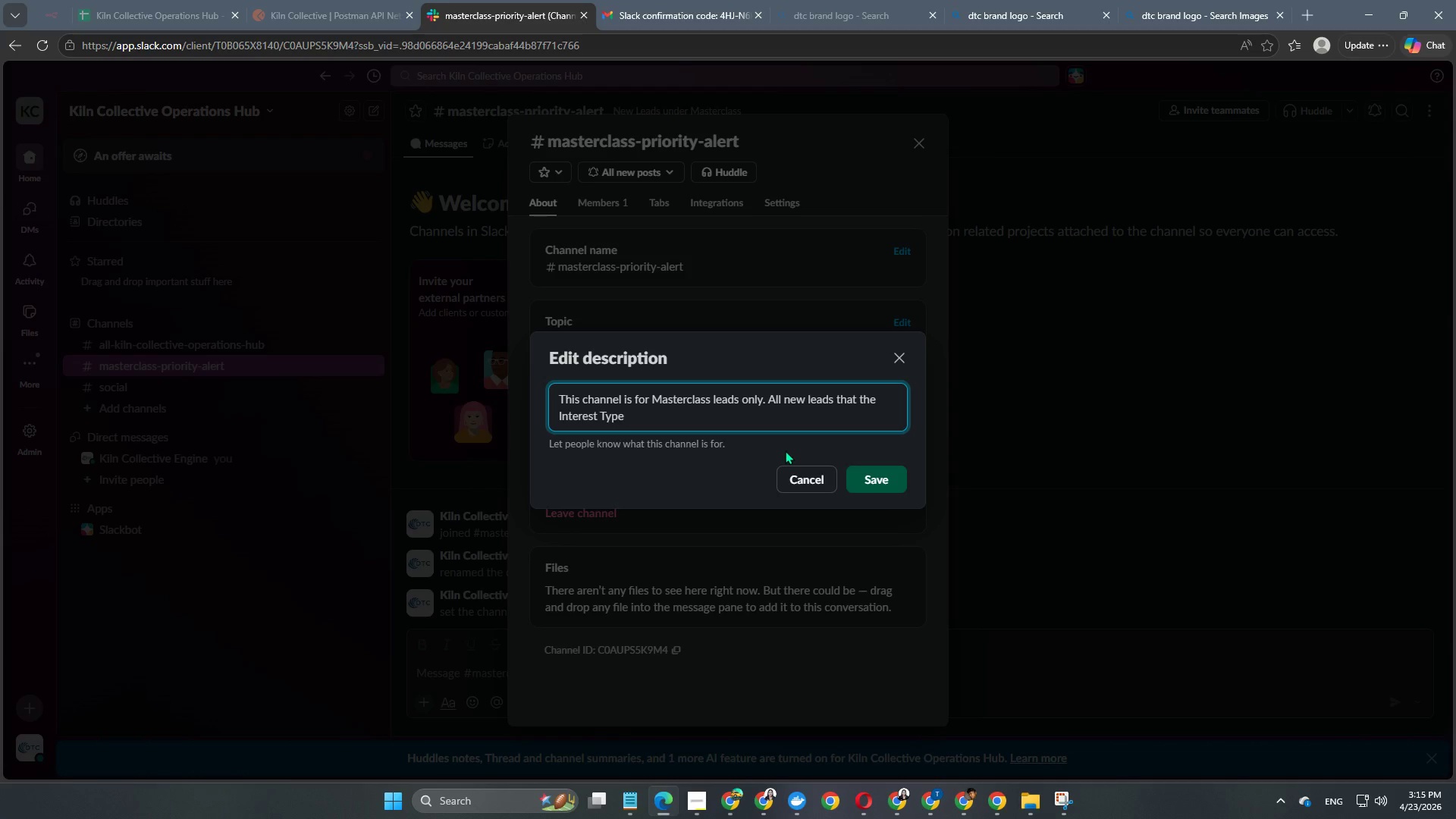 
wait(7.47)
 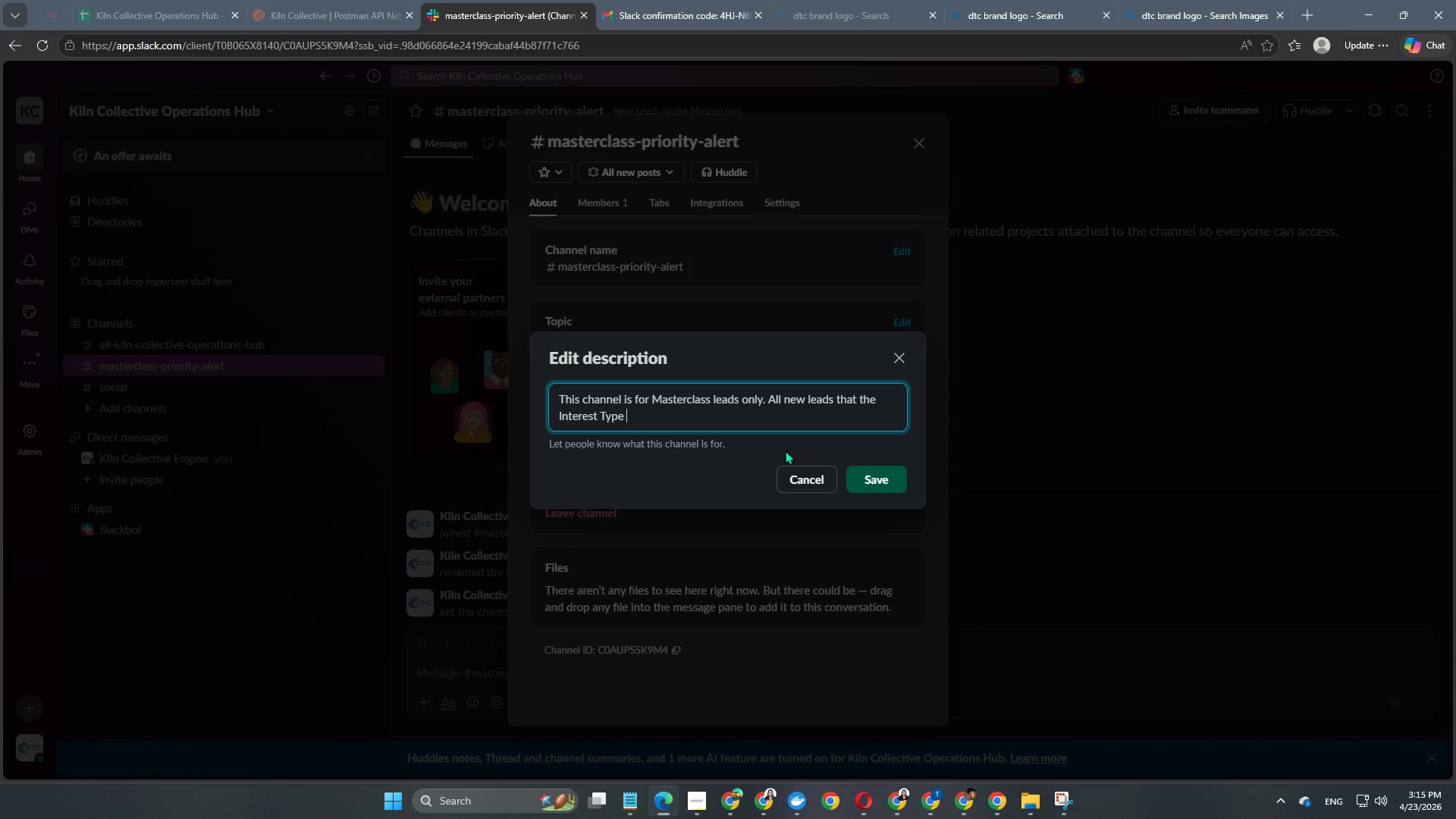 
type(tag is Masterclass will go here for quick visibility and immeid)
key(Backspace)
key(Backspace)
type(diate action)
 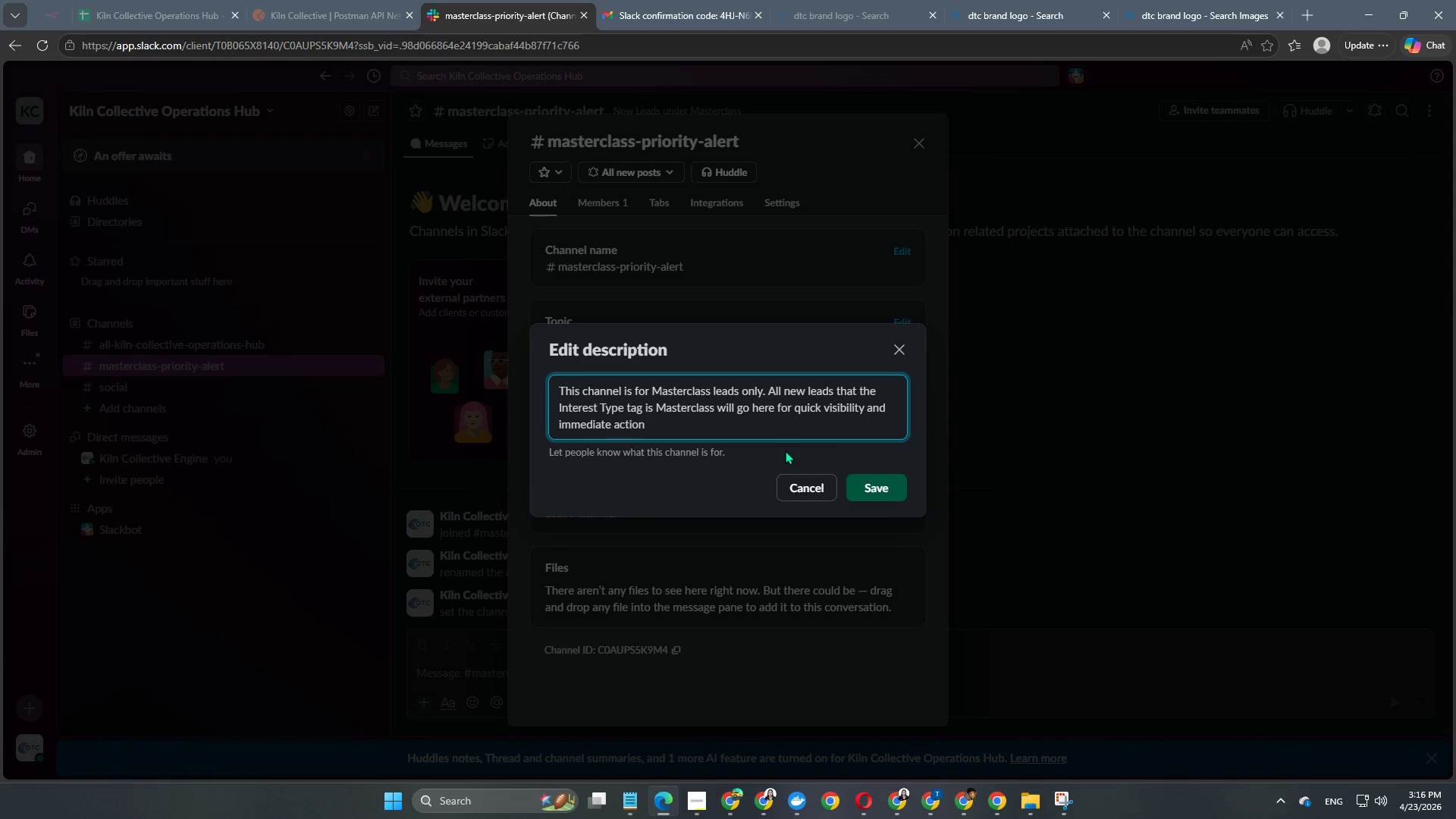 
key(Period)
 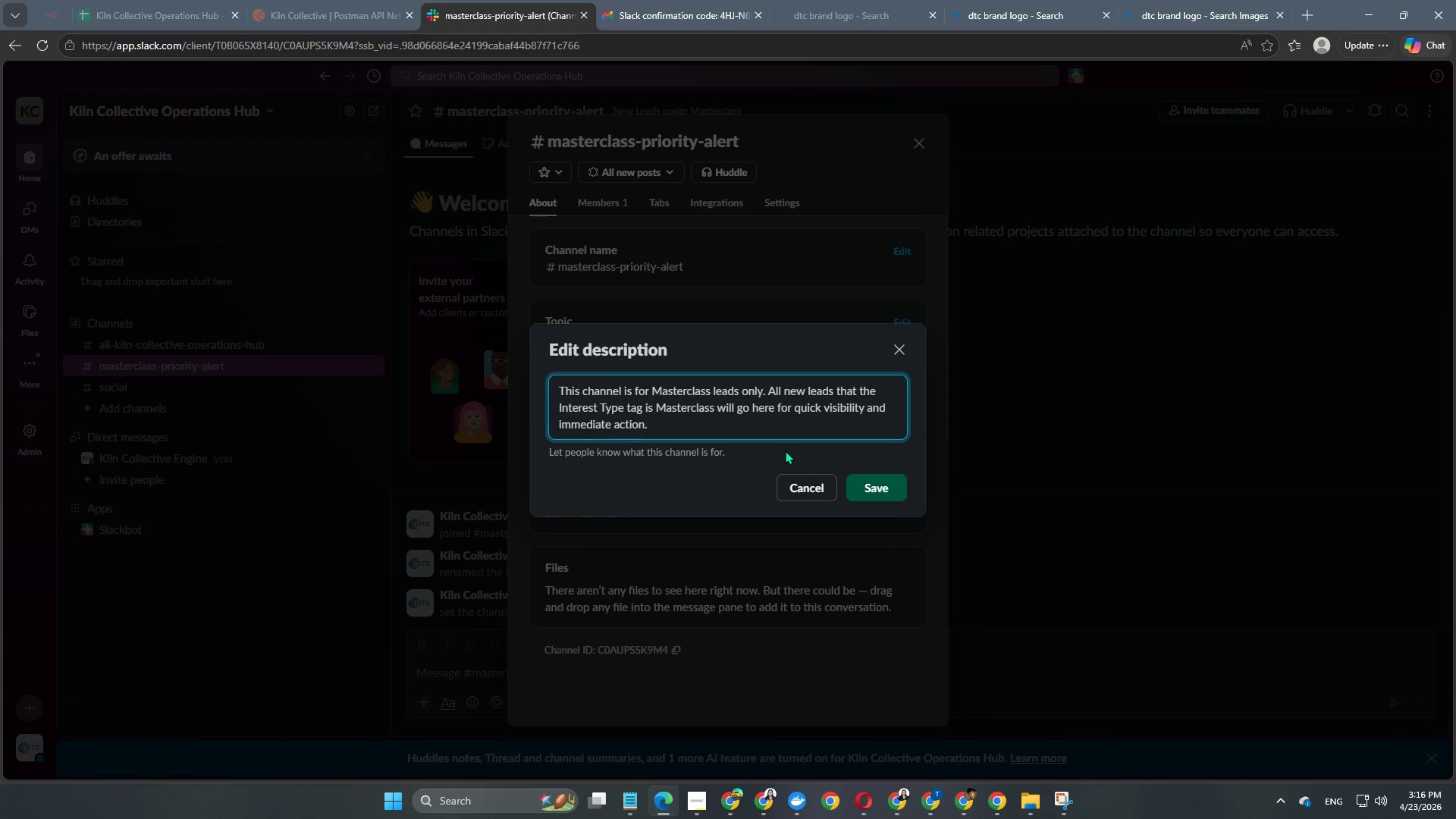 
wait(10.14)
 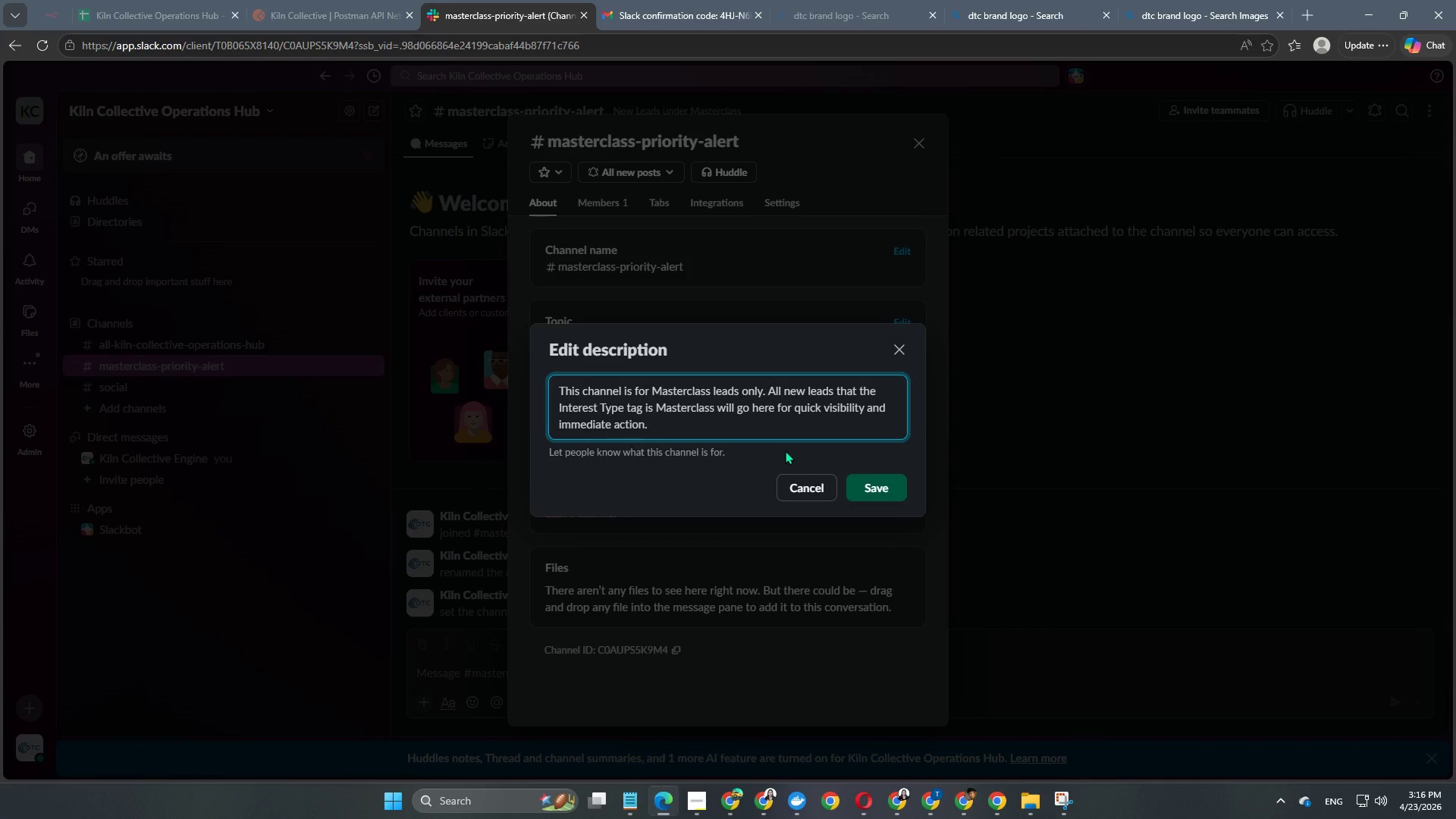 
left_click([892, 493])
 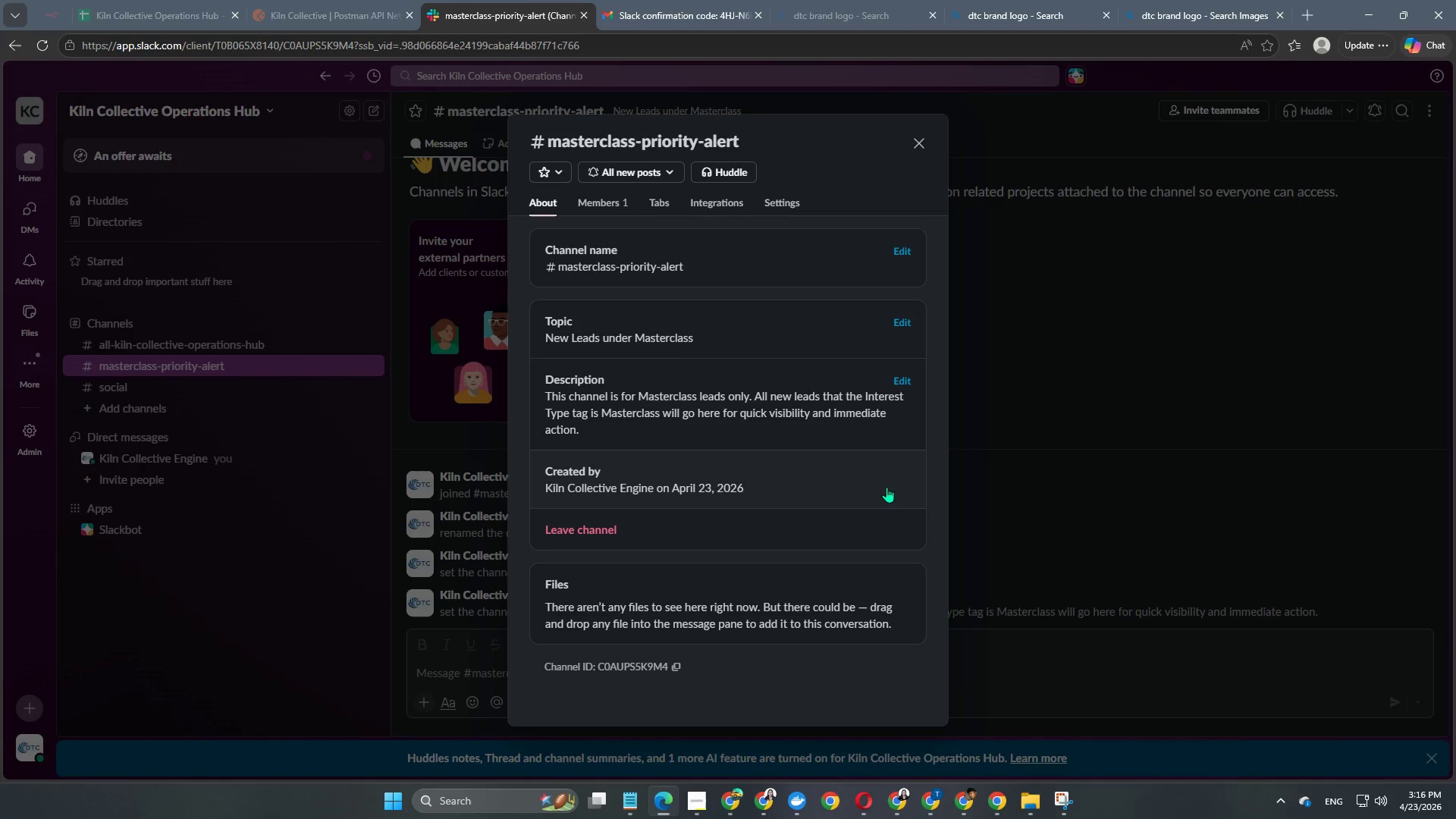 
scroll: coordinate [872, 467], scroll_direction: down, amount: 3.0
 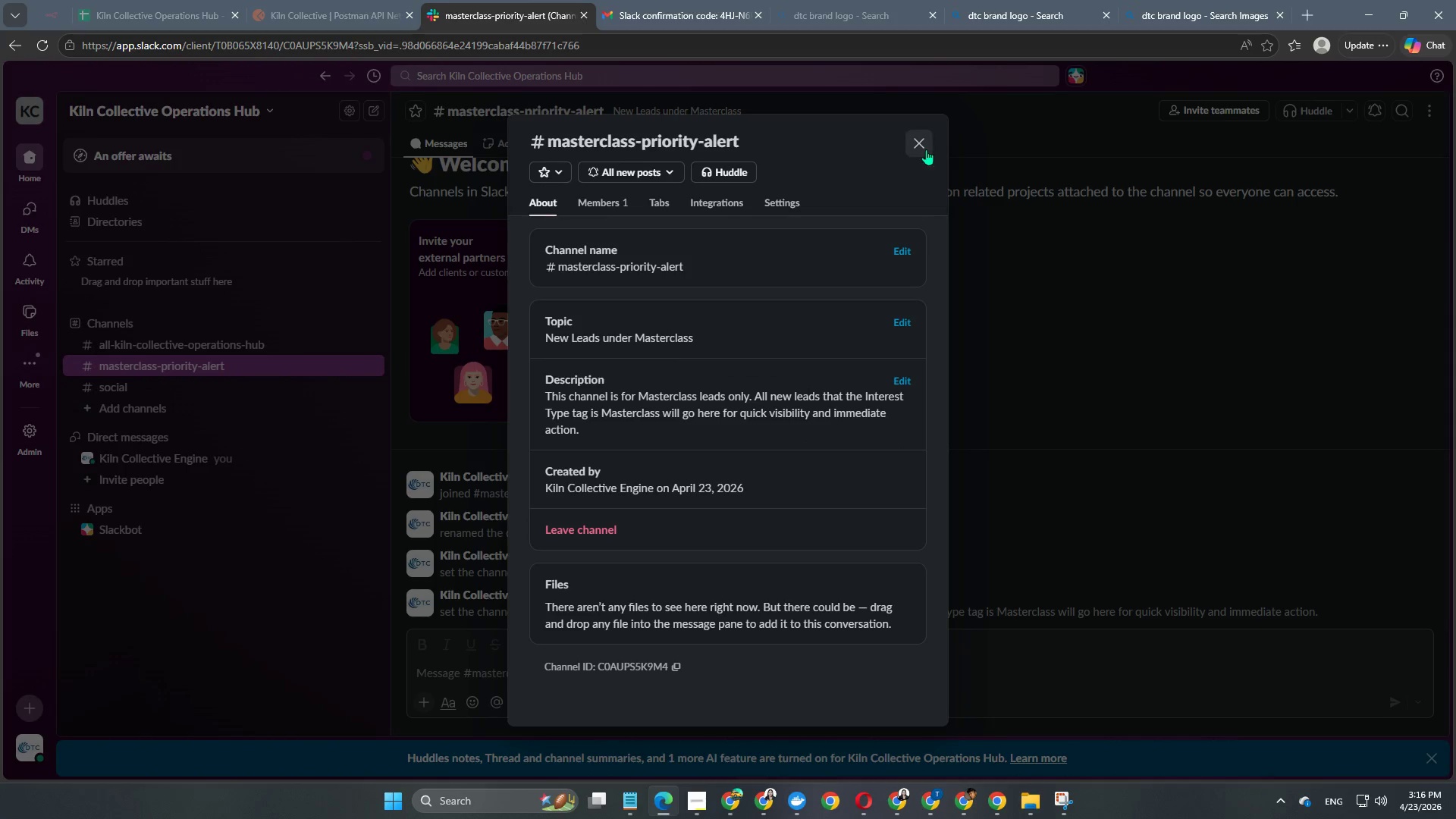 
left_click([922, 138])
 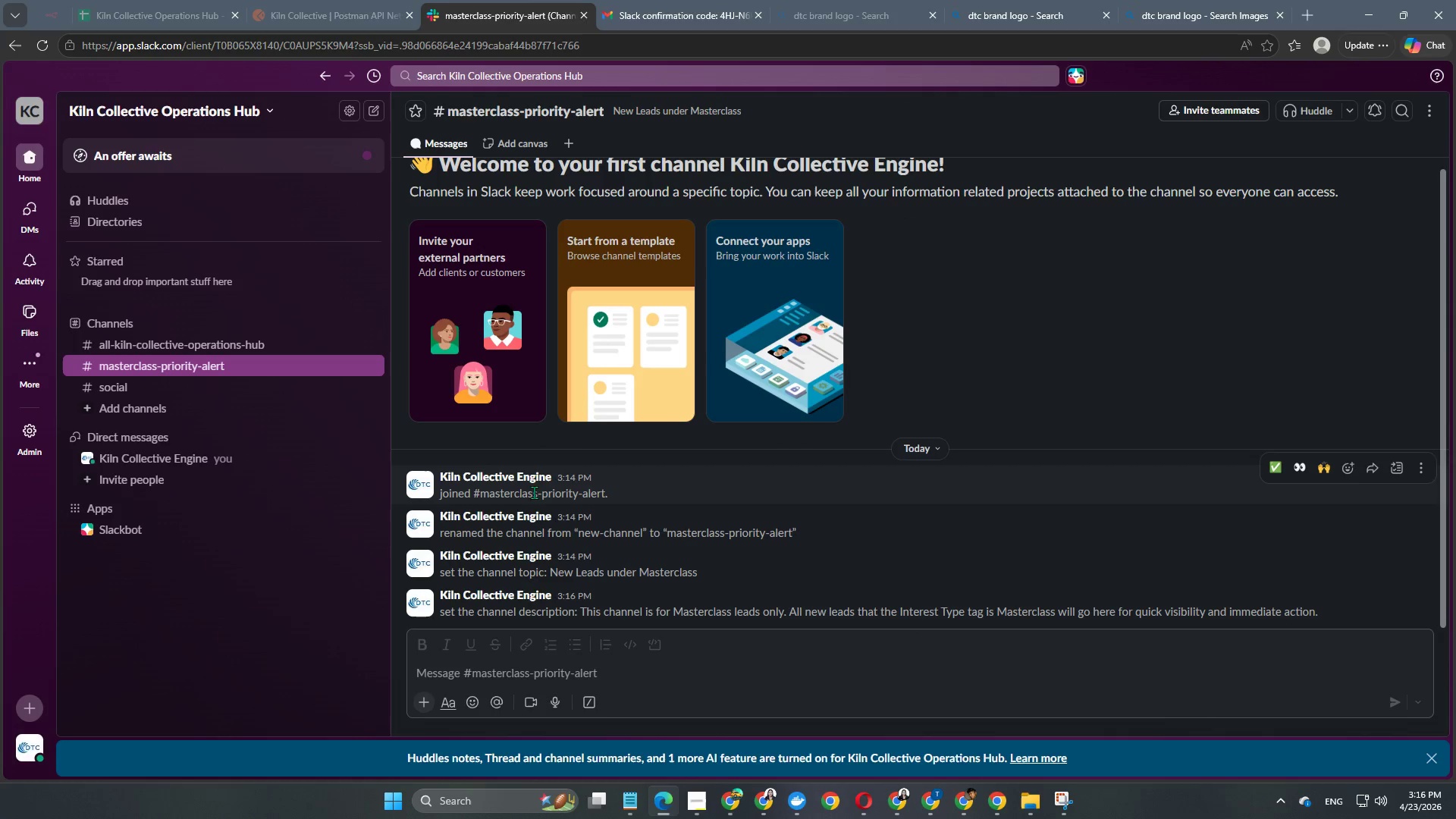 
scroll: coordinate [544, 480], scroll_direction: none, amount: 0.0
 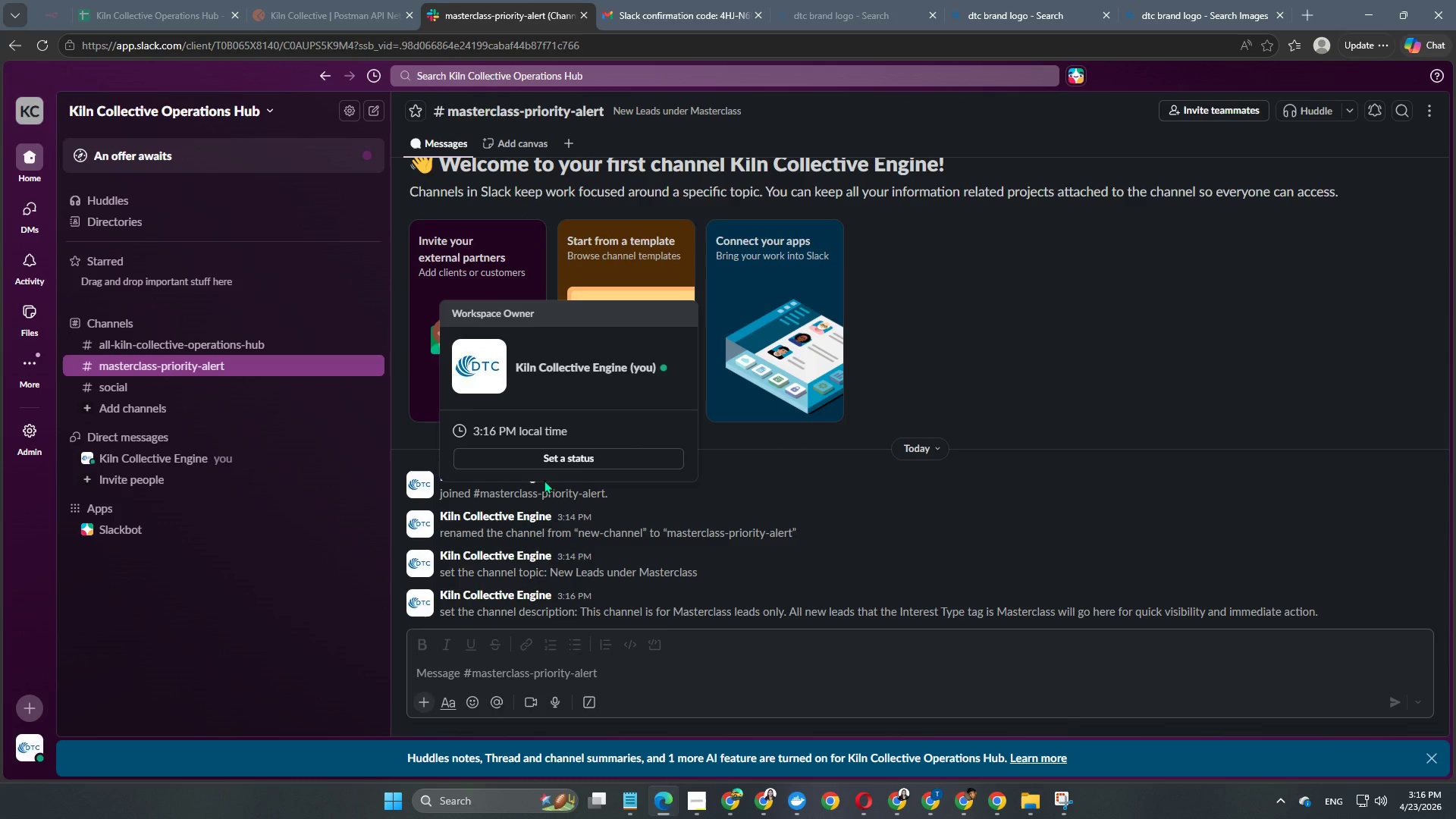 
scroll: coordinate [722, 168], scroll_direction: up, amount: 13.0
 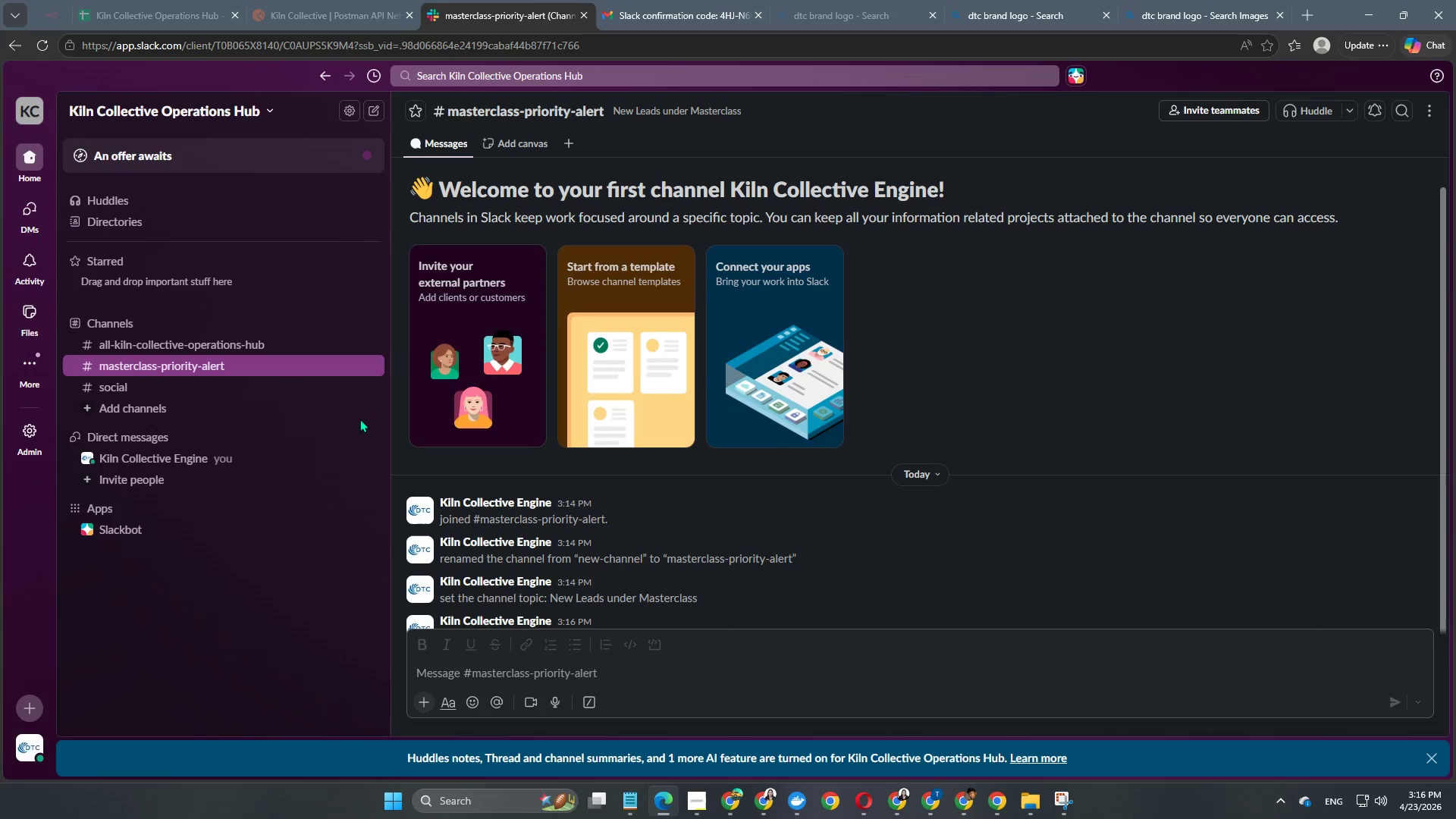 
left_click([108, 384])
 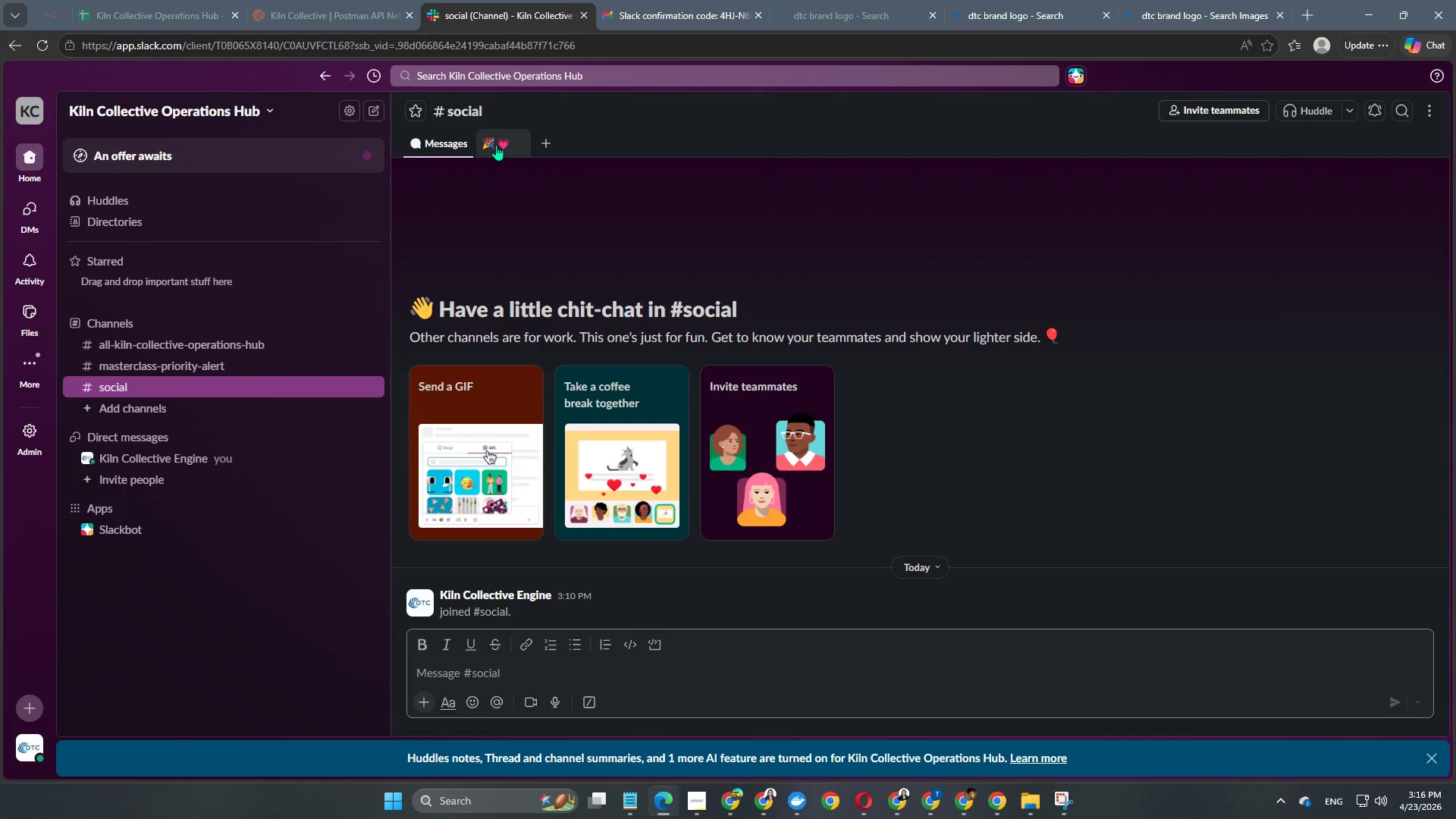 
left_click([477, 109])
 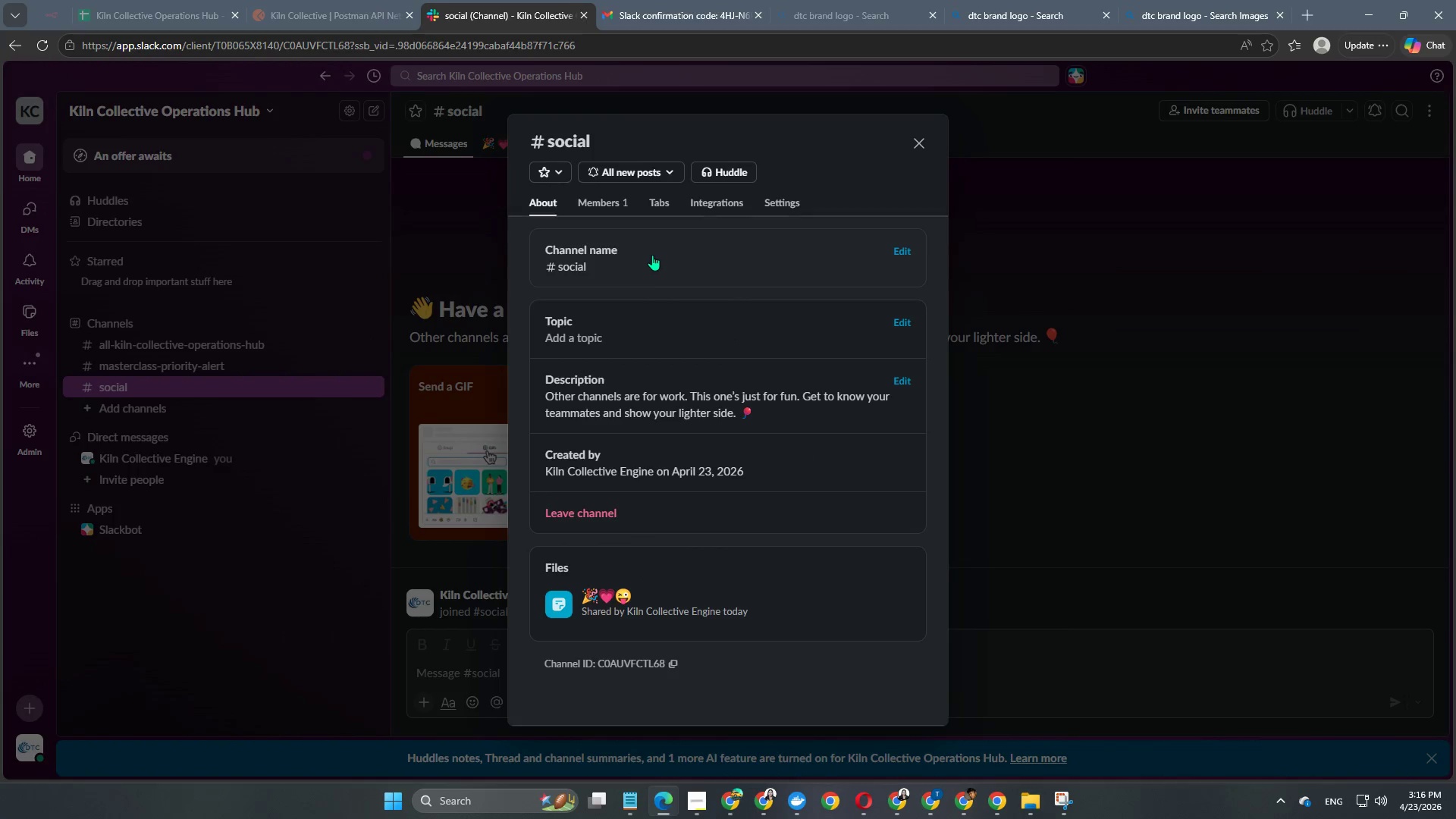 
left_click([641, 256])
 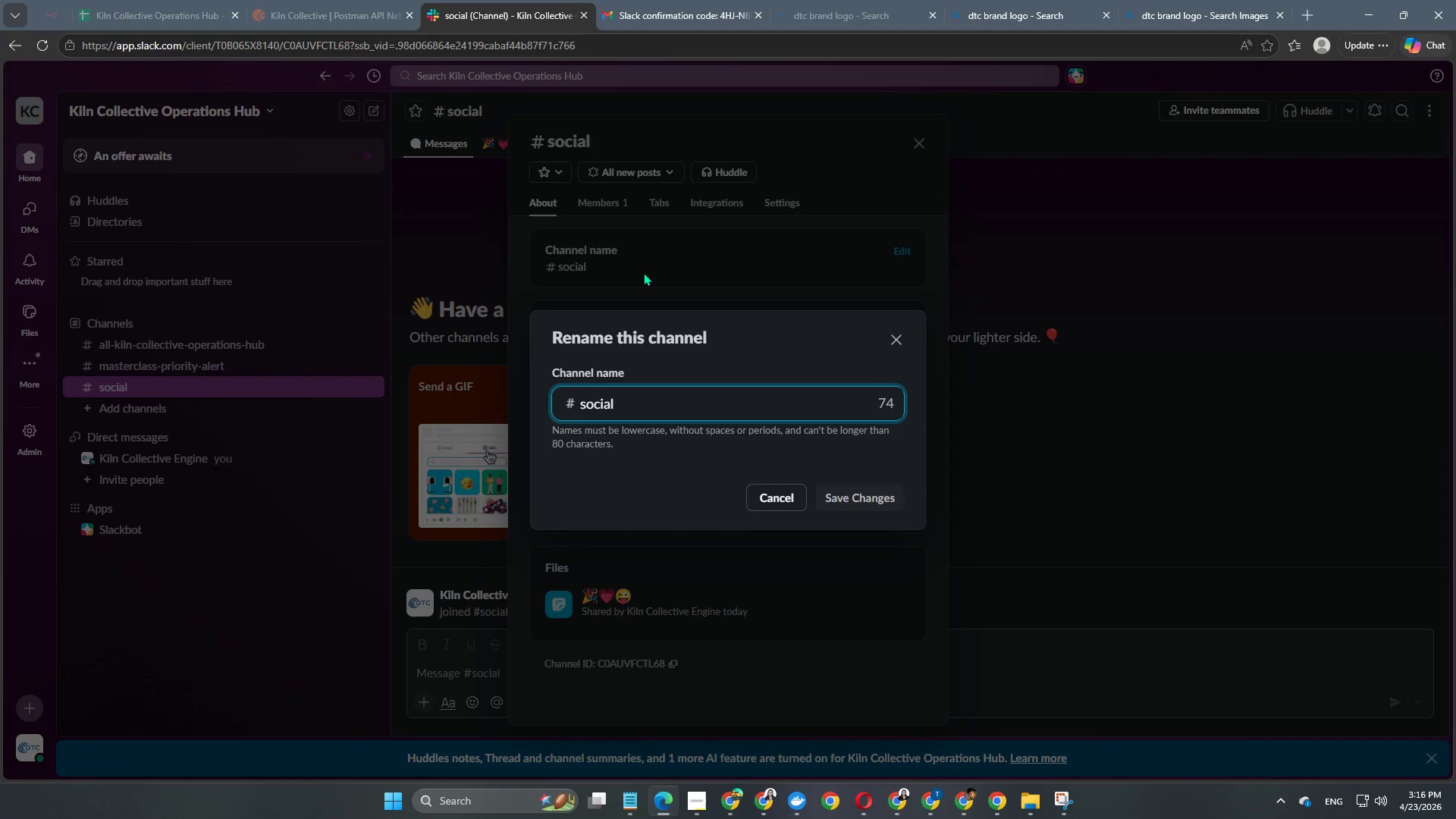 
key(Backspace)
key(Backspace)
key(Backspace)
key(Backspace)
key(Backspace)
key(Backspace)
type(kiln collective opeart)
key(Backspace)
key(Backspace)
key(Backspace)
key(Backspace)
type(erations)
 